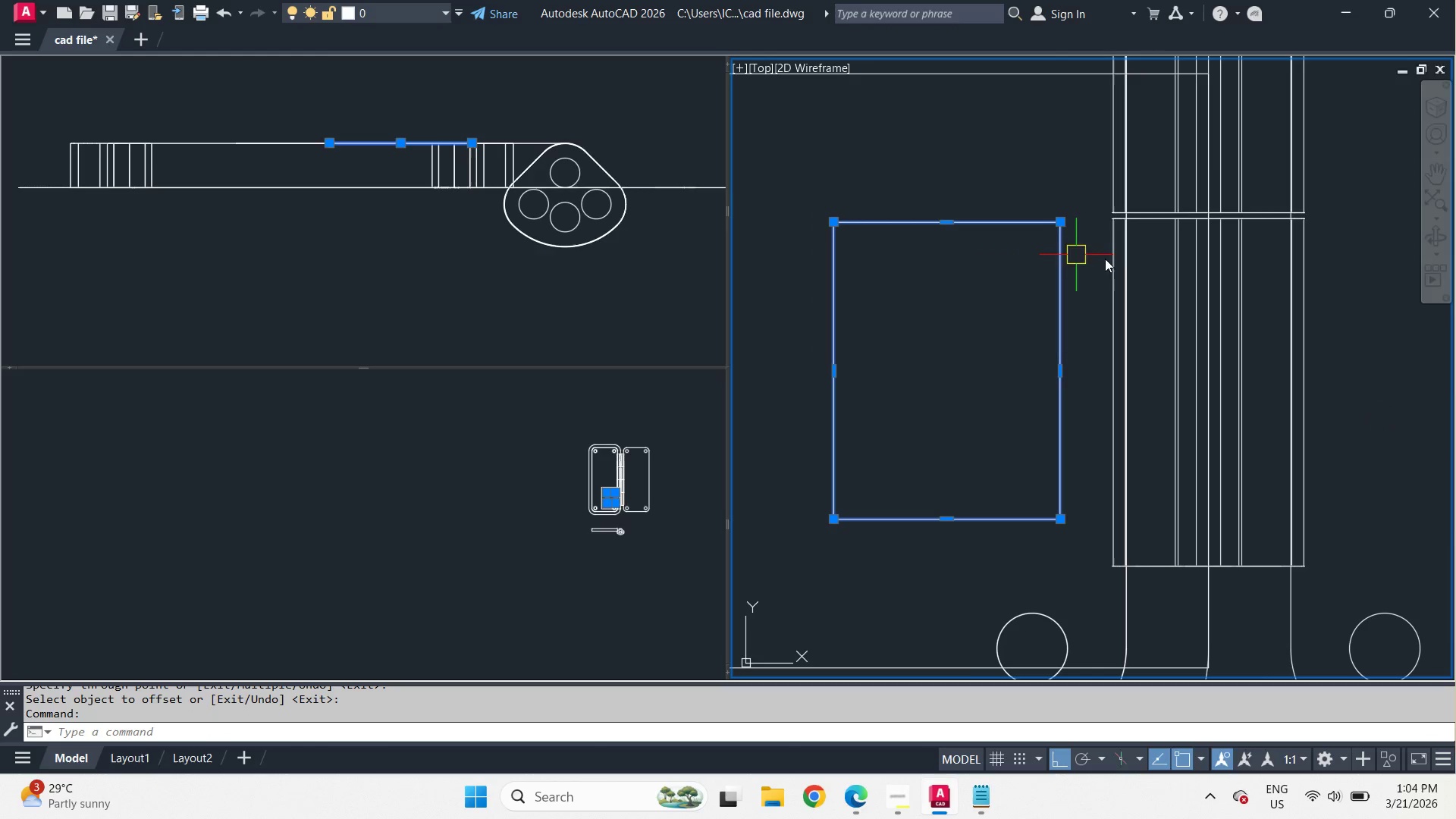 
key(E)
 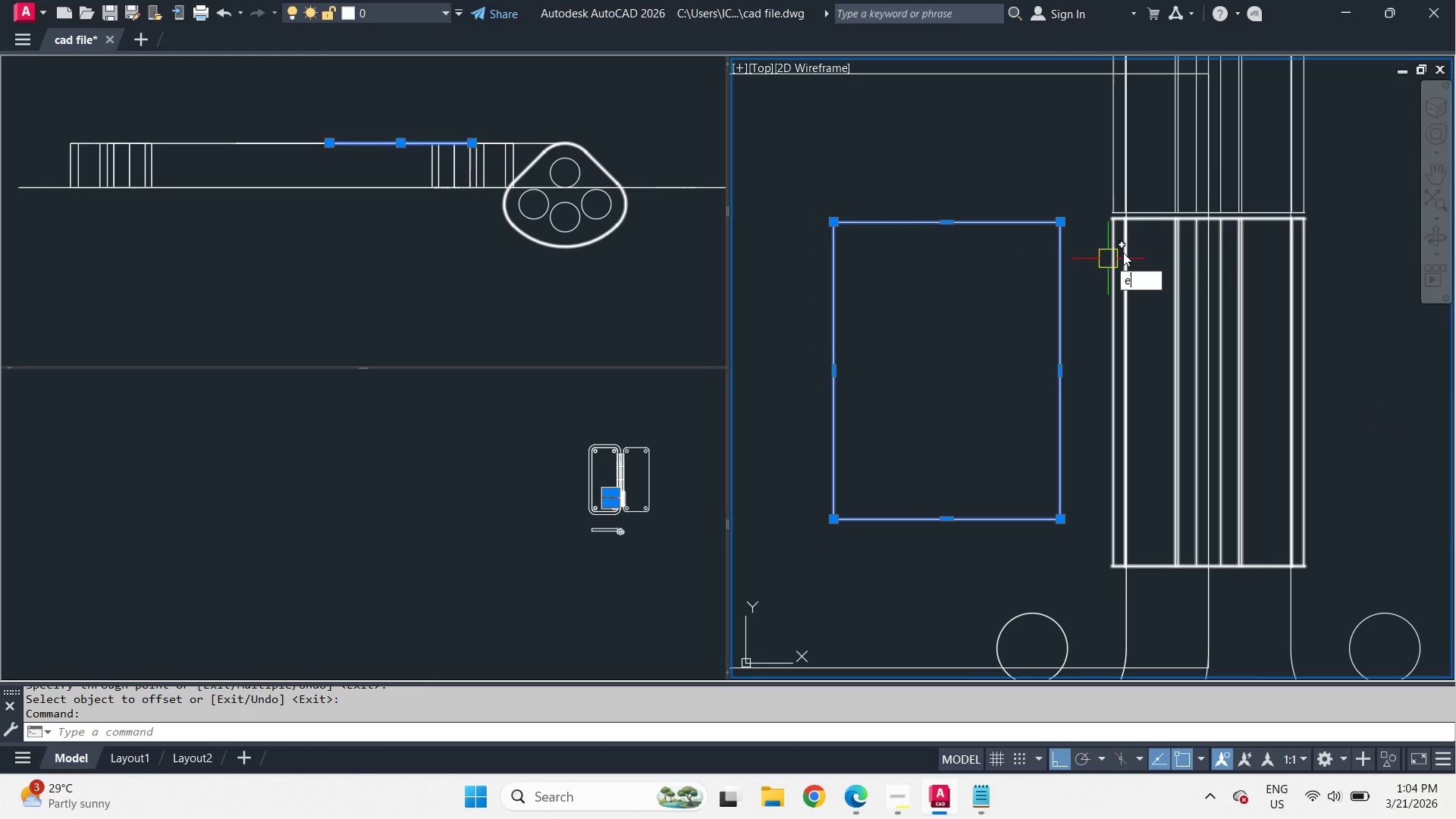 
key(Space)
 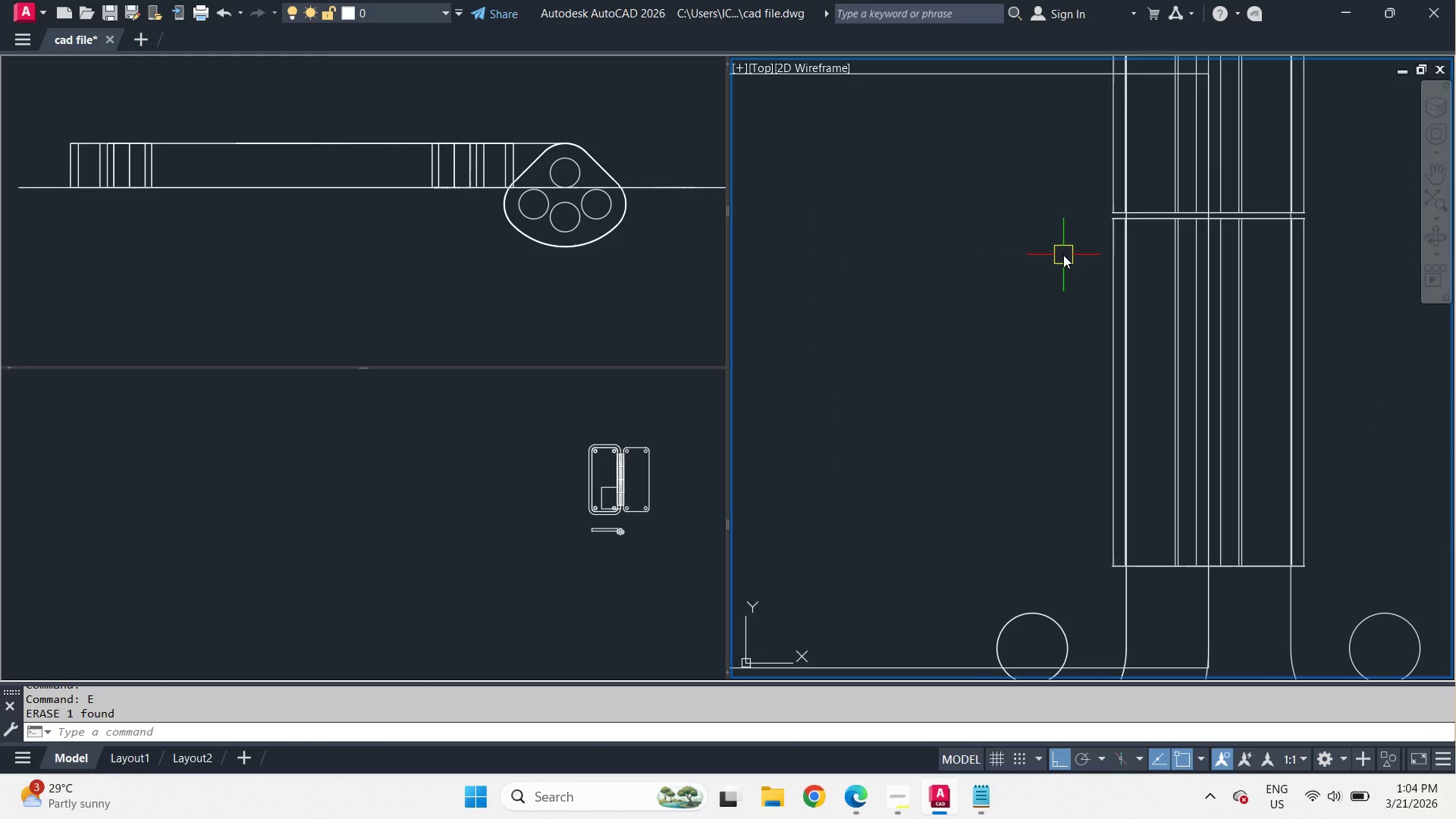 
type(pl )
 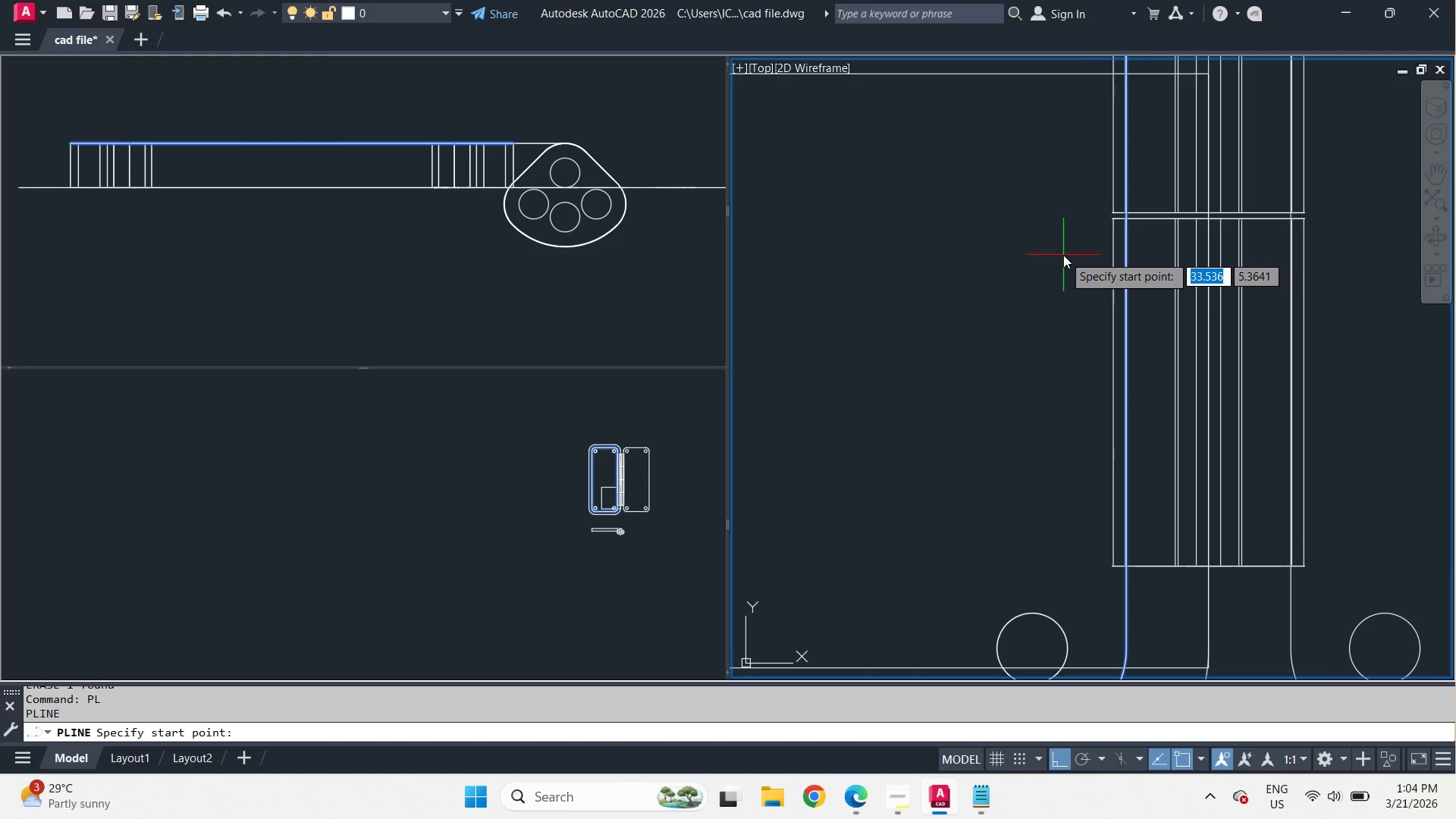 
scroll: coordinate [1063, 255], scroll_direction: down, amount: 1.0
 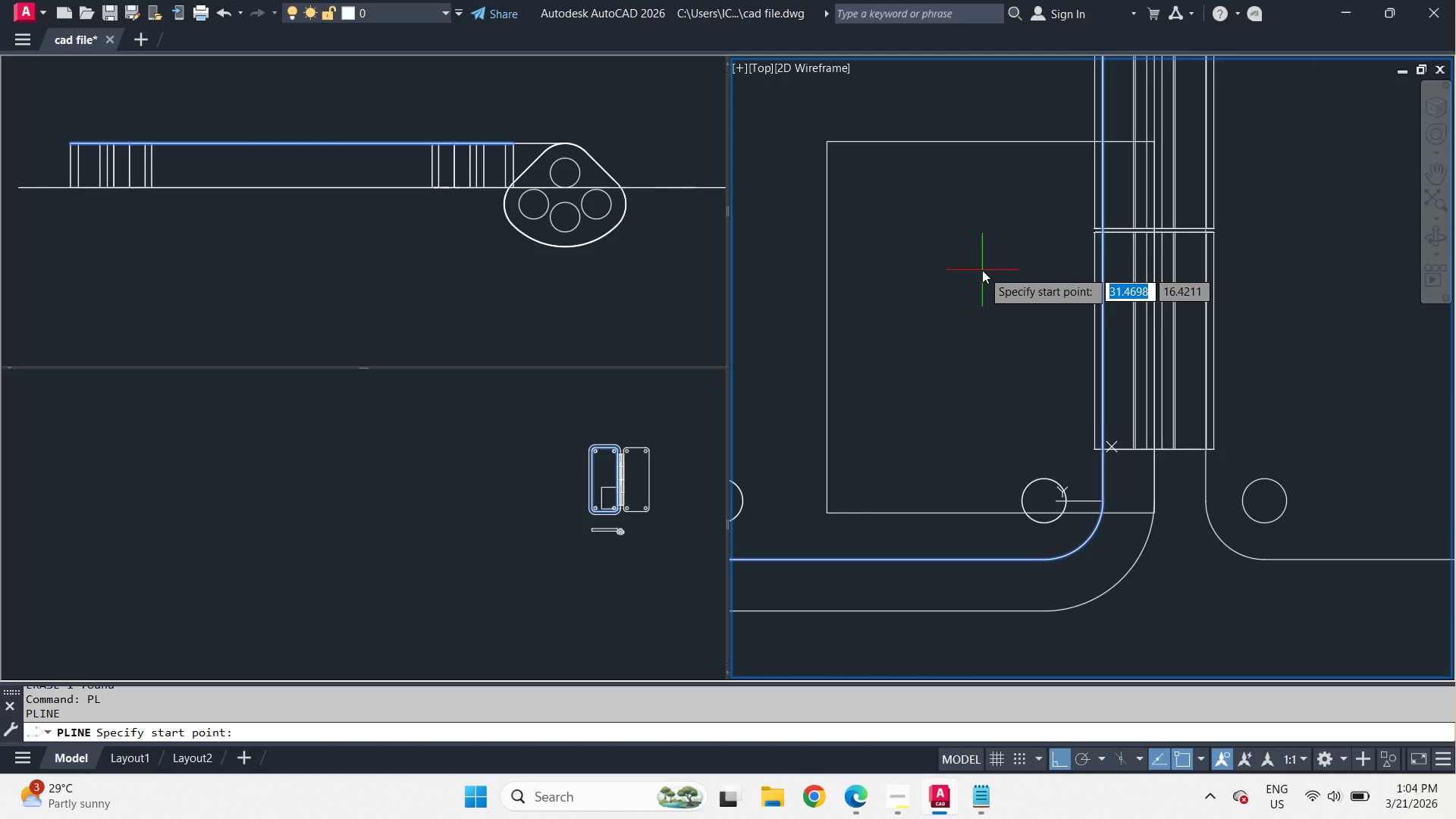 
key(Escape)
type(rec )
 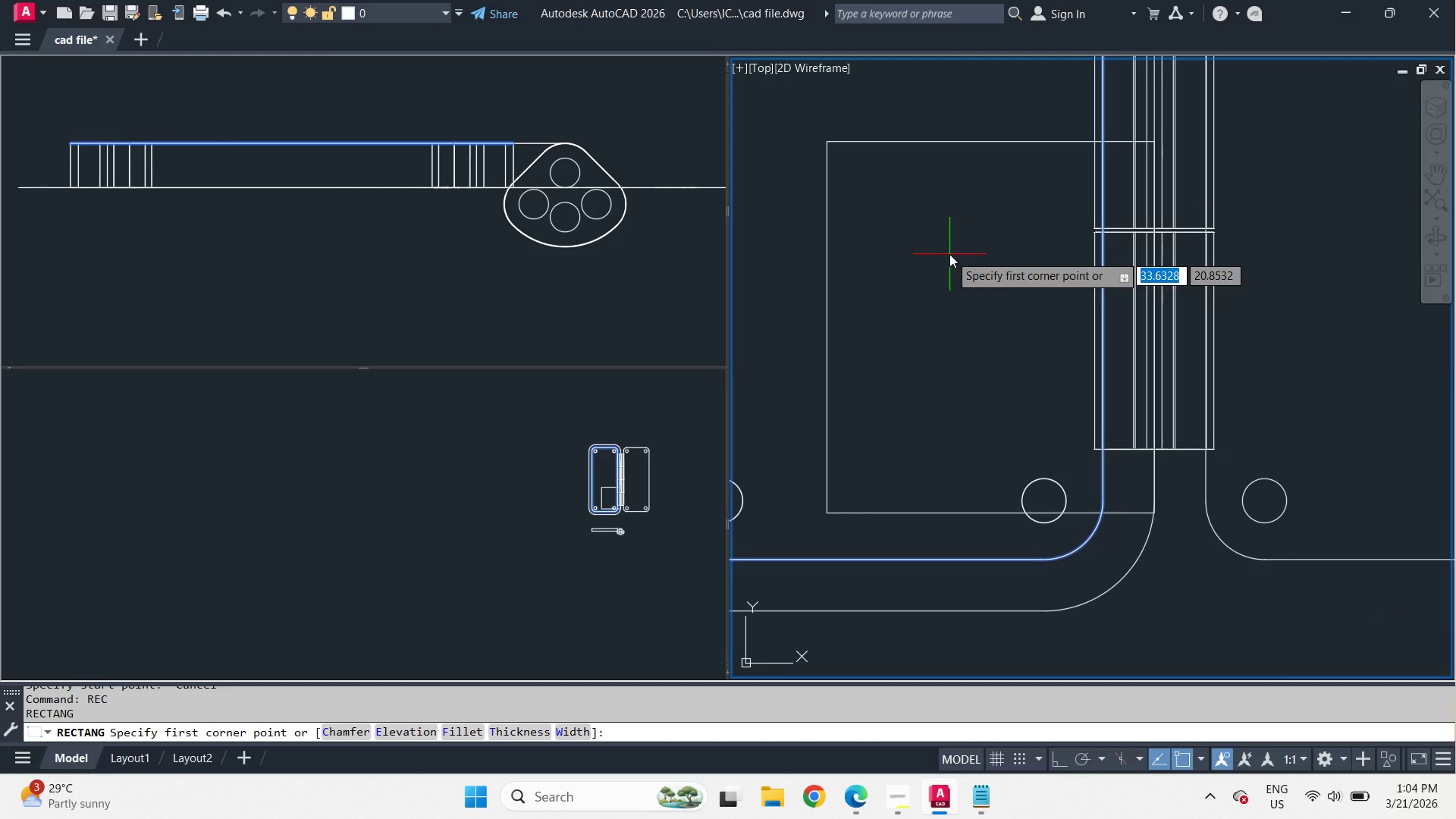 
key(Escape)
type(pl )
 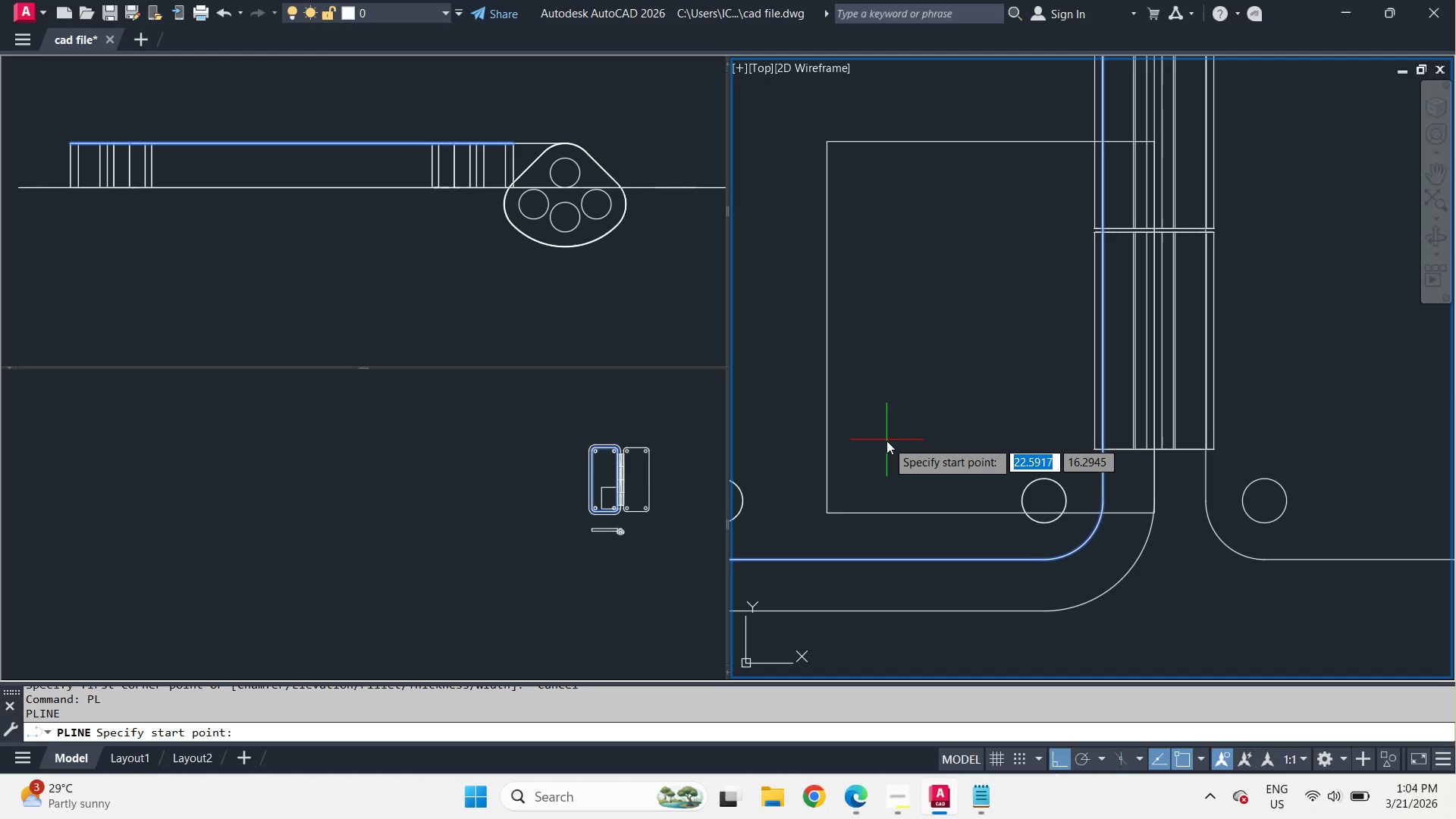 
wait(5.89)
 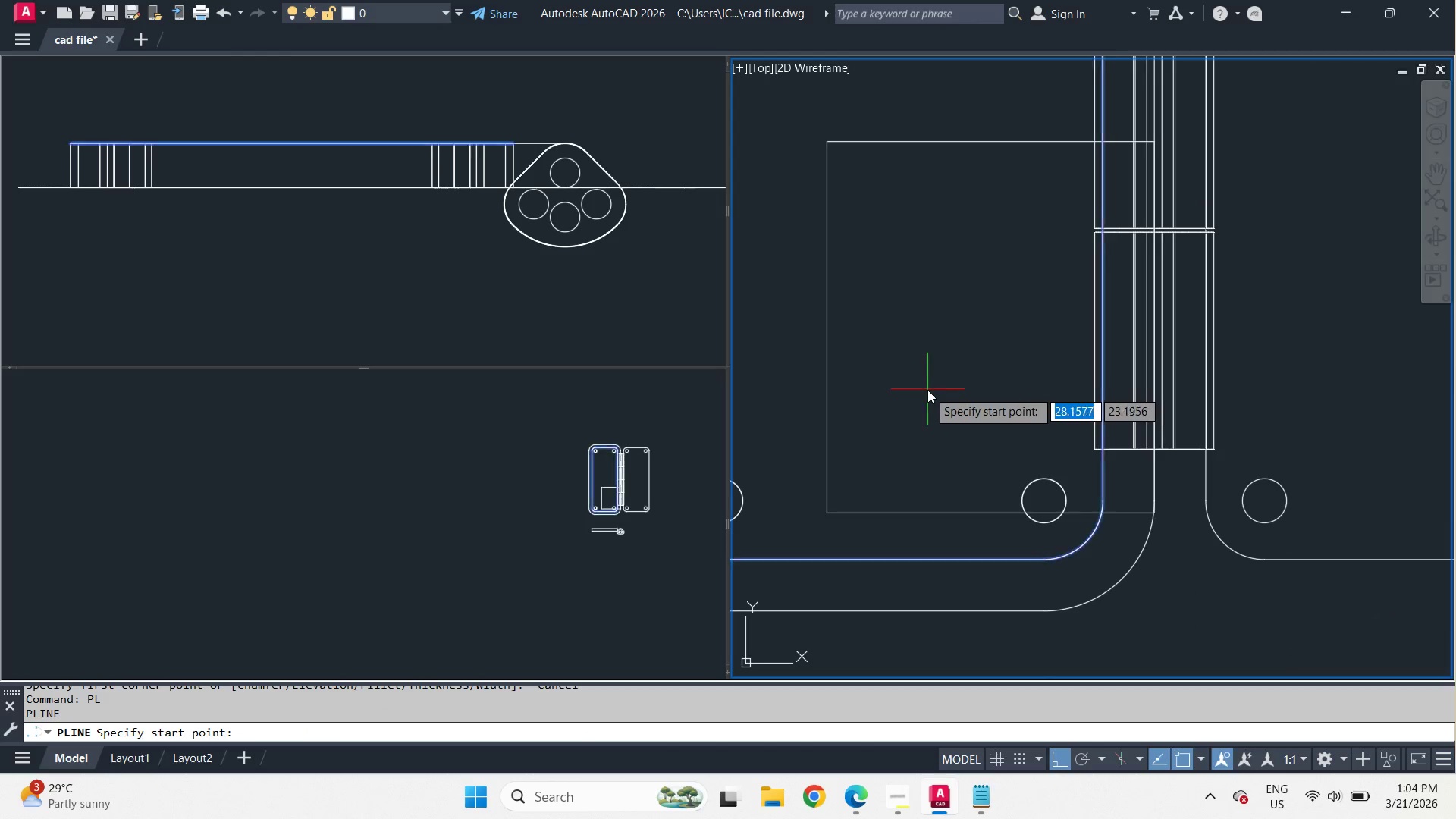 
left_click([899, 383])
 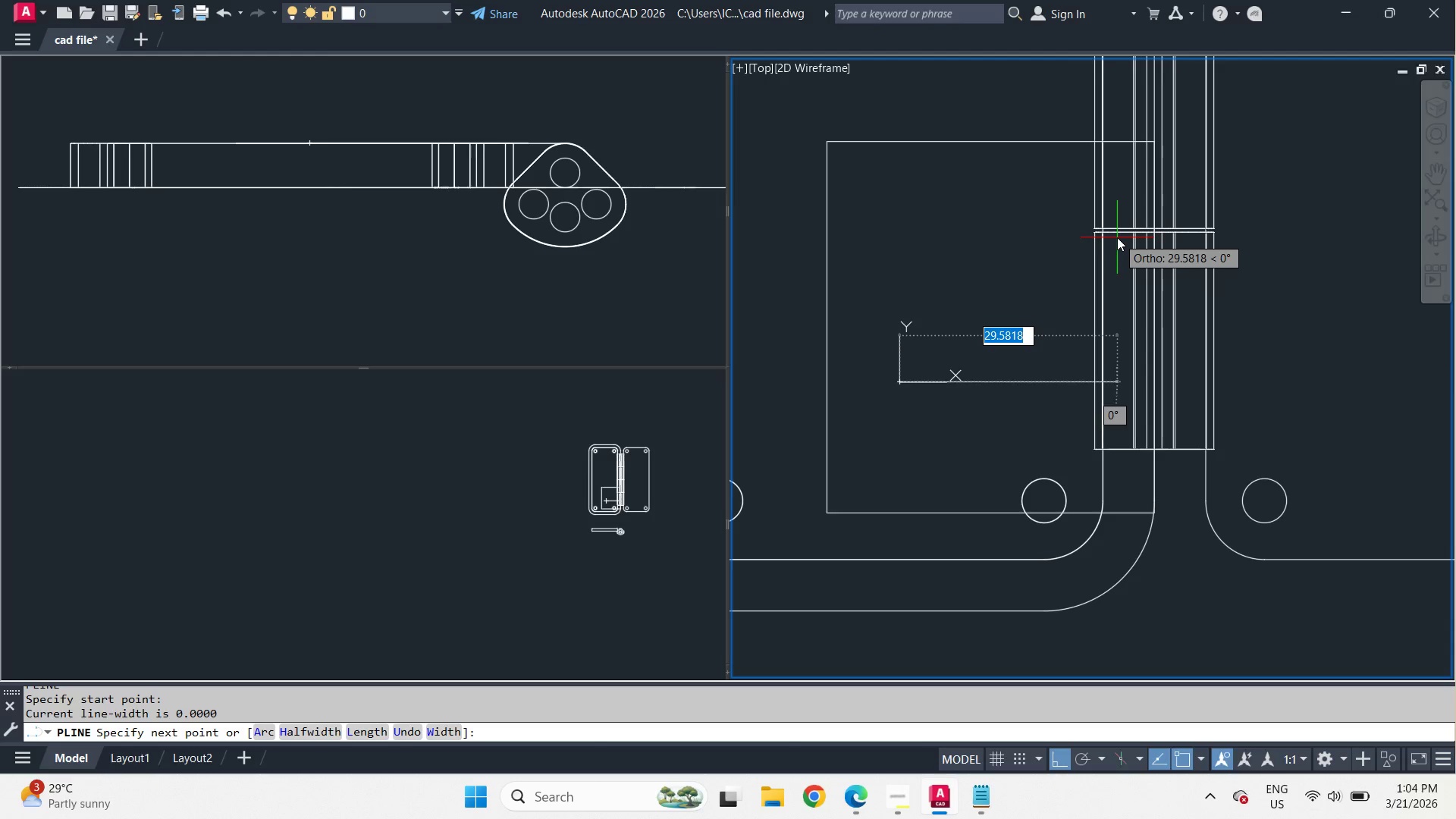 
hold_key(key=ShiftLeft, duration=0.91)
 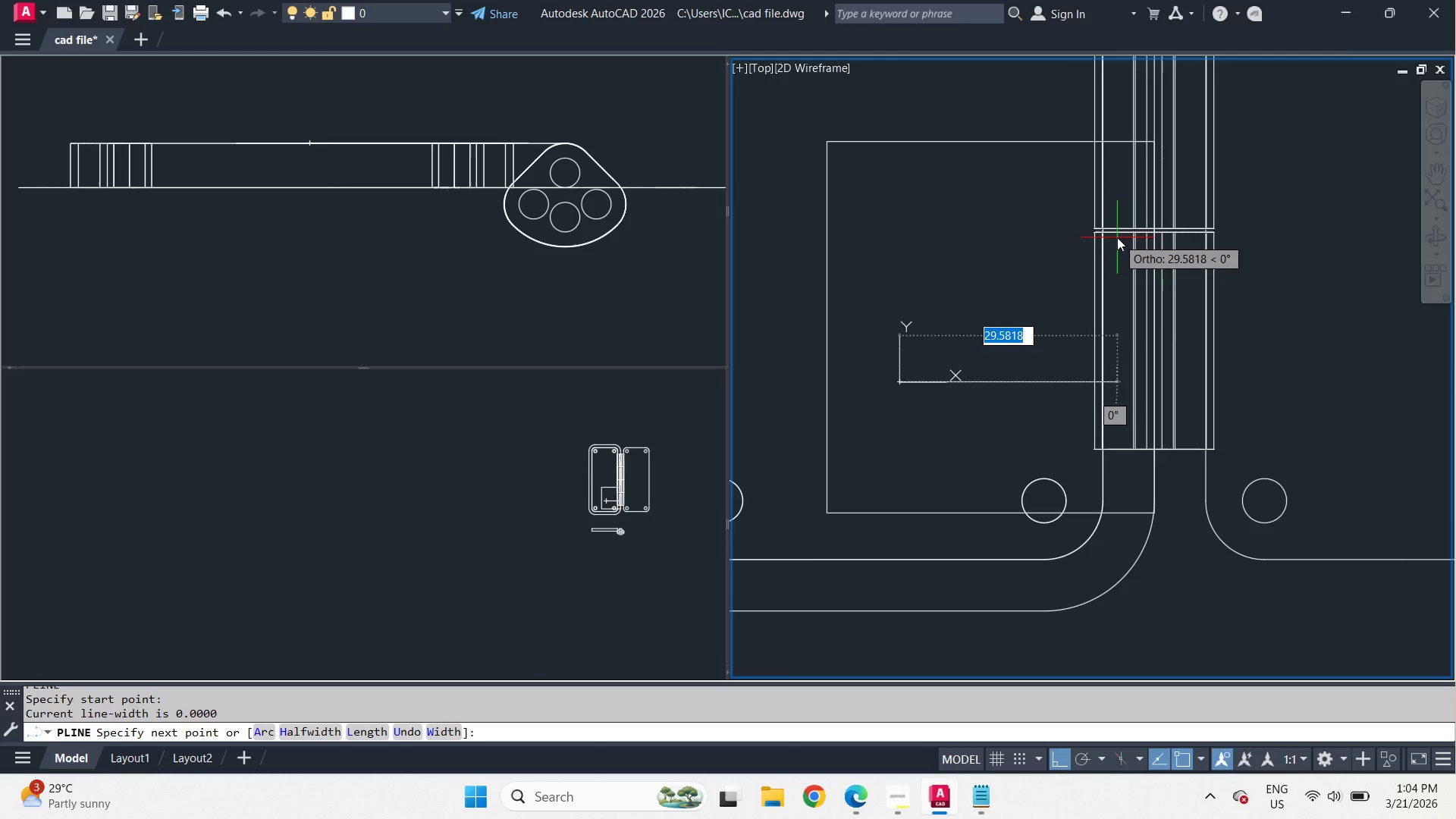 
scroll: coordinate [1117, 237], scroll_direction: up, amount: 2.0
 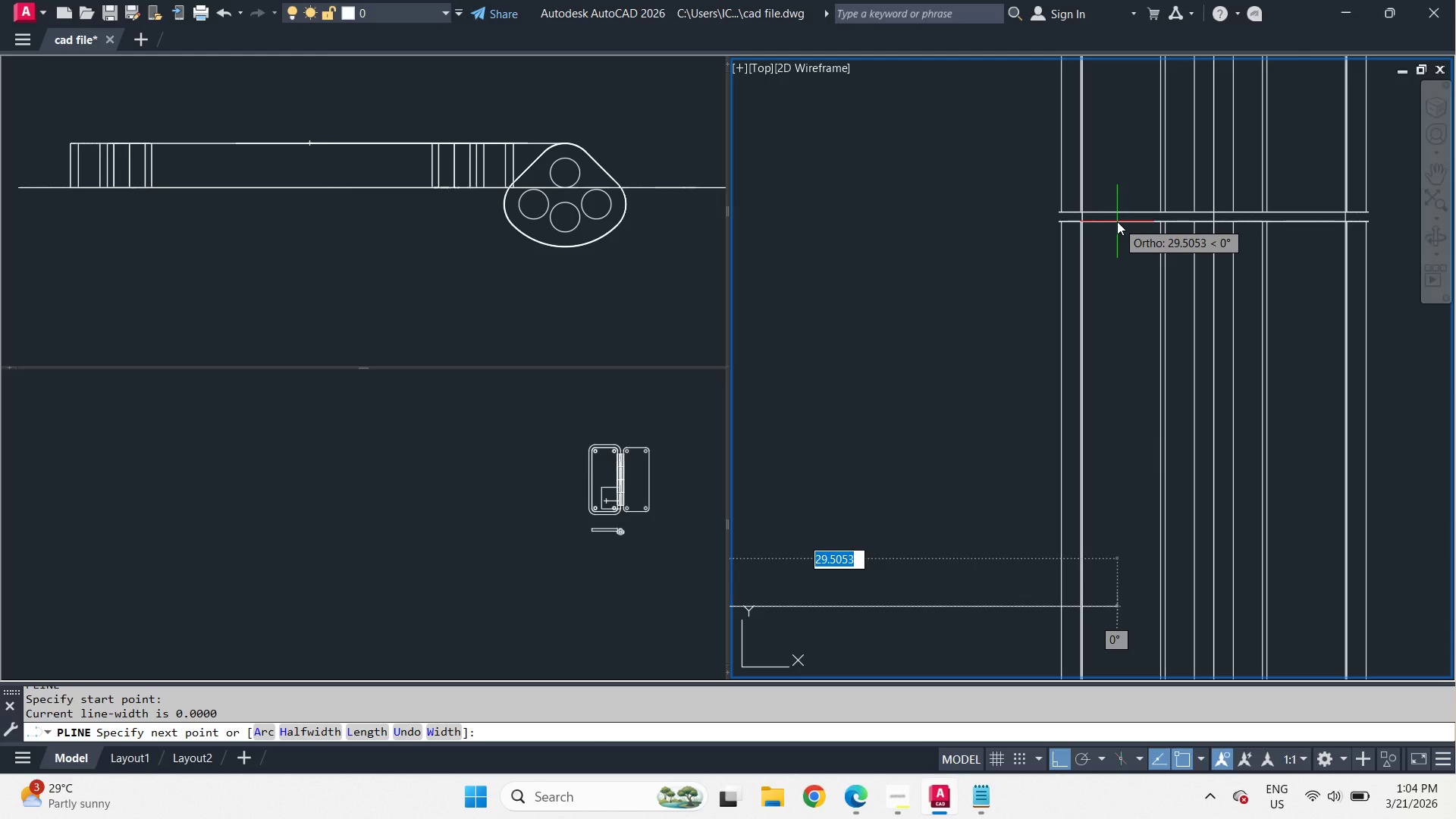 
key(F8)
 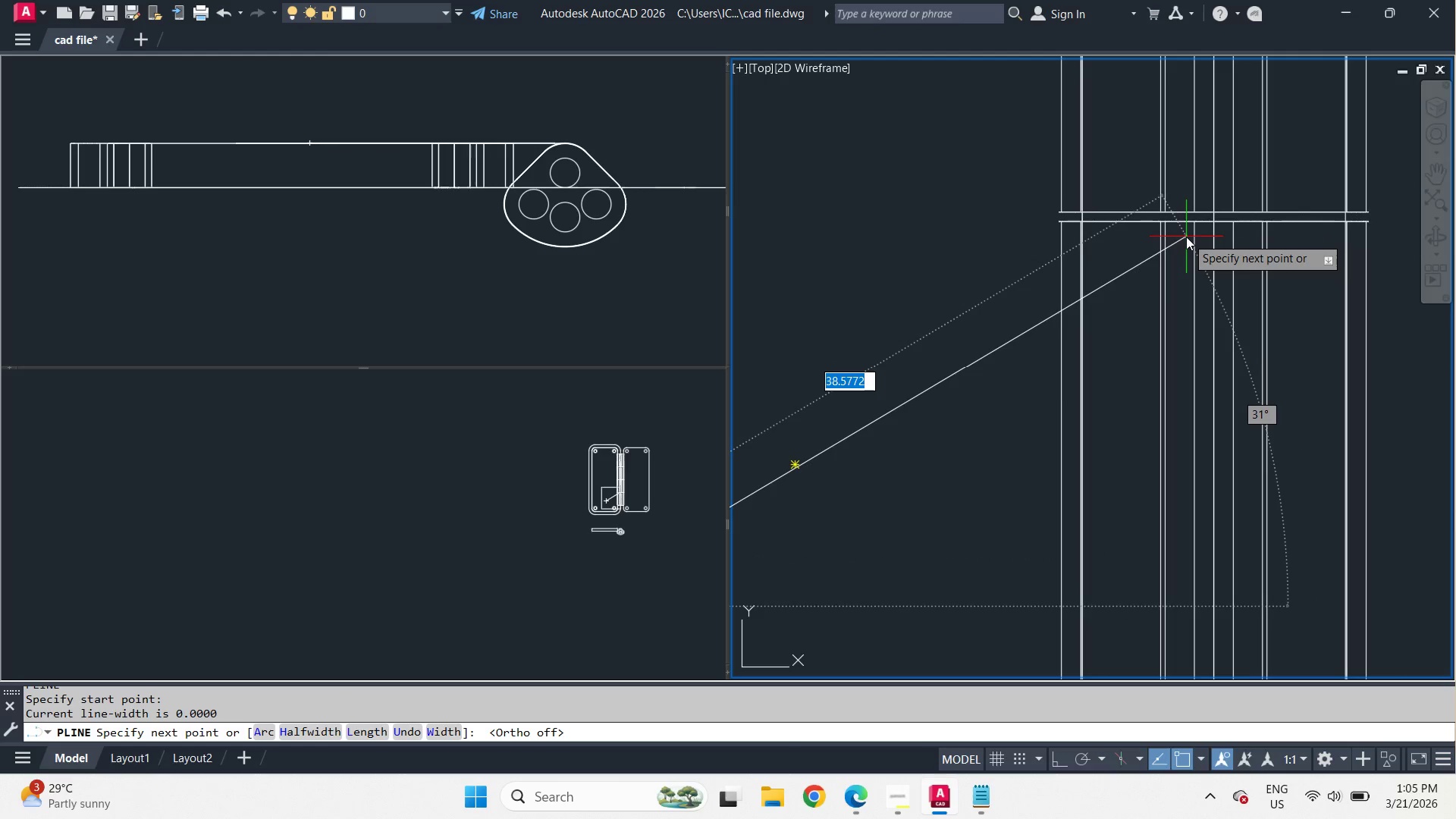 
wait(7.03)
 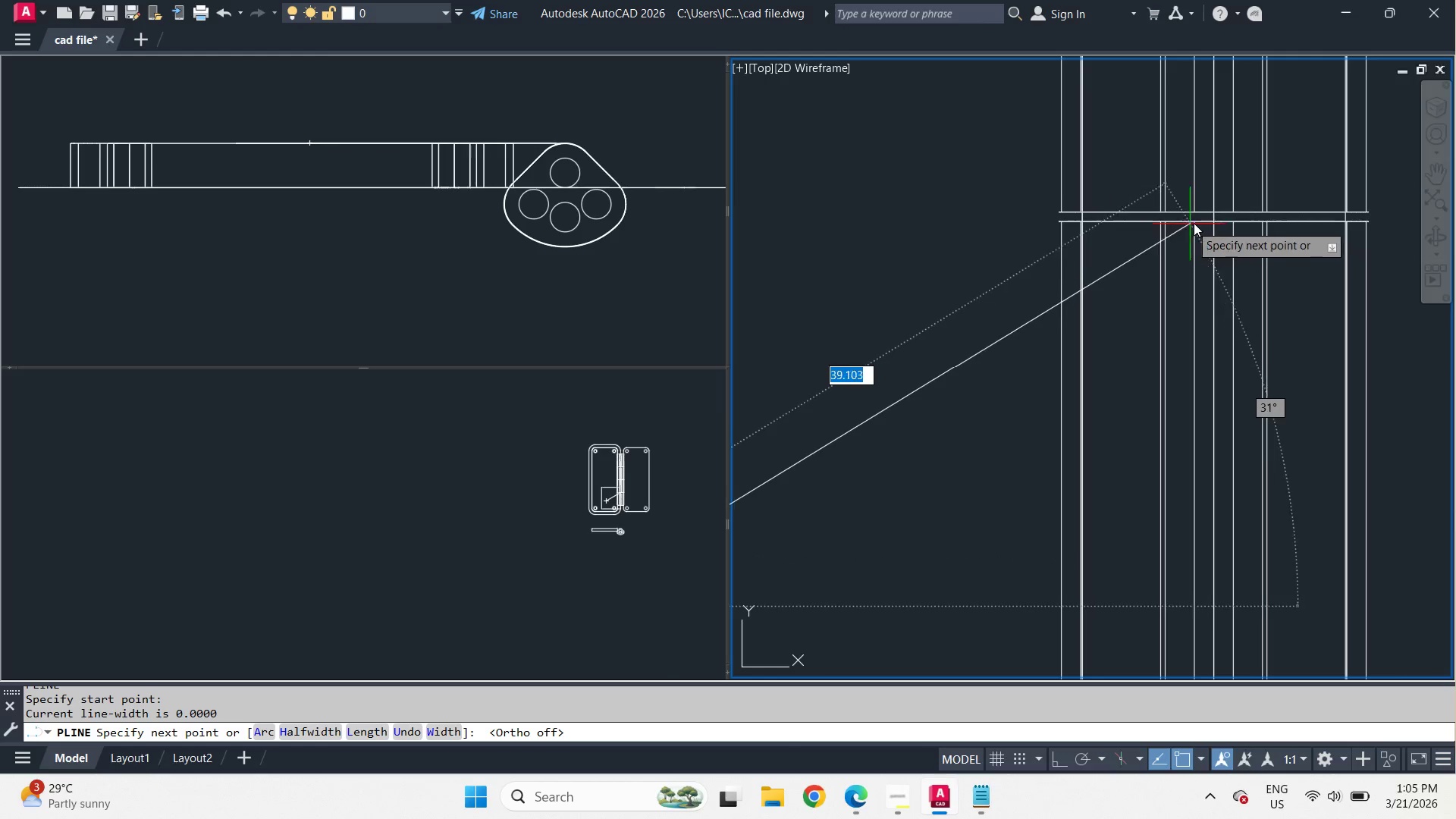 
type(end )
 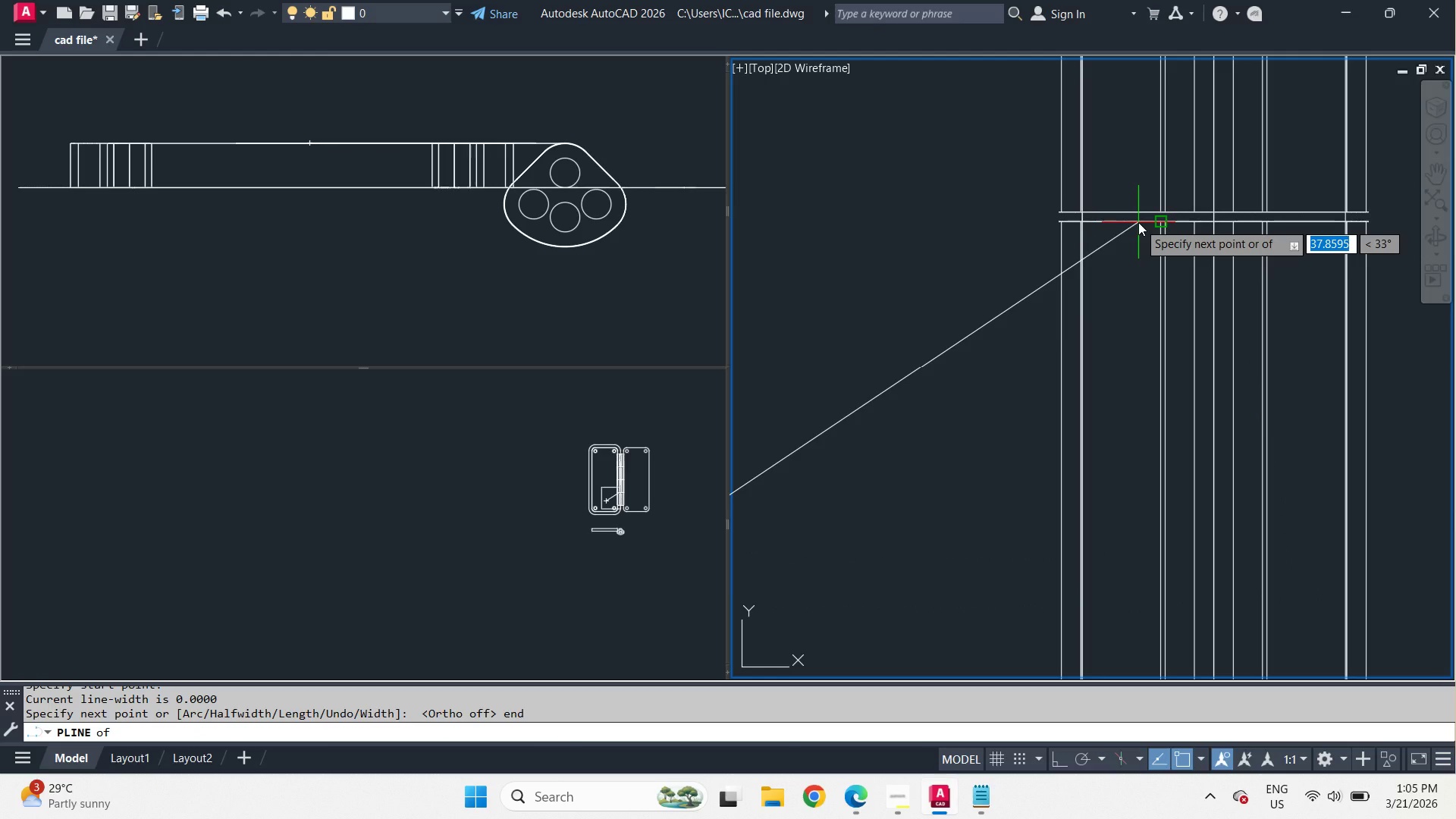 
left_click([1138, 222])
 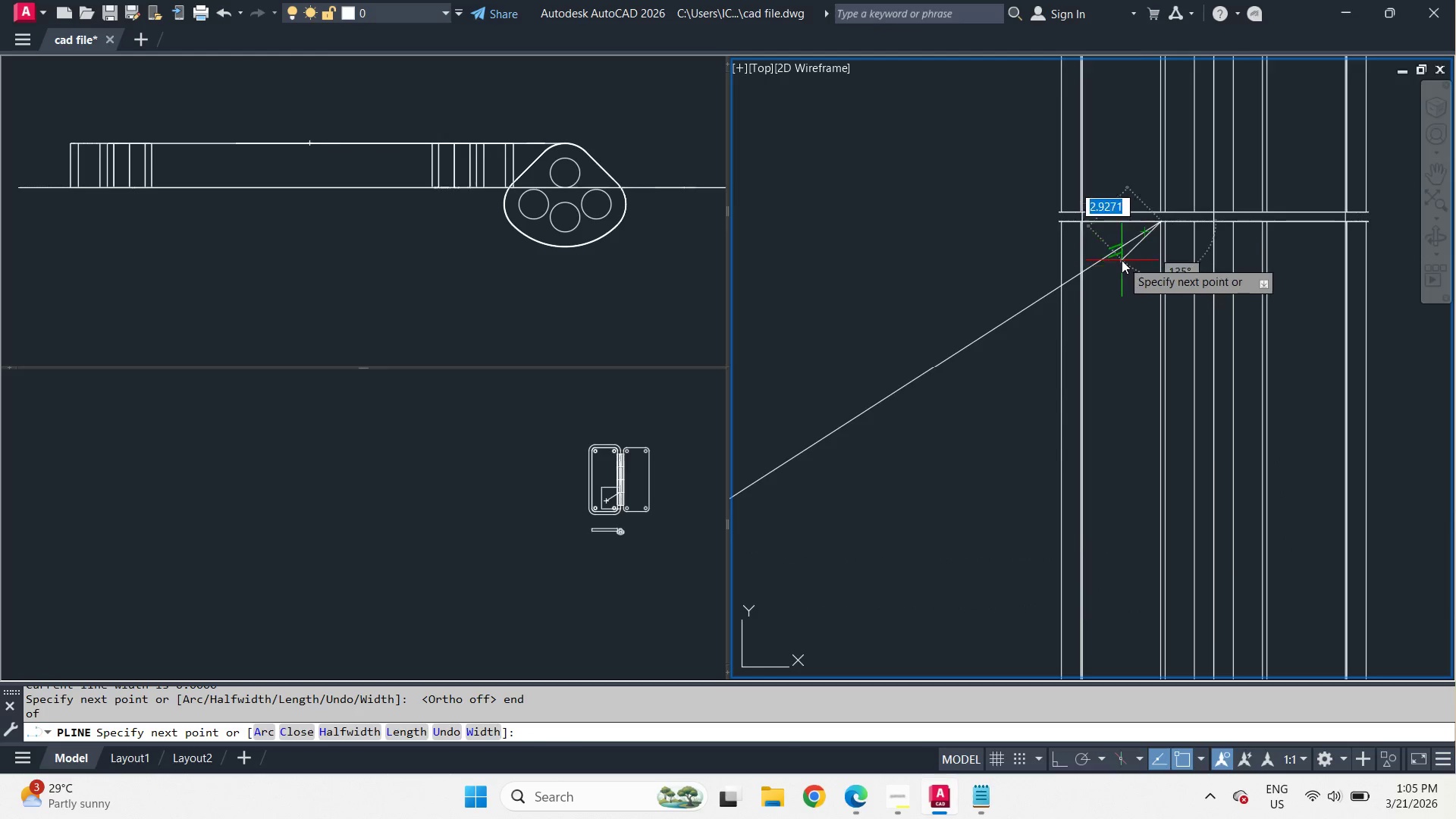 
scroll: coordinate [1134, 253], scroll_direction: down, amount: 3.0
 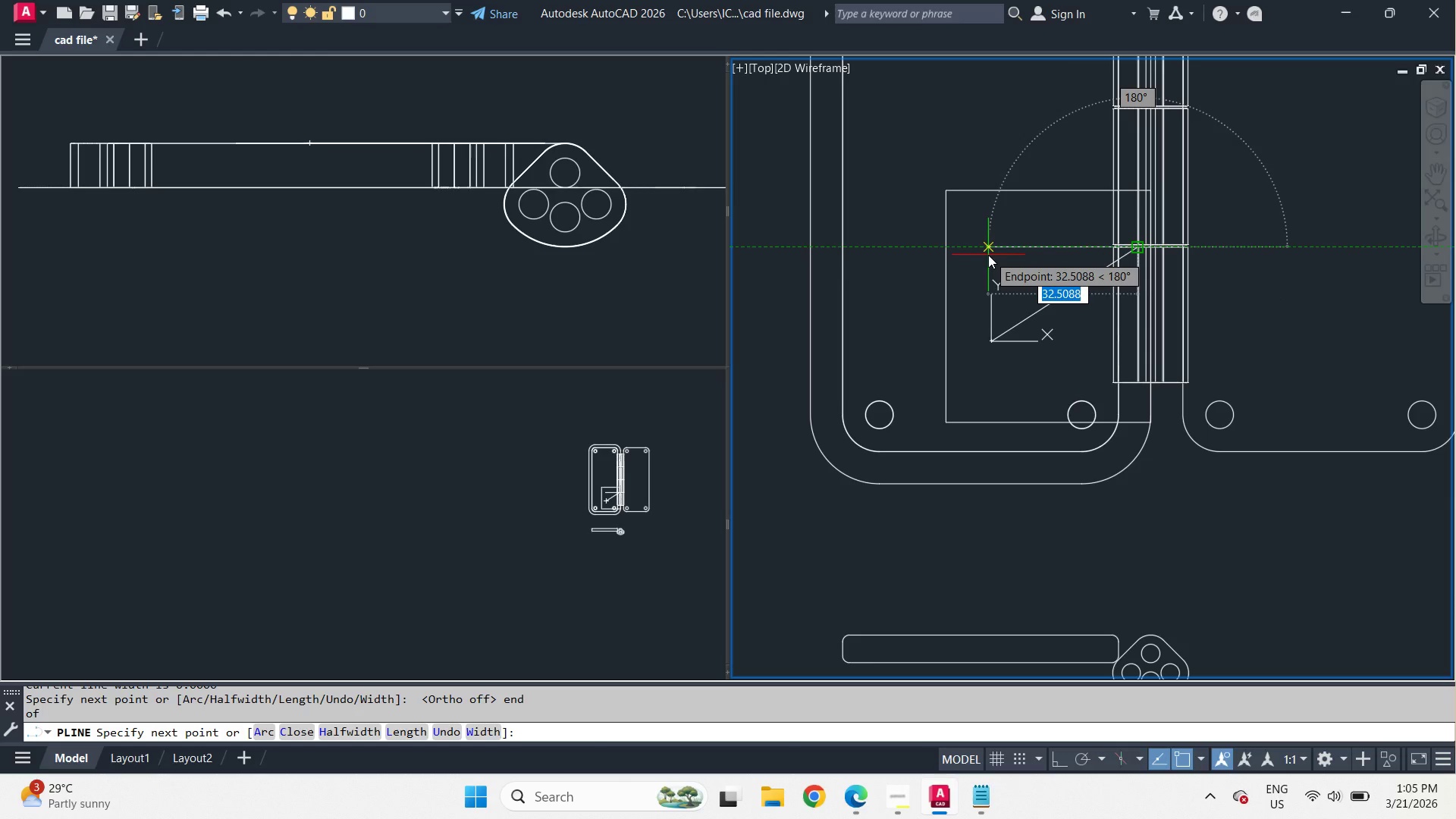 
key(F8)
 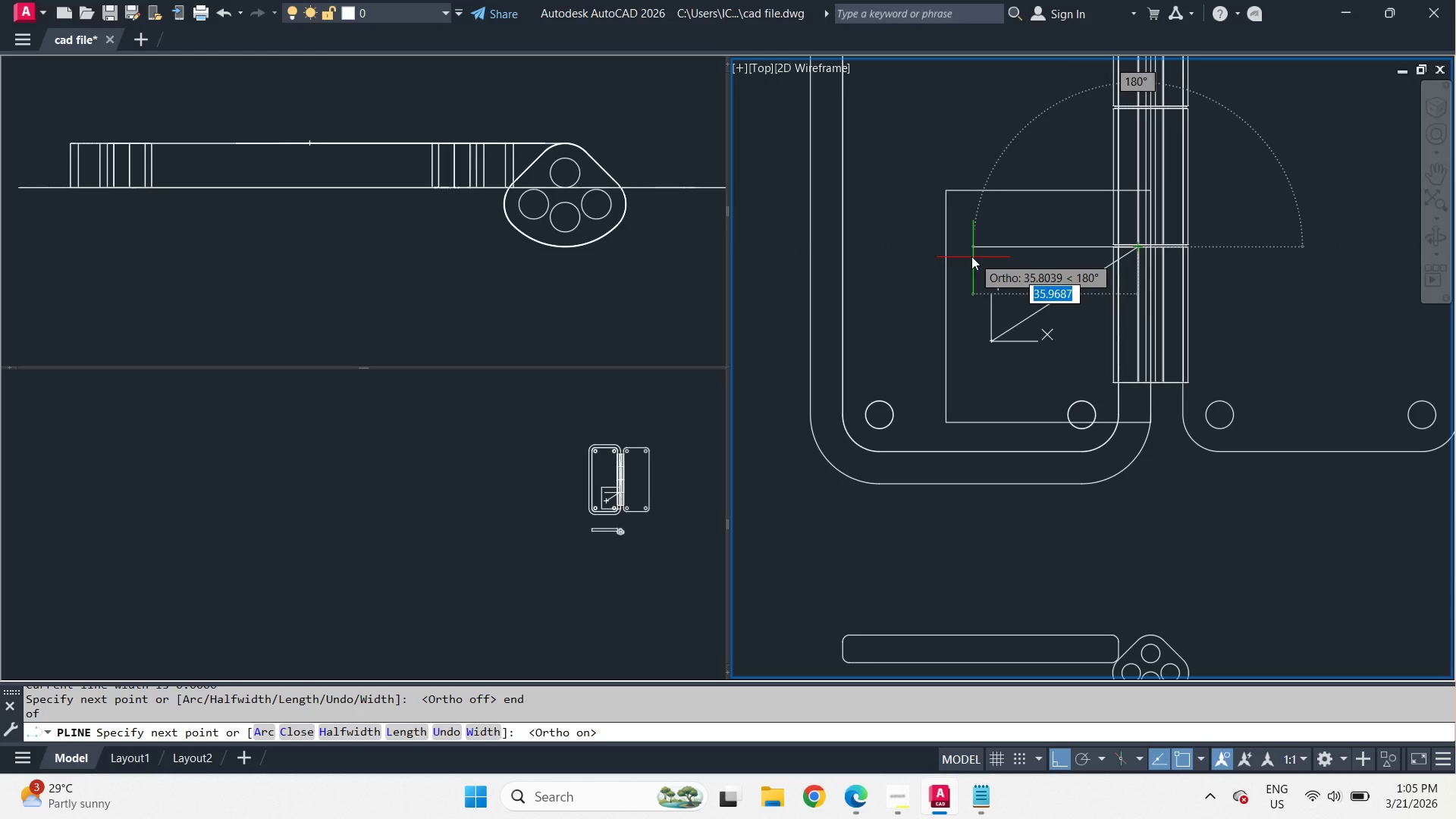 
left_click([971, 256])
 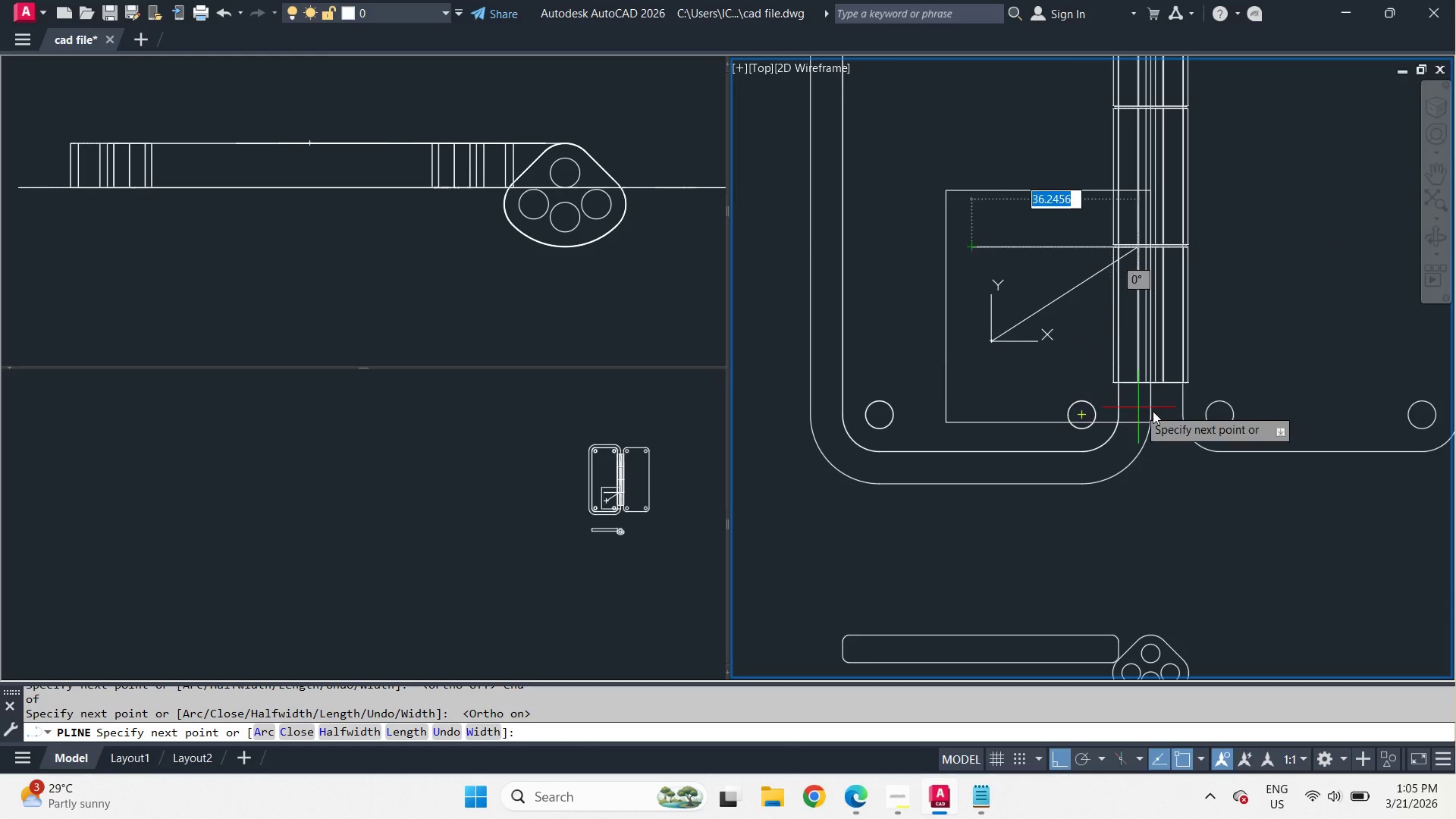 
scroll: coordinate [1156, 404], scroll_direction: up, amount: 1.0
 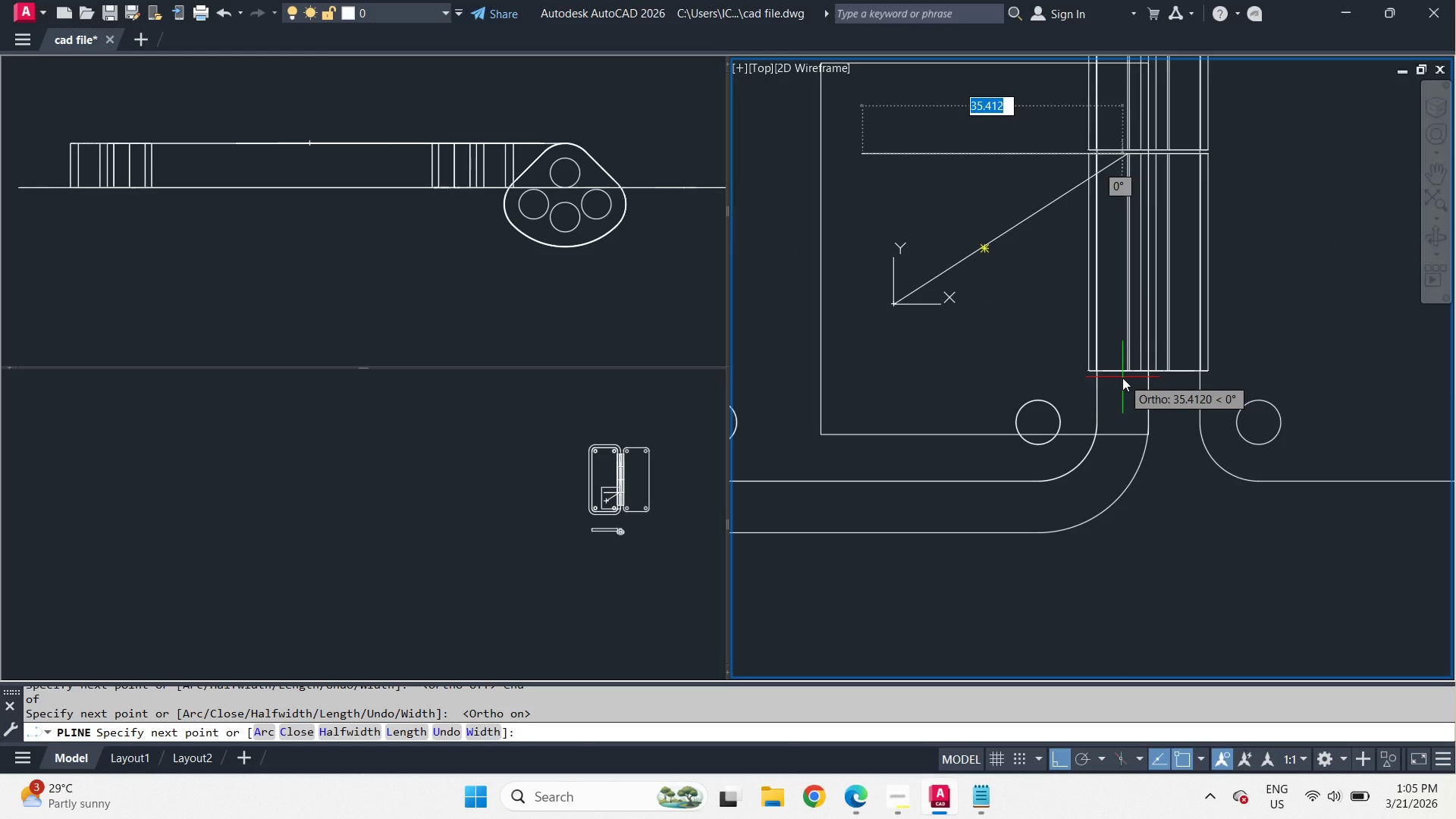 
type(end )
 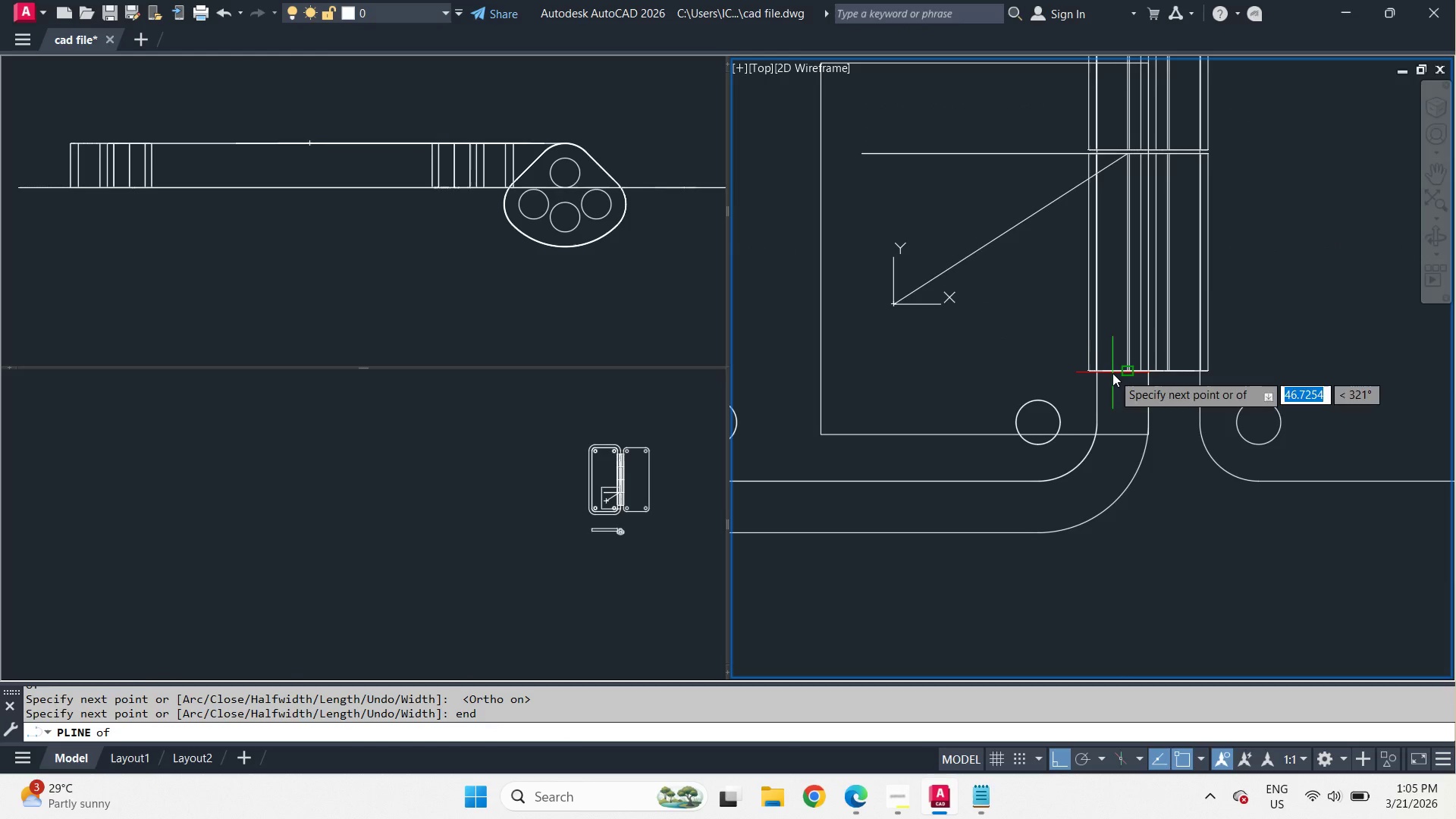 
left_click([1112, 373])
 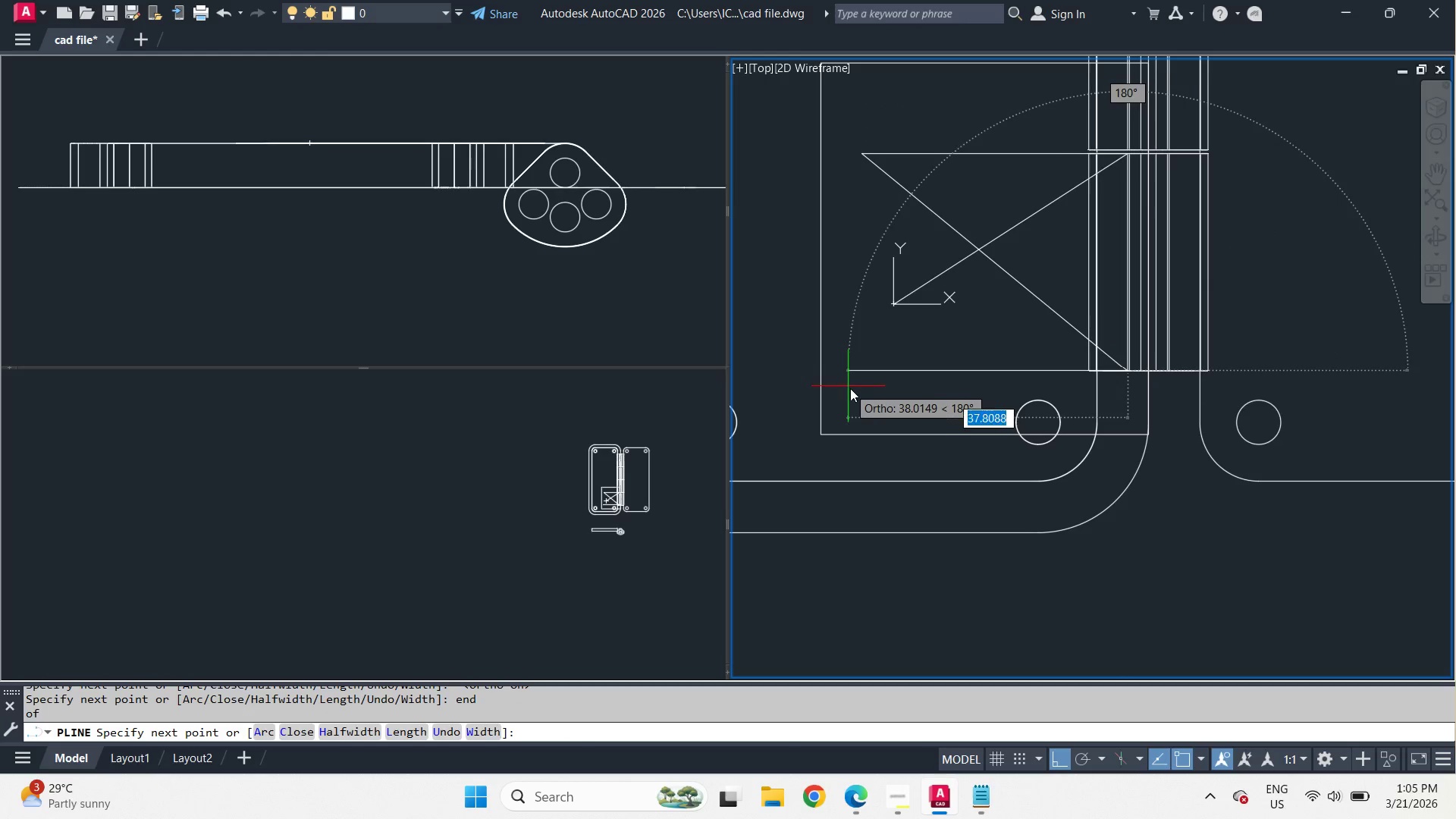 
left_click([854, 390])
 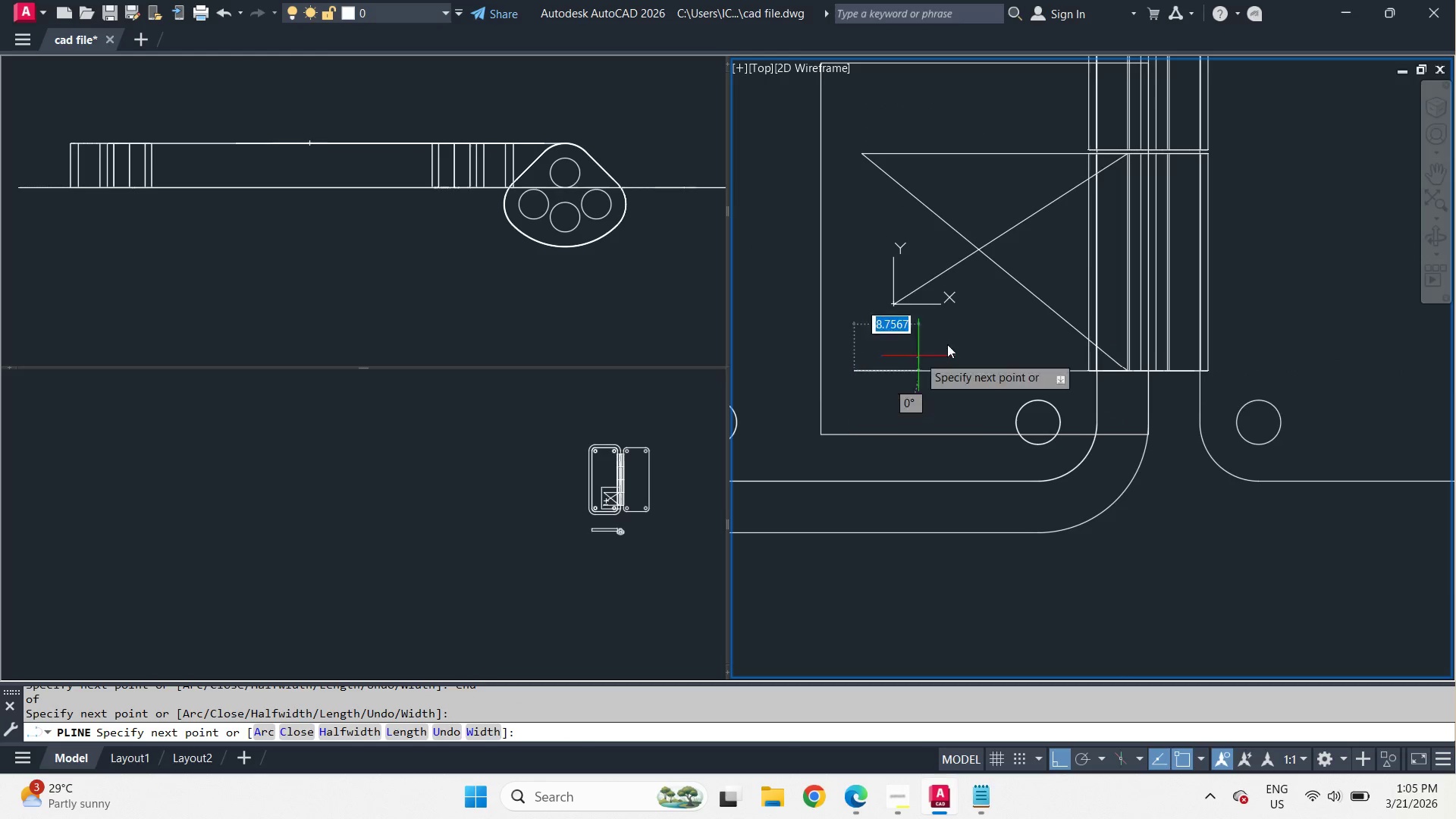 
key(Space)
 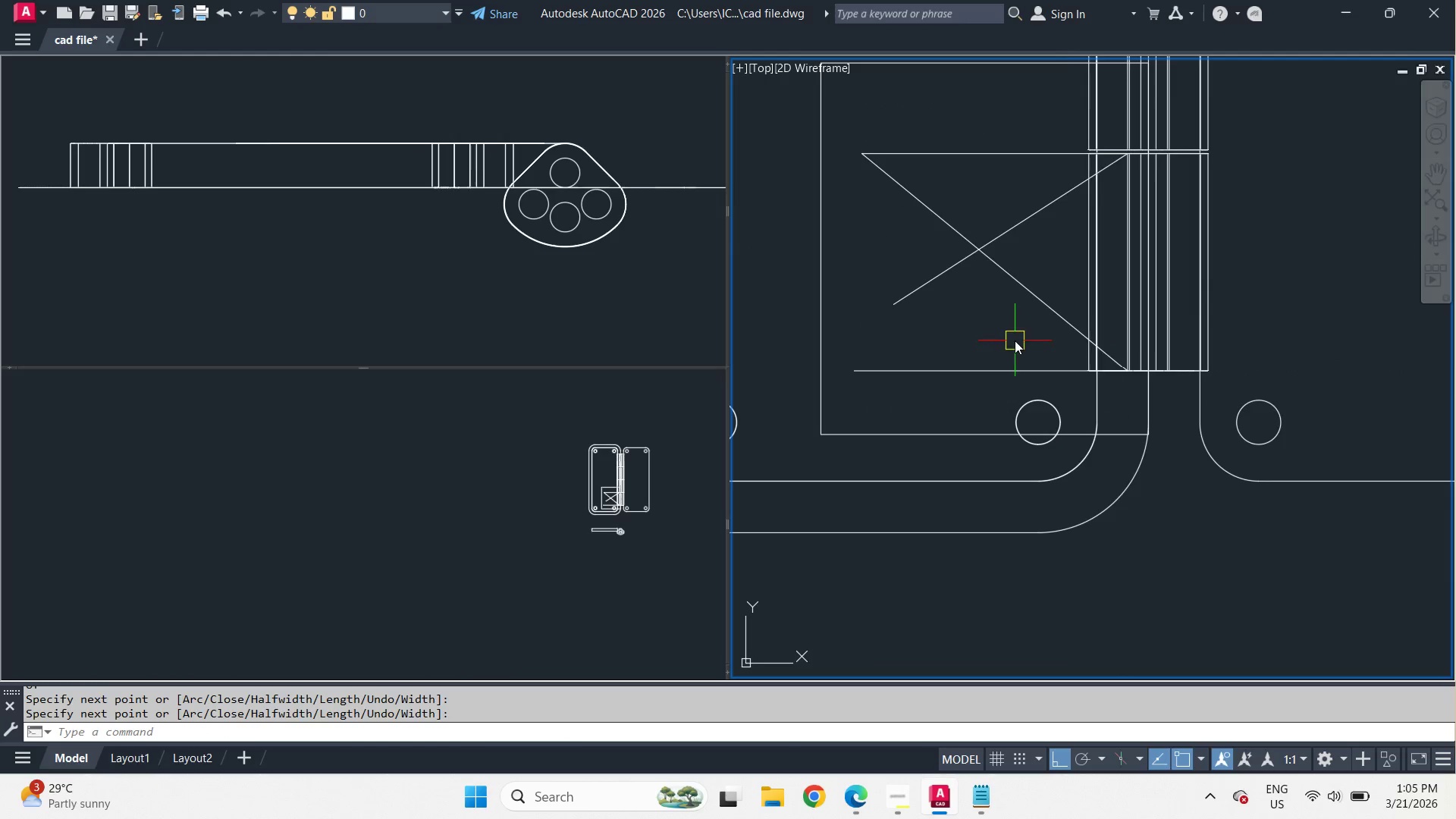 
scroll: coordinate [1015, 340], scroll_direction: down, amount: 2.0
 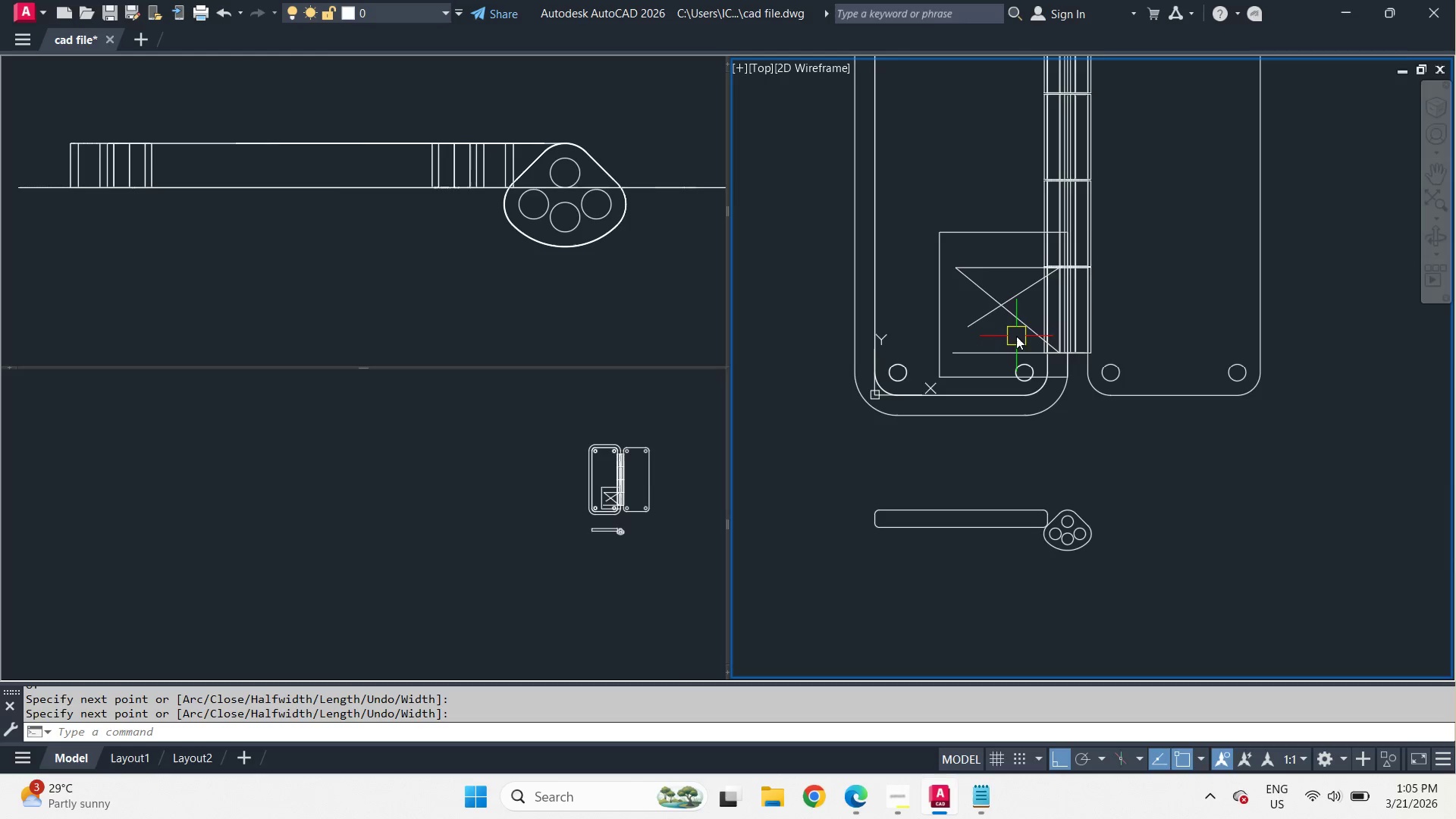 
scroll: coordinate [1016, 332], scroll_direction: up, amount: 2.0
 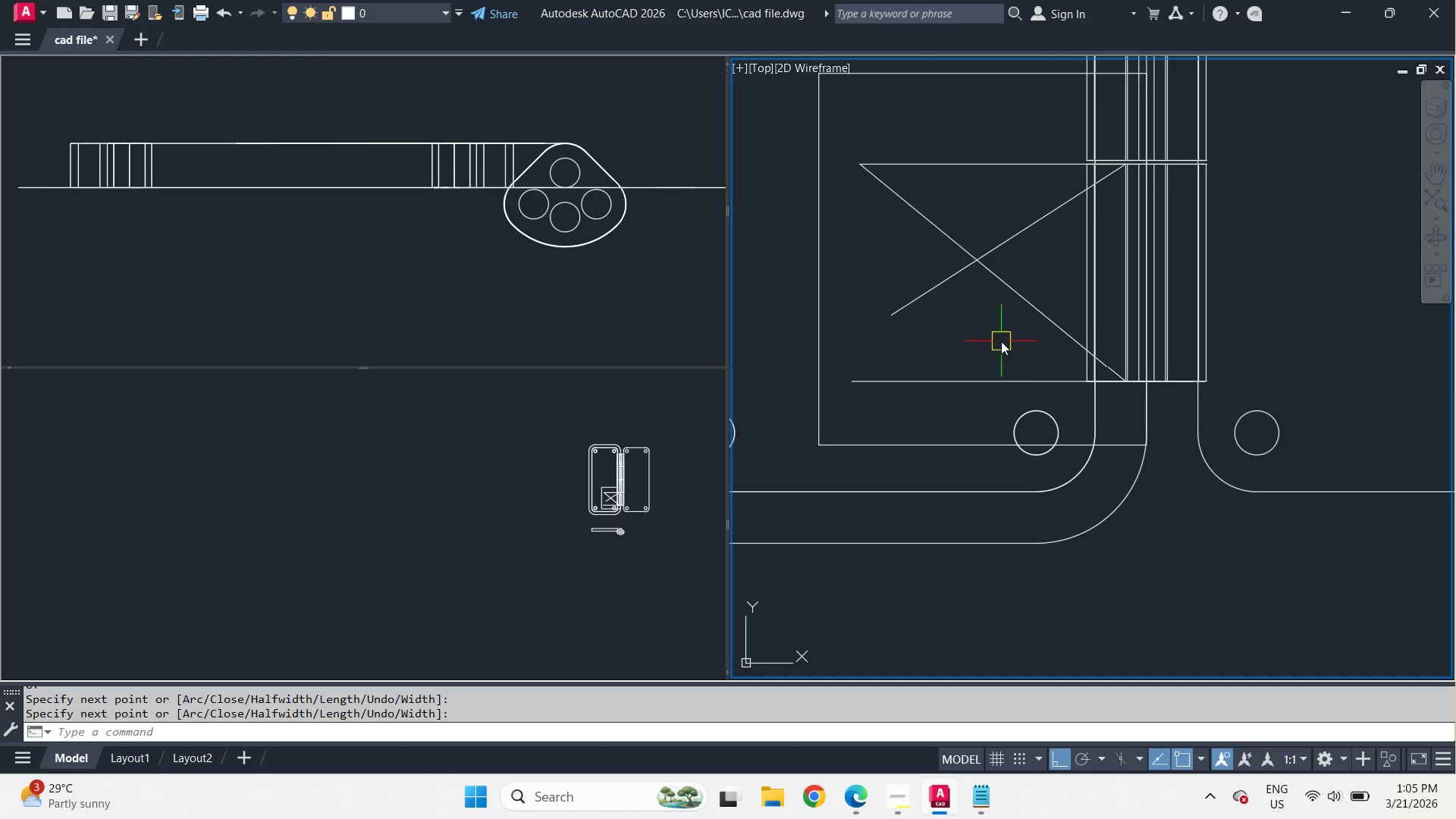 
scroll: coordinate [1001, 341], scroll_direction: down, amount: 2.0
 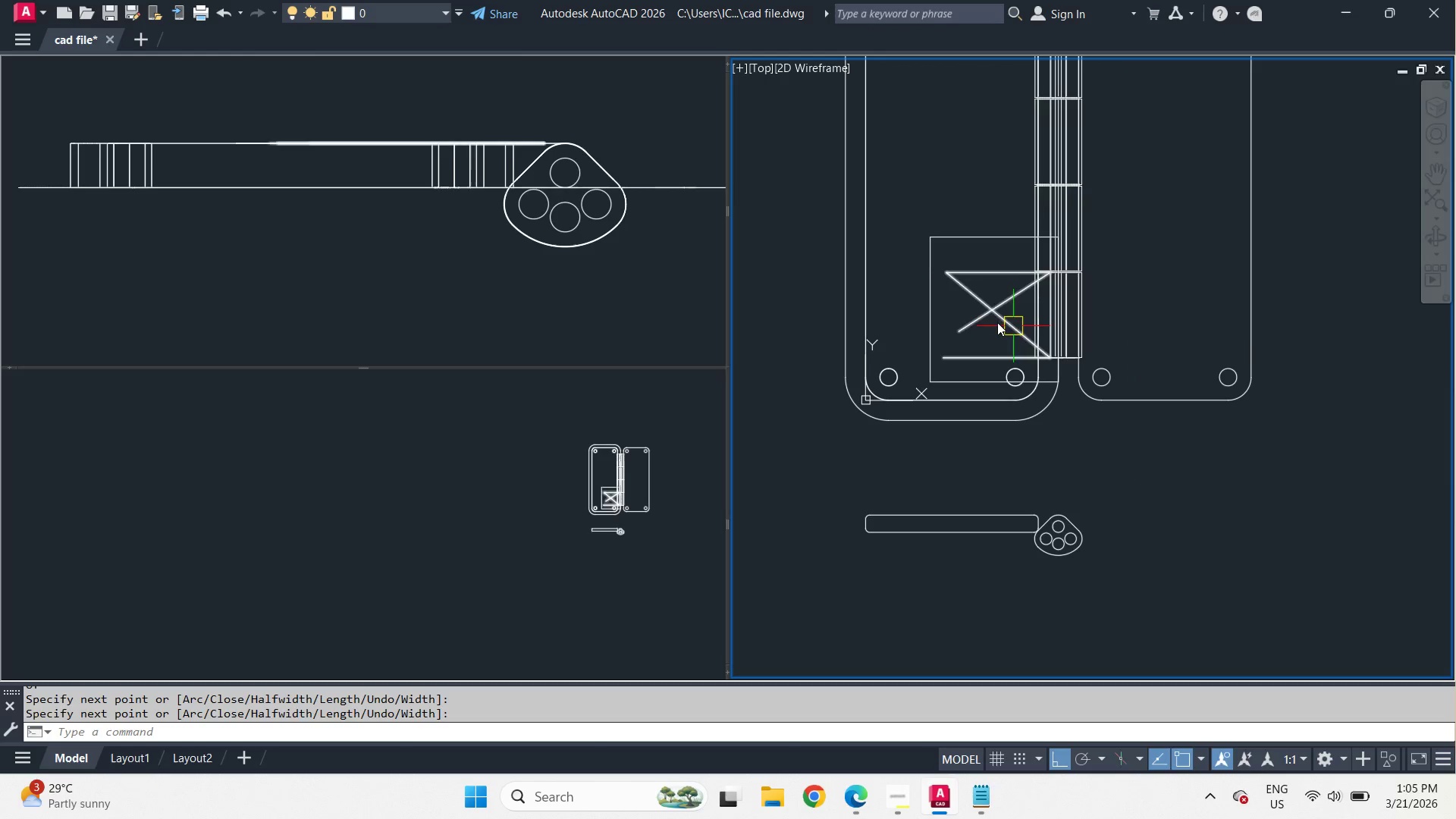 
scroll: coordinate [977, 328], scroll_direction: up, amount: 3.0
 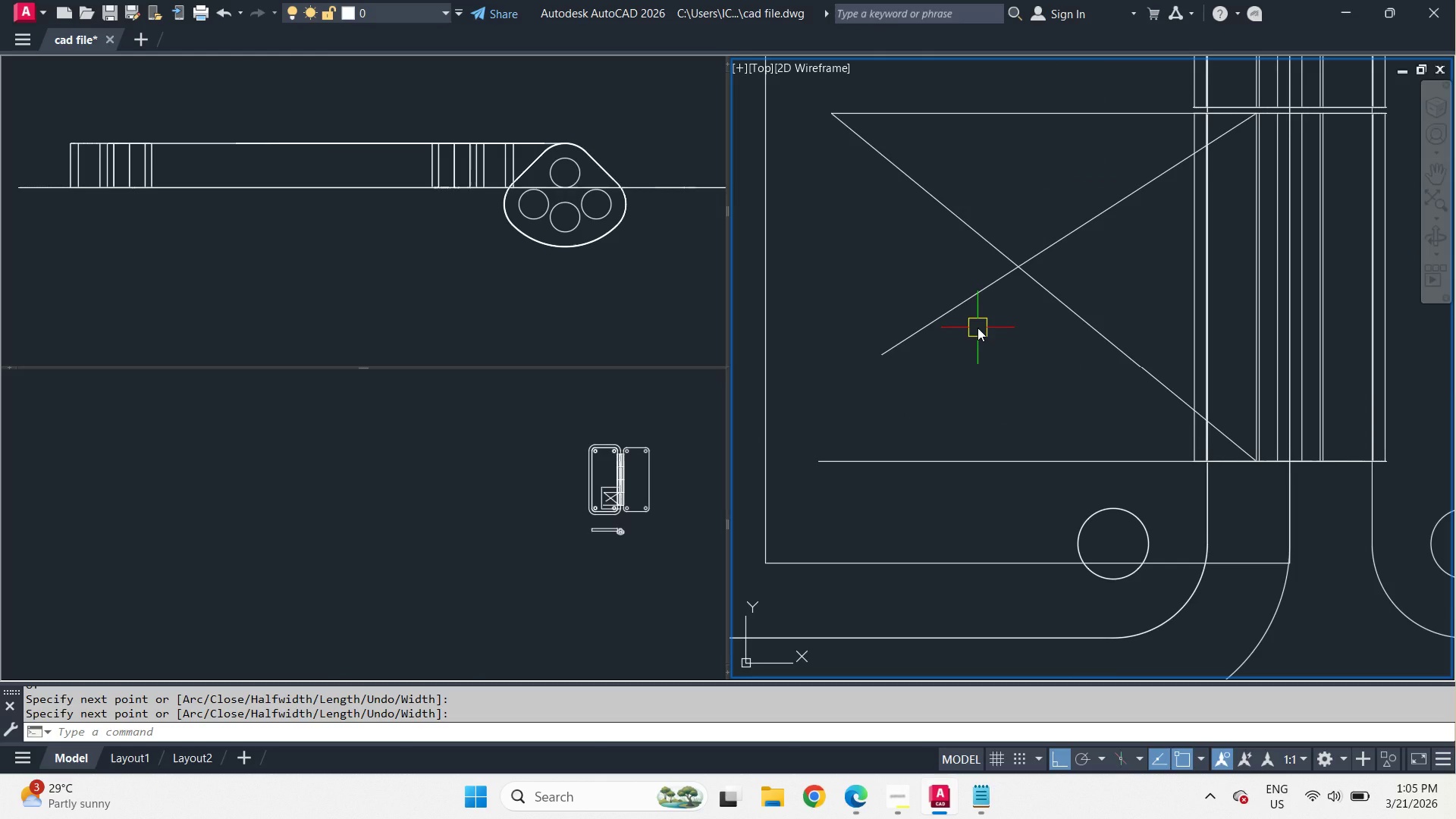 
type(pl )
 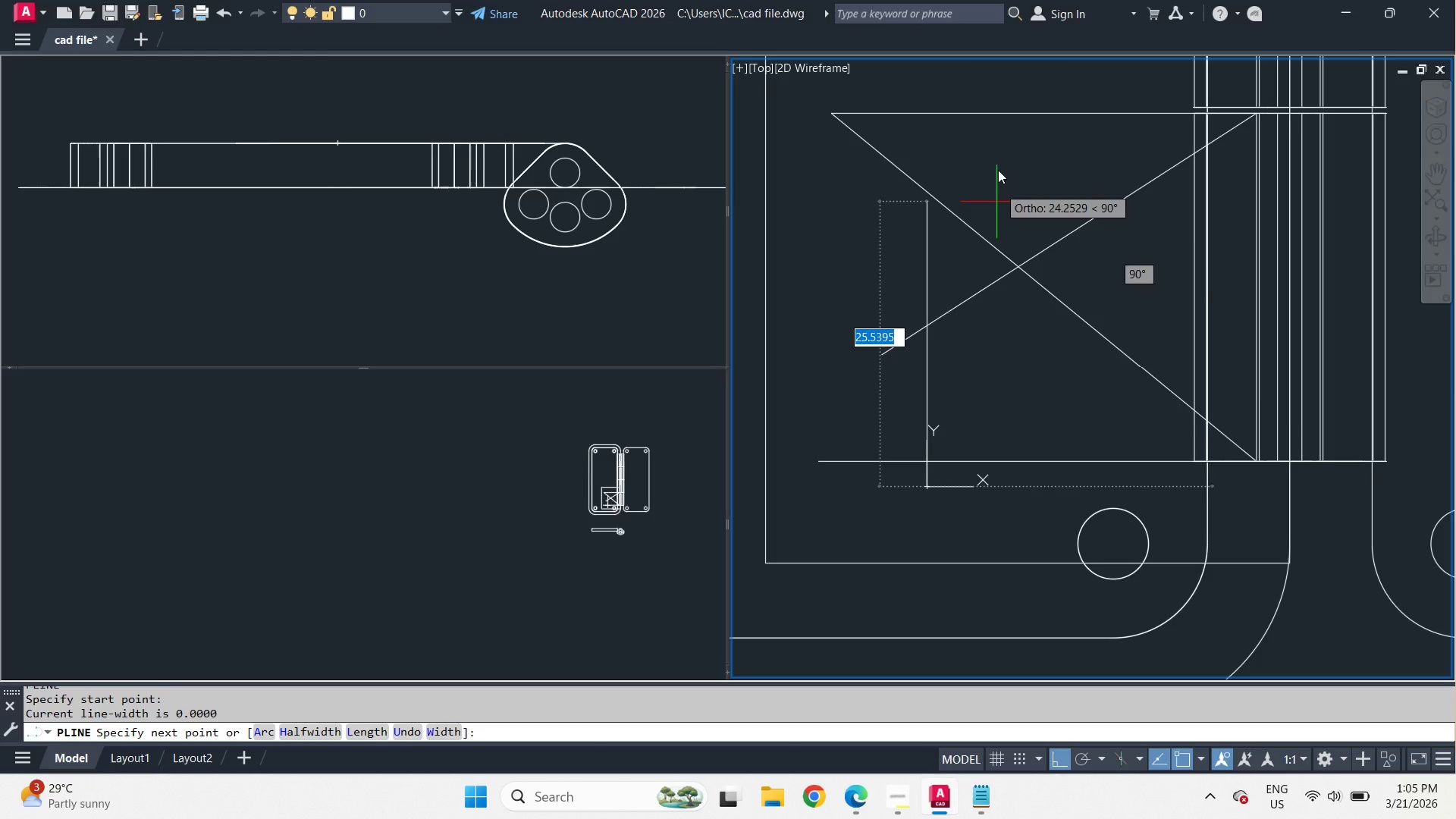 
left_click([963, 148])
 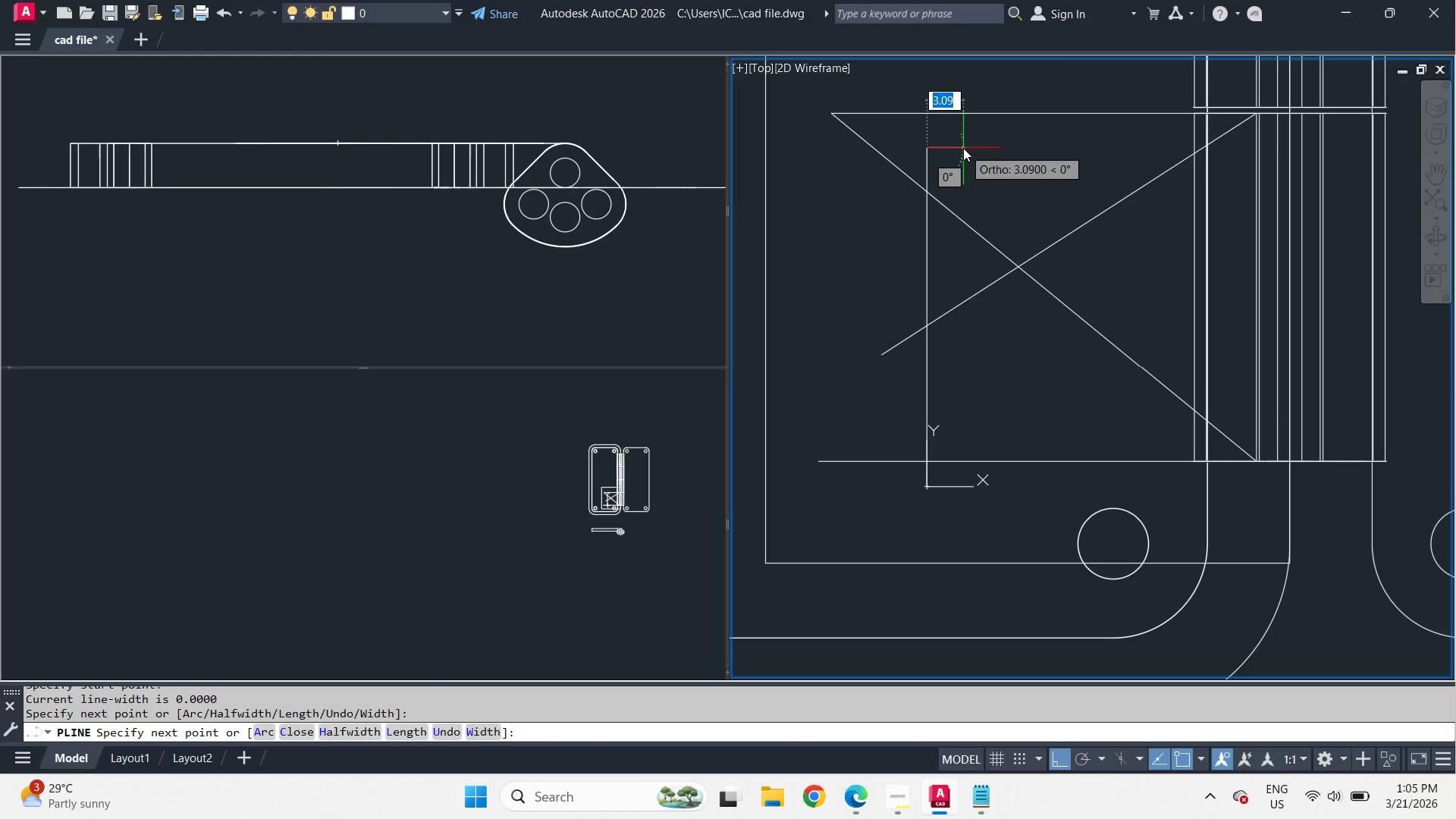 
key(Space)
 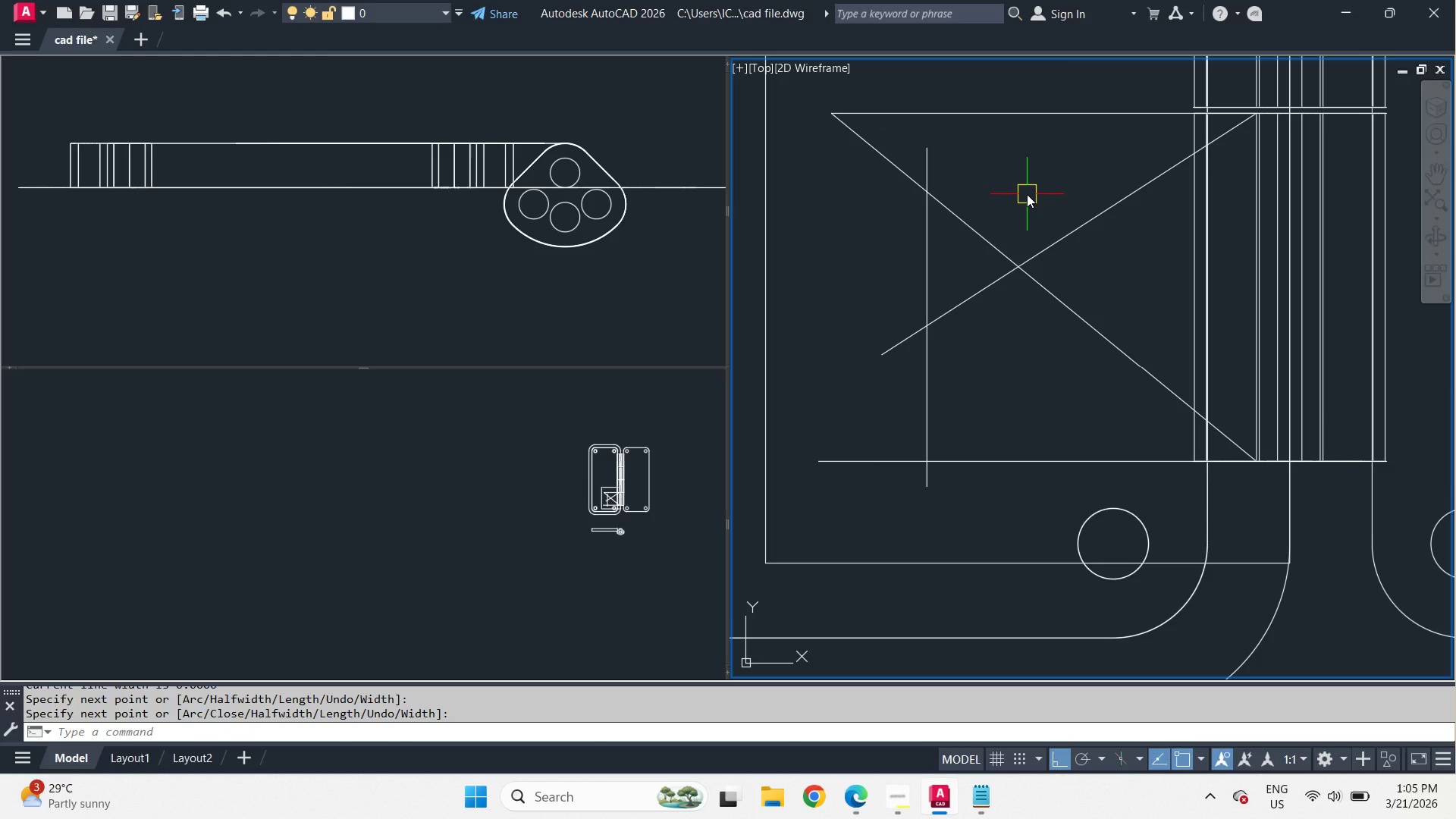 
wait(5.38)
 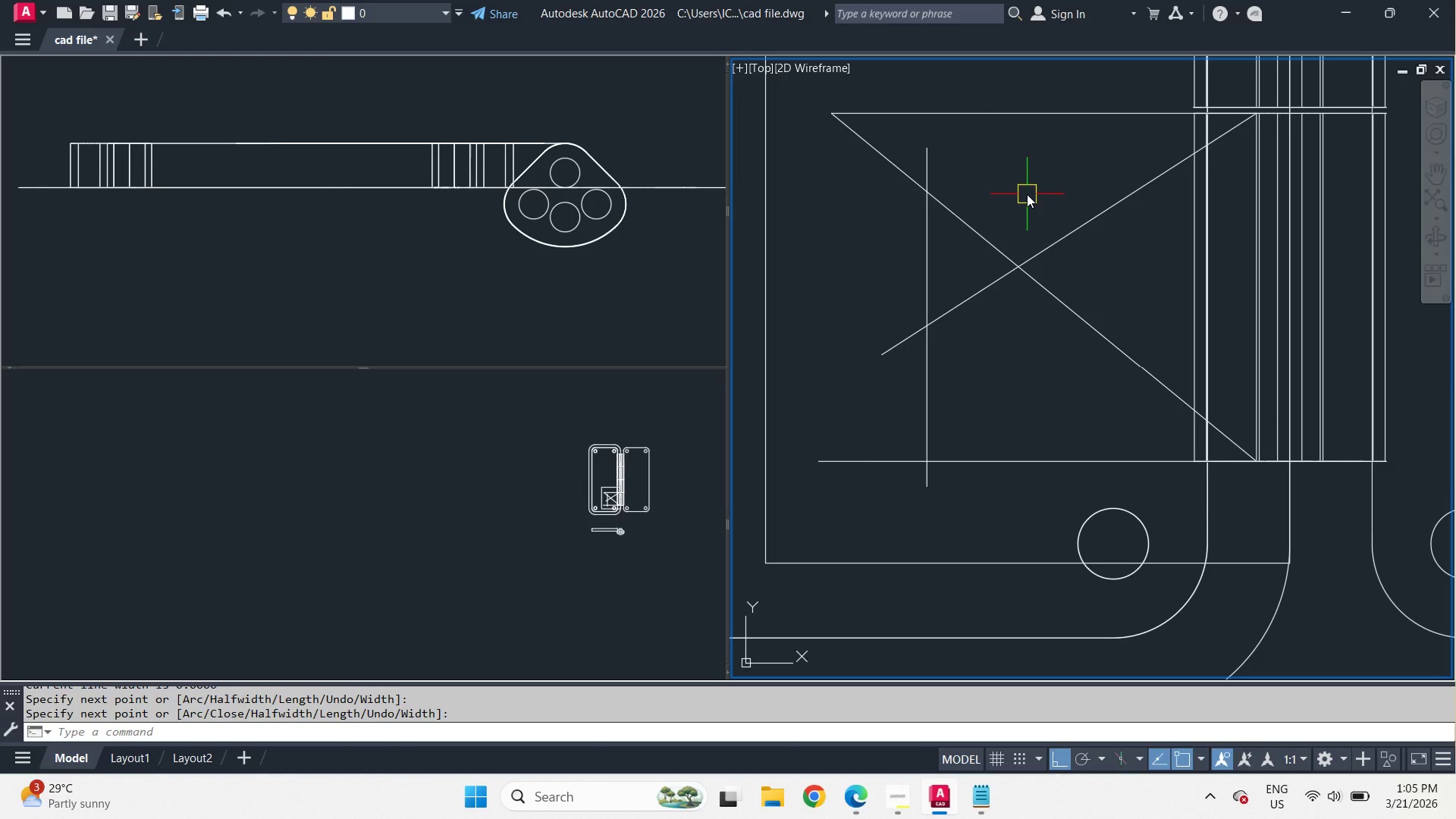 
type(rec)
 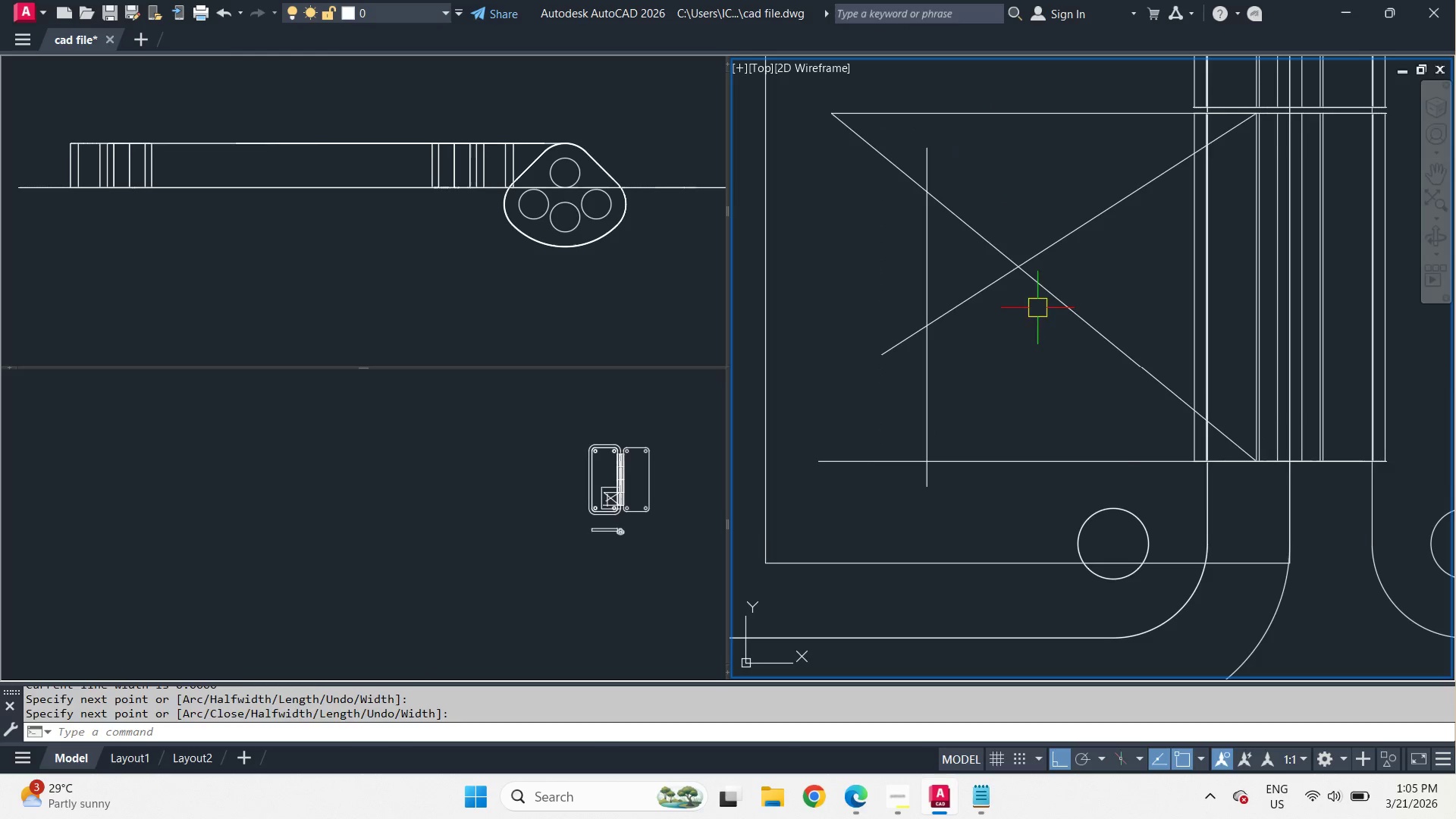 
key(Space)
 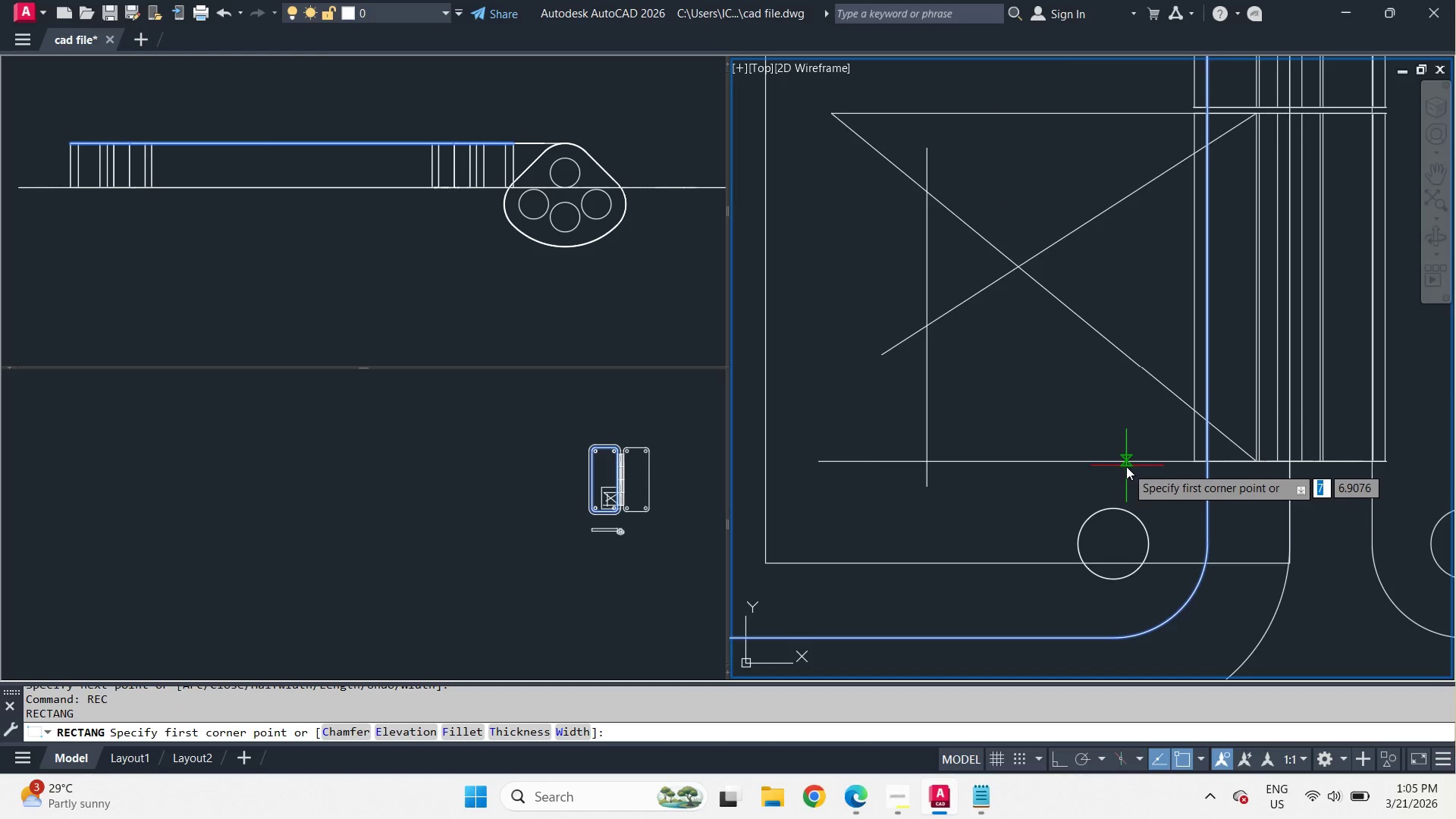 
left_click([1126, 466])
 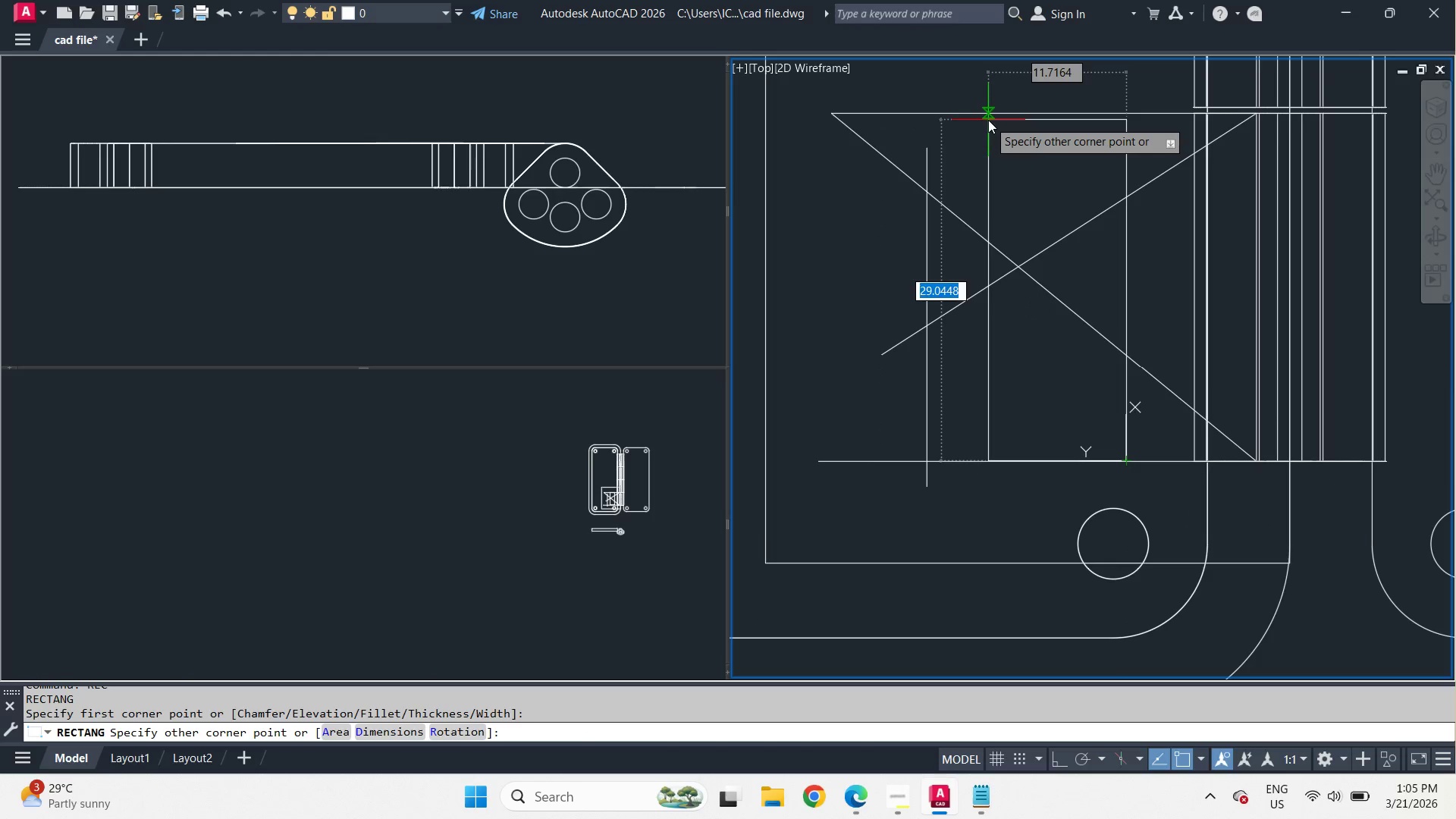 
left_click([987, 119])
 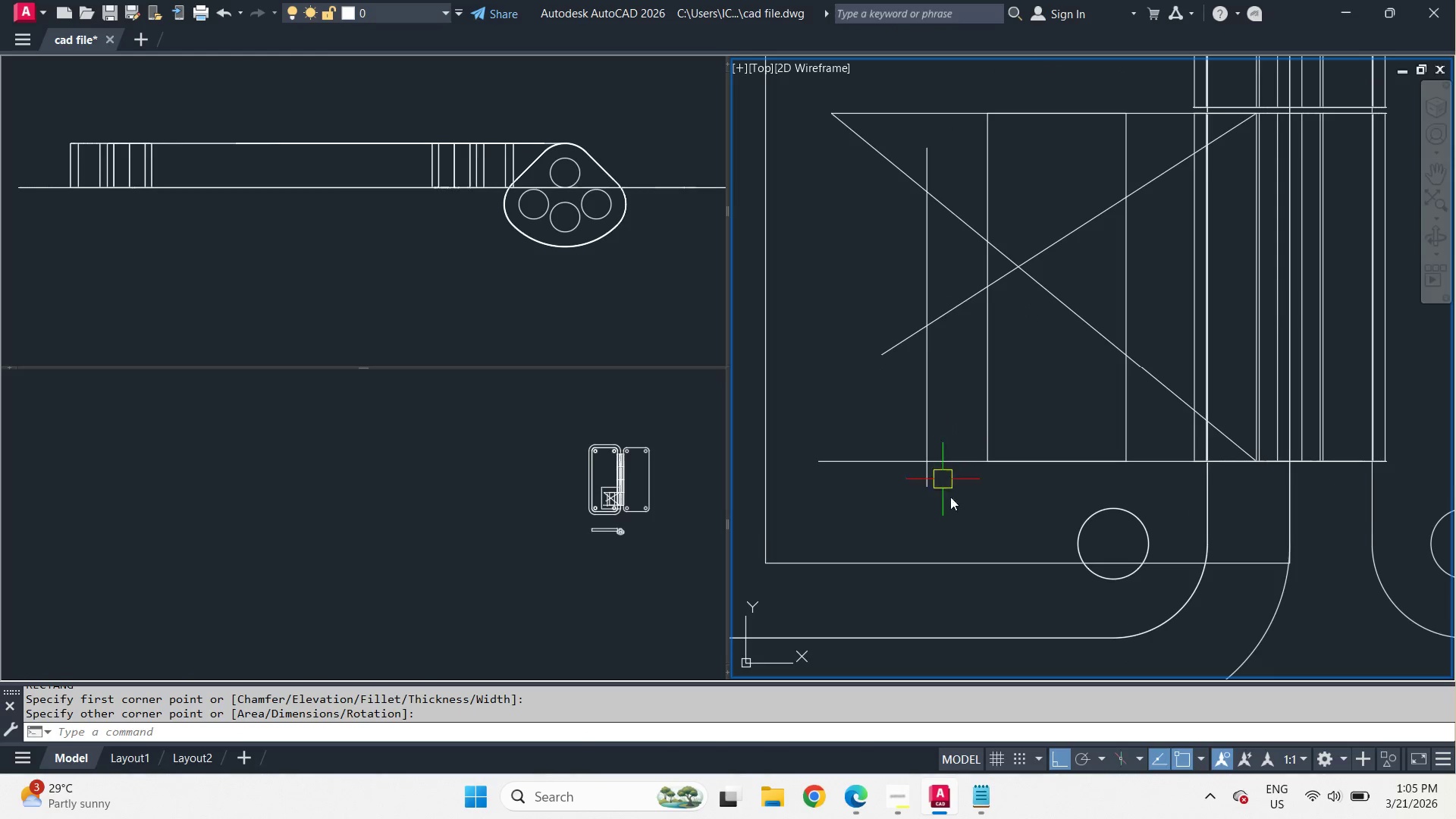 
left_click_drag(start_coordinate=[956, 510], to_coordinate=[956, 493])
 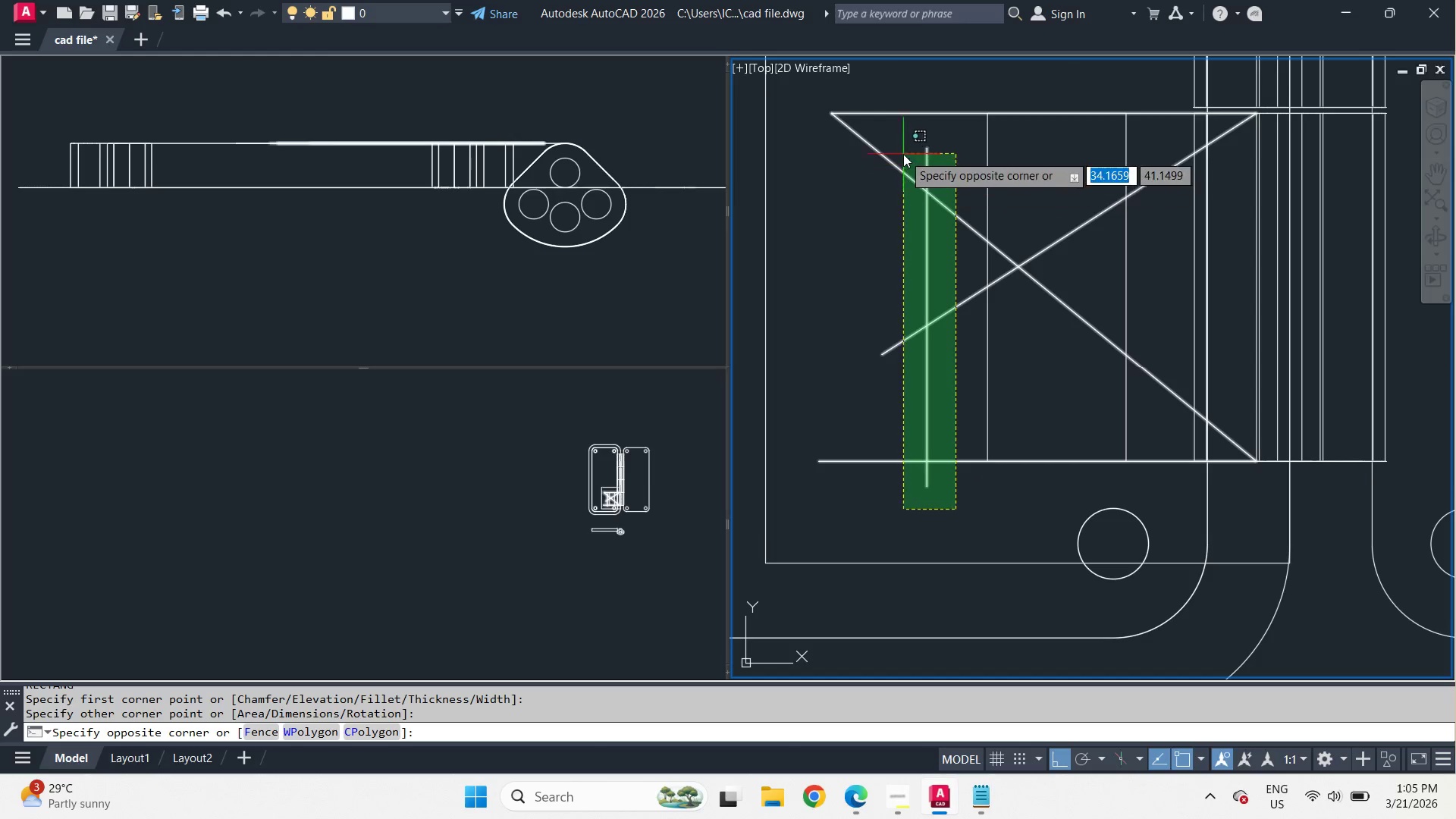 
left_click([903, 152])
 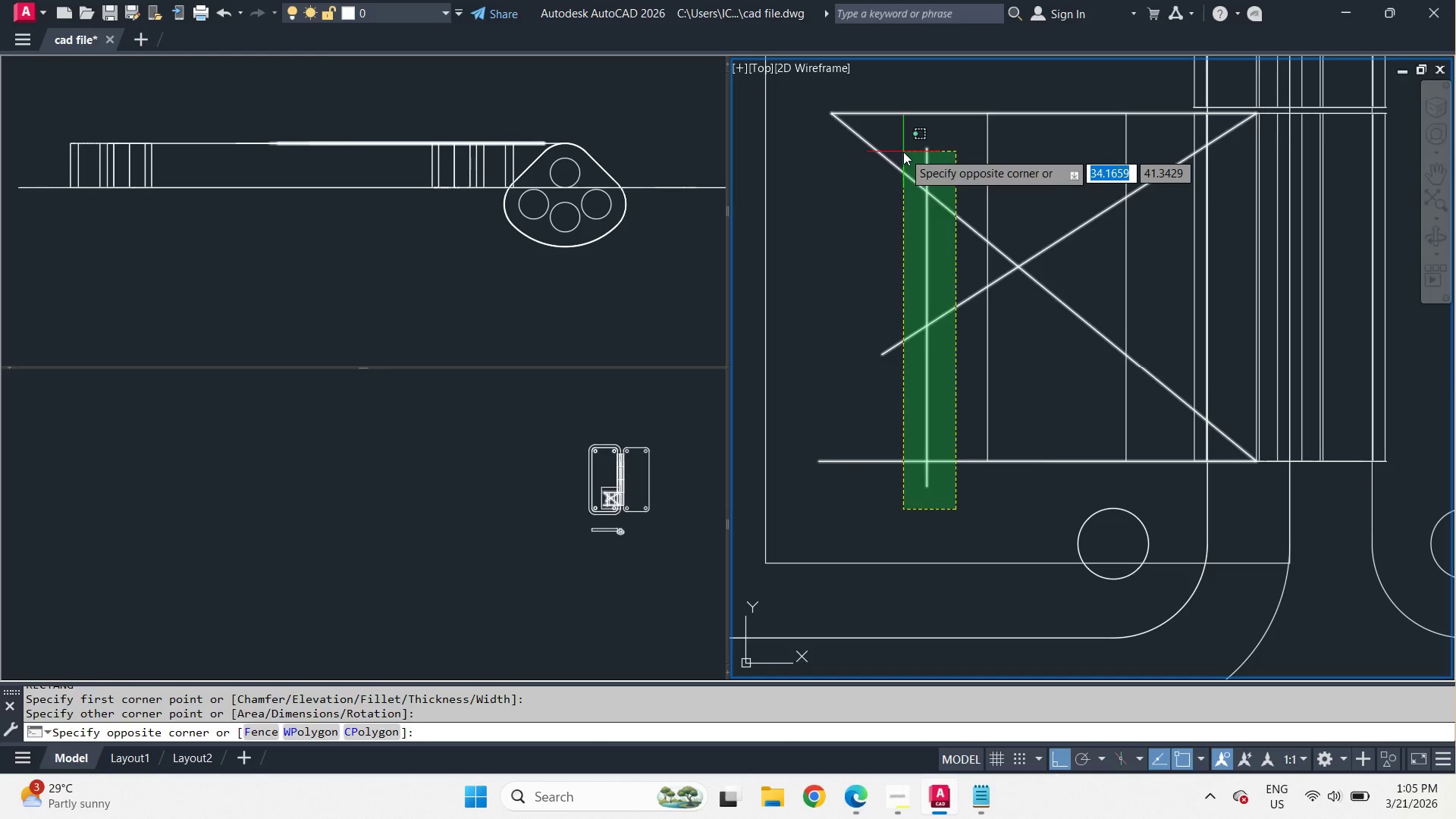 
key(E)
 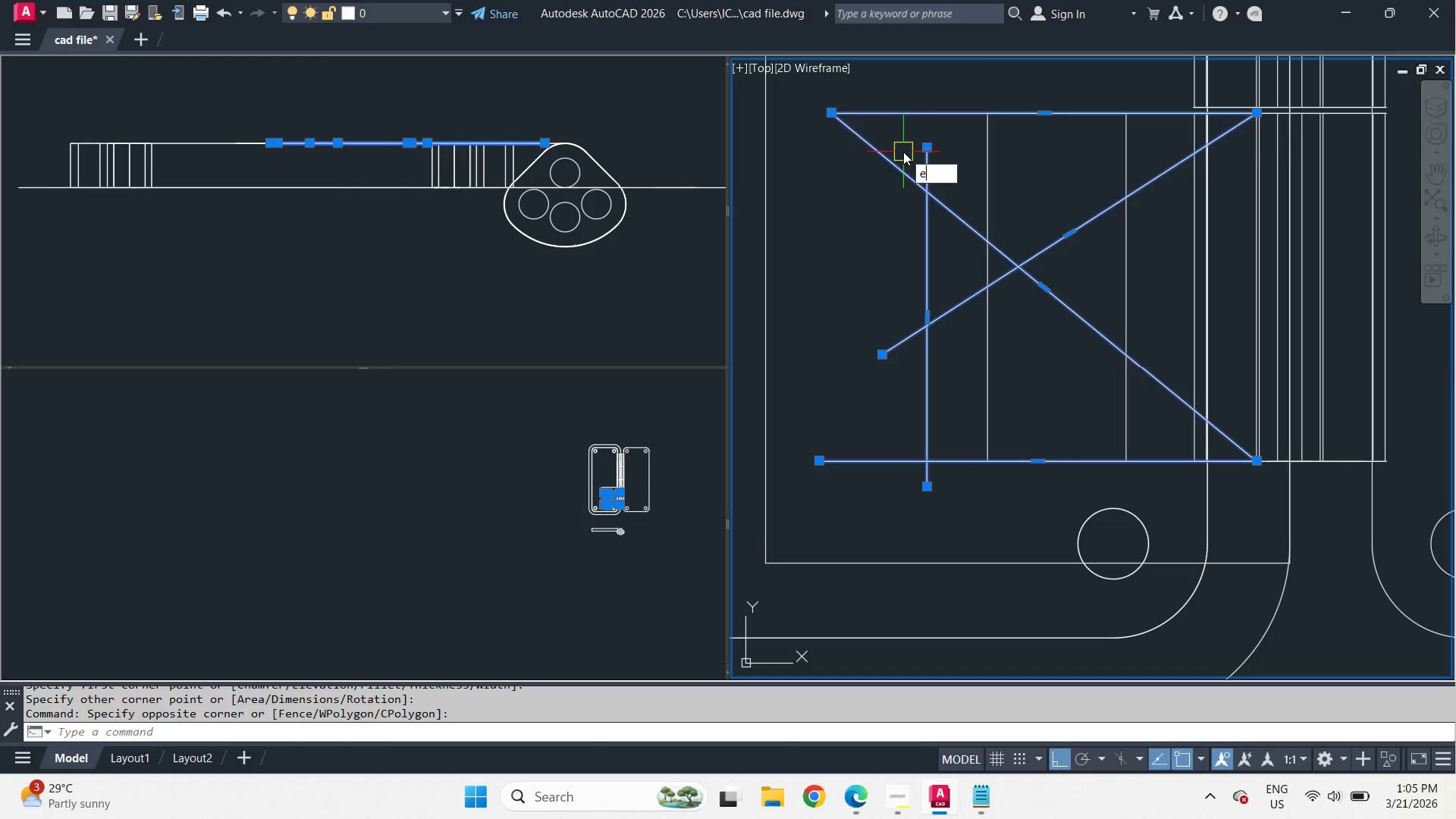 
key(Space)
 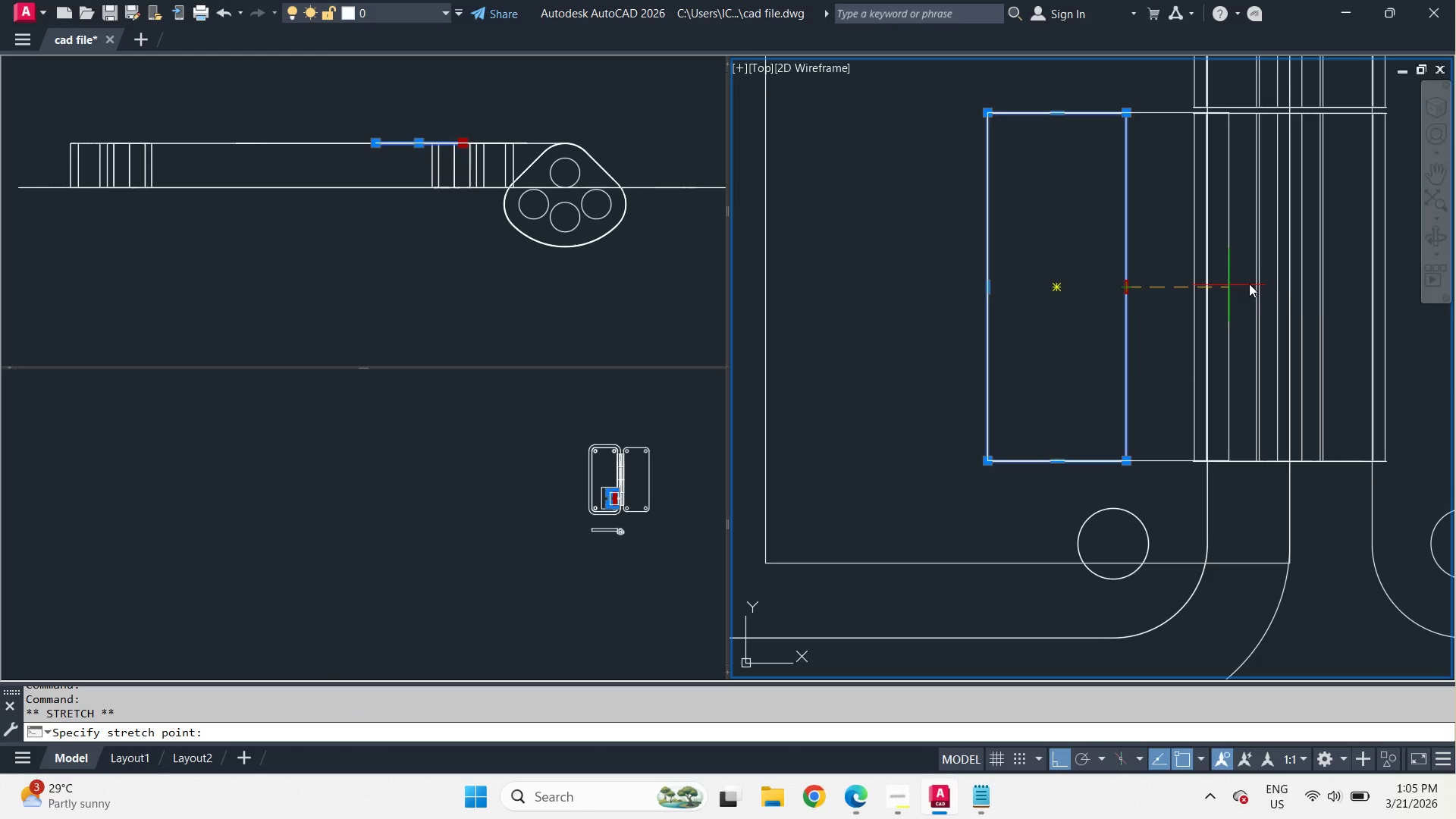 
left_click([1293, 282])
 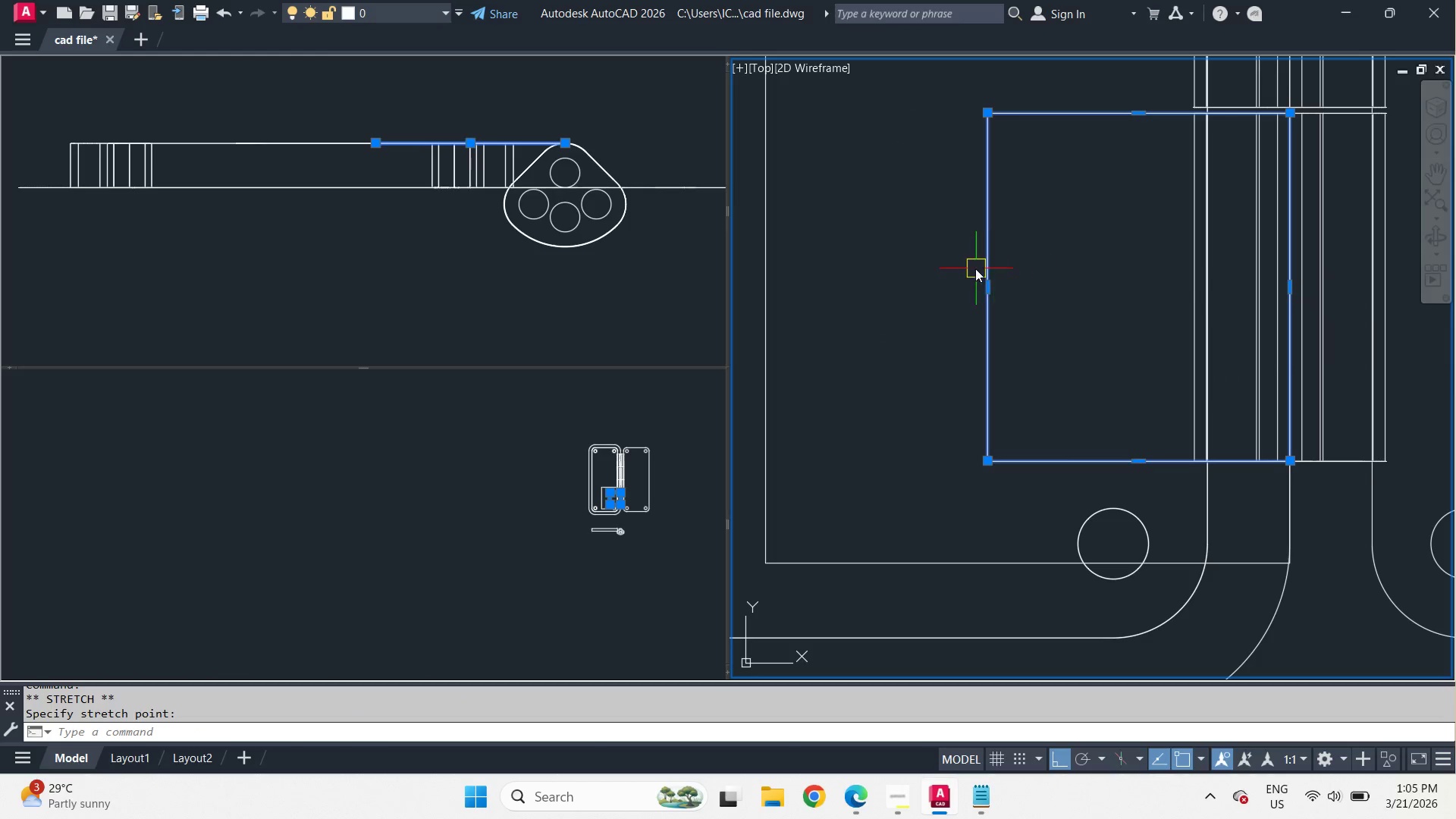 
key(Escape)
 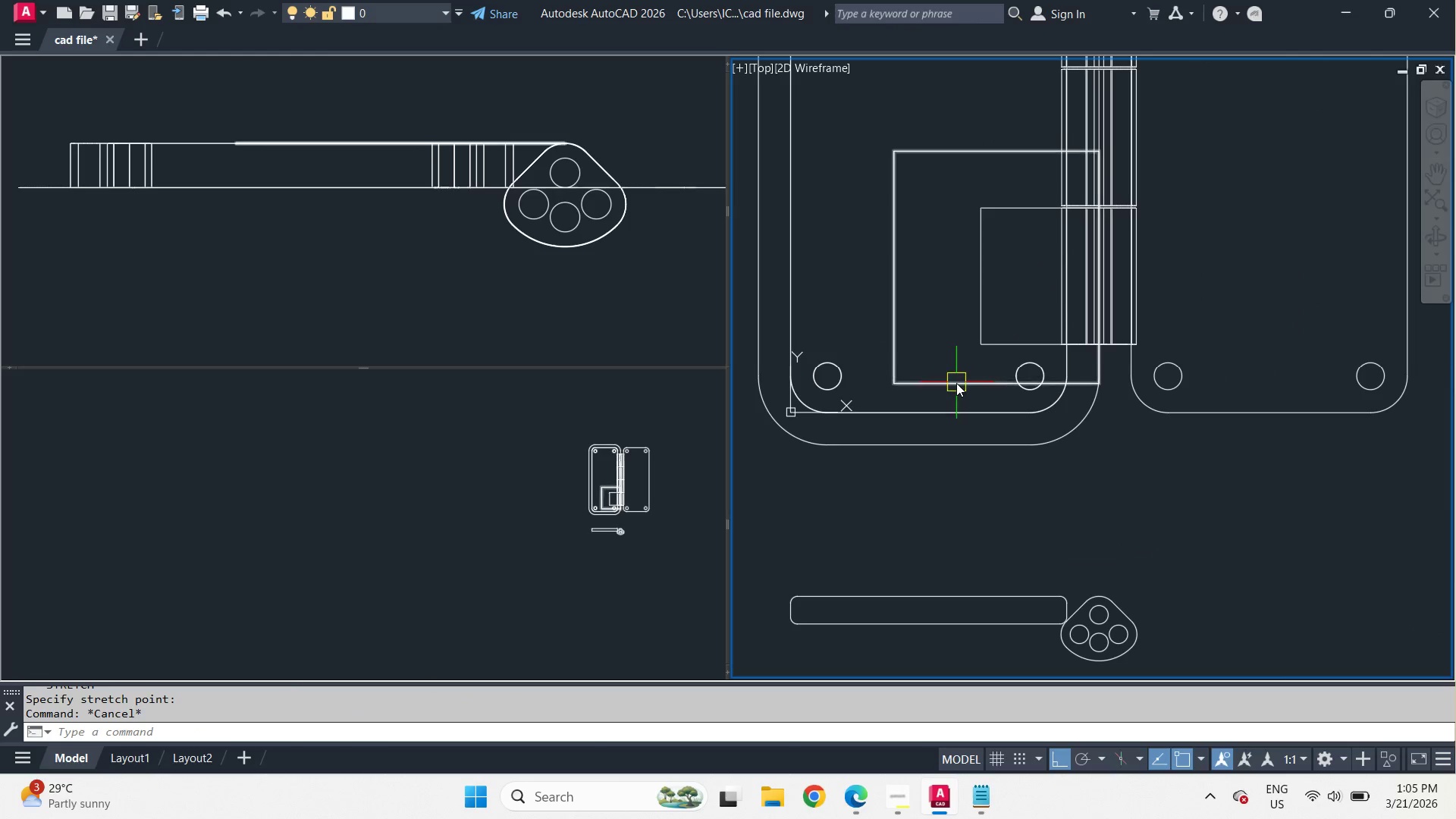 
scroll: coordinate [975, 268], scroll_direction: down, amount: 2.0
 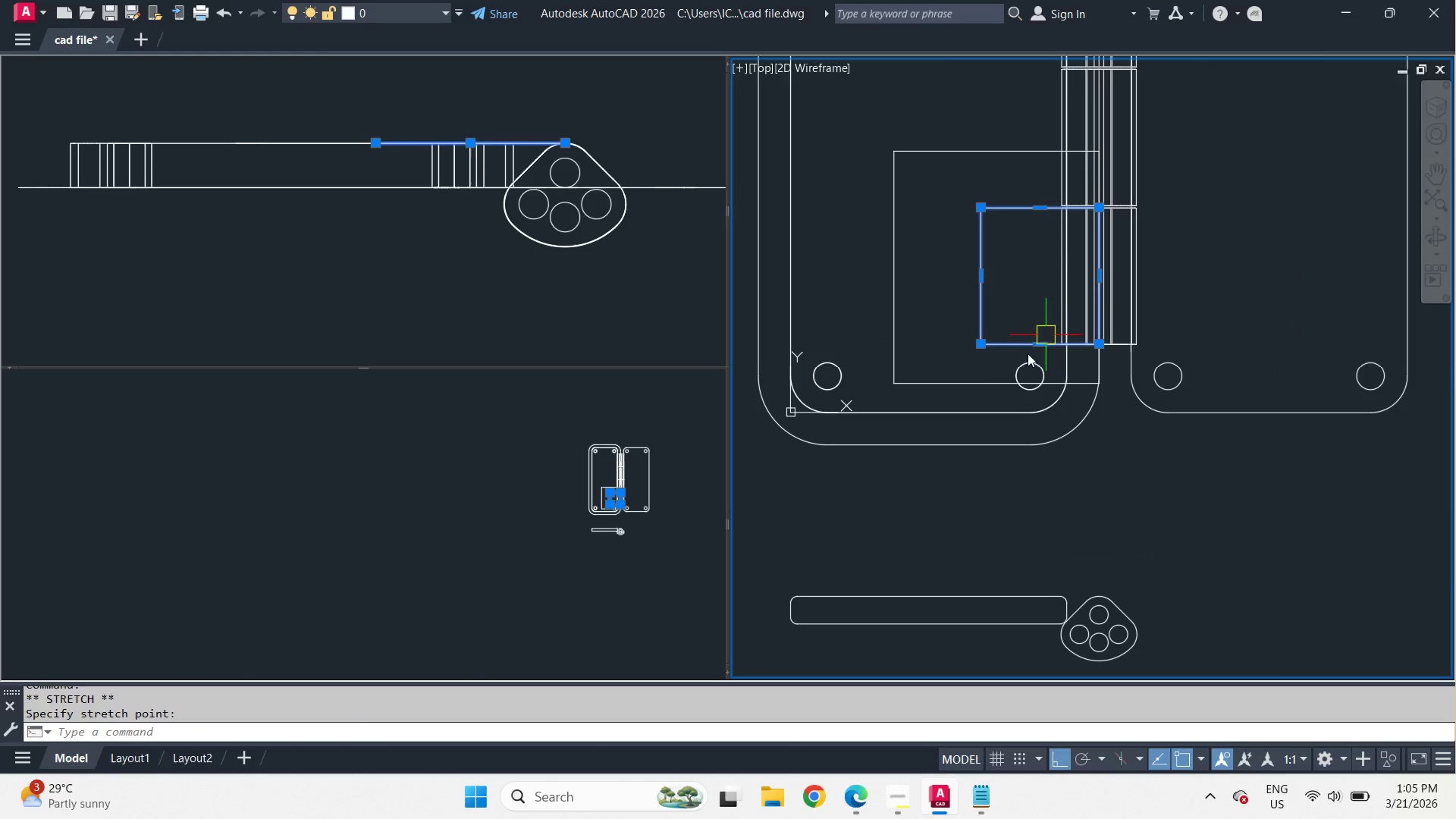 
left_click([956, 383])
 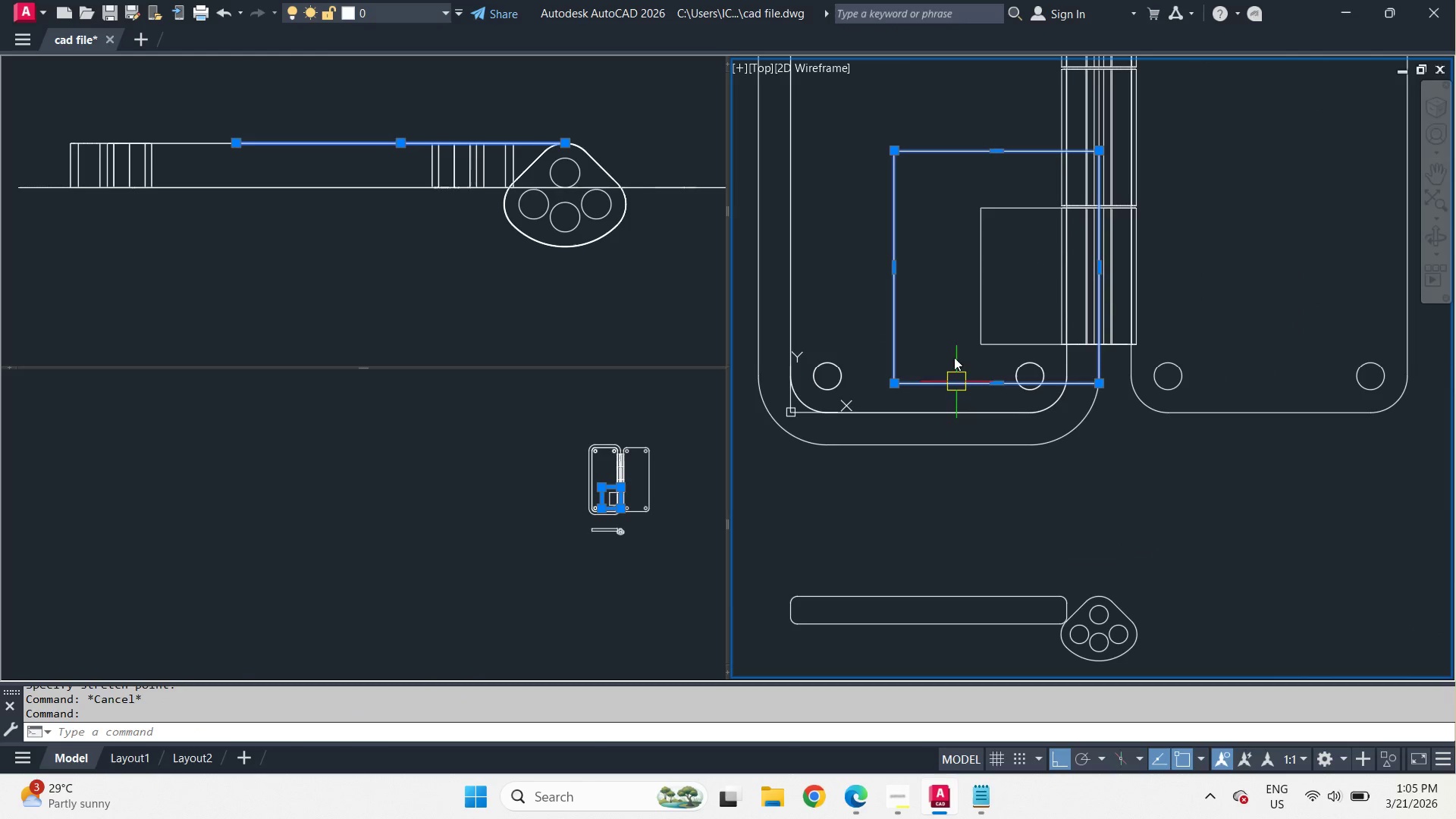 
key(E)
 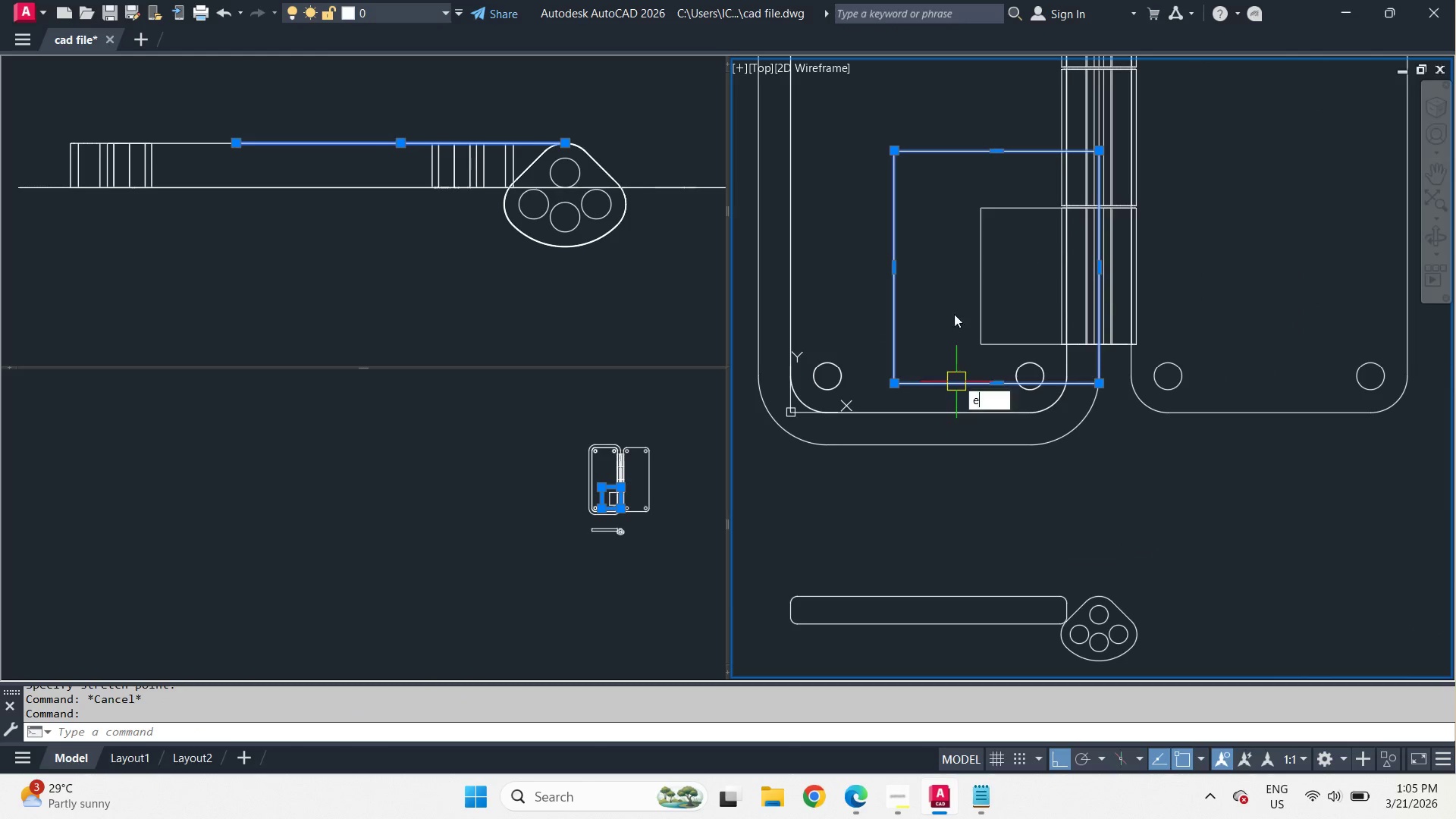 
key(Space)
 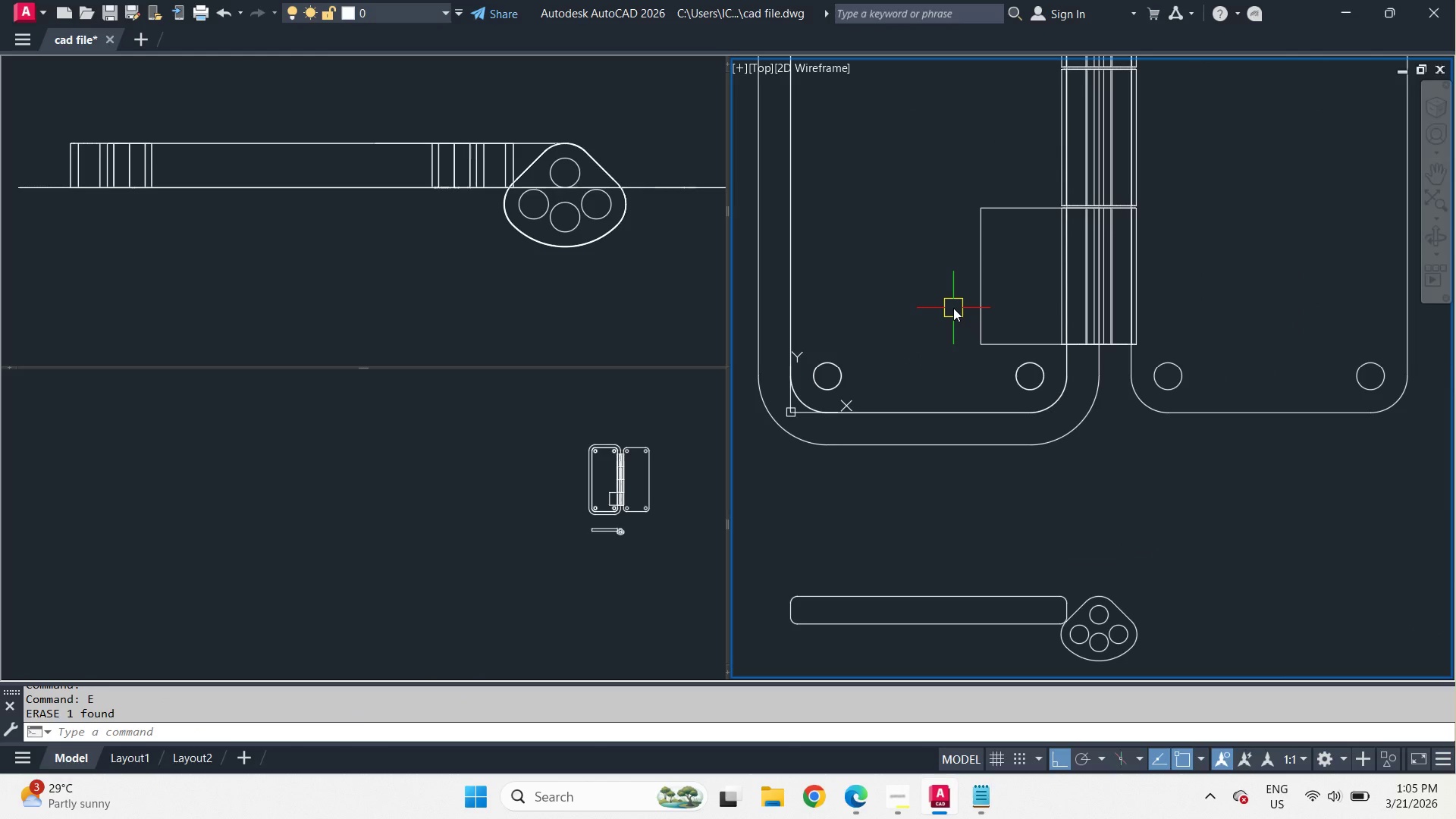 
left_click([976, 253])
 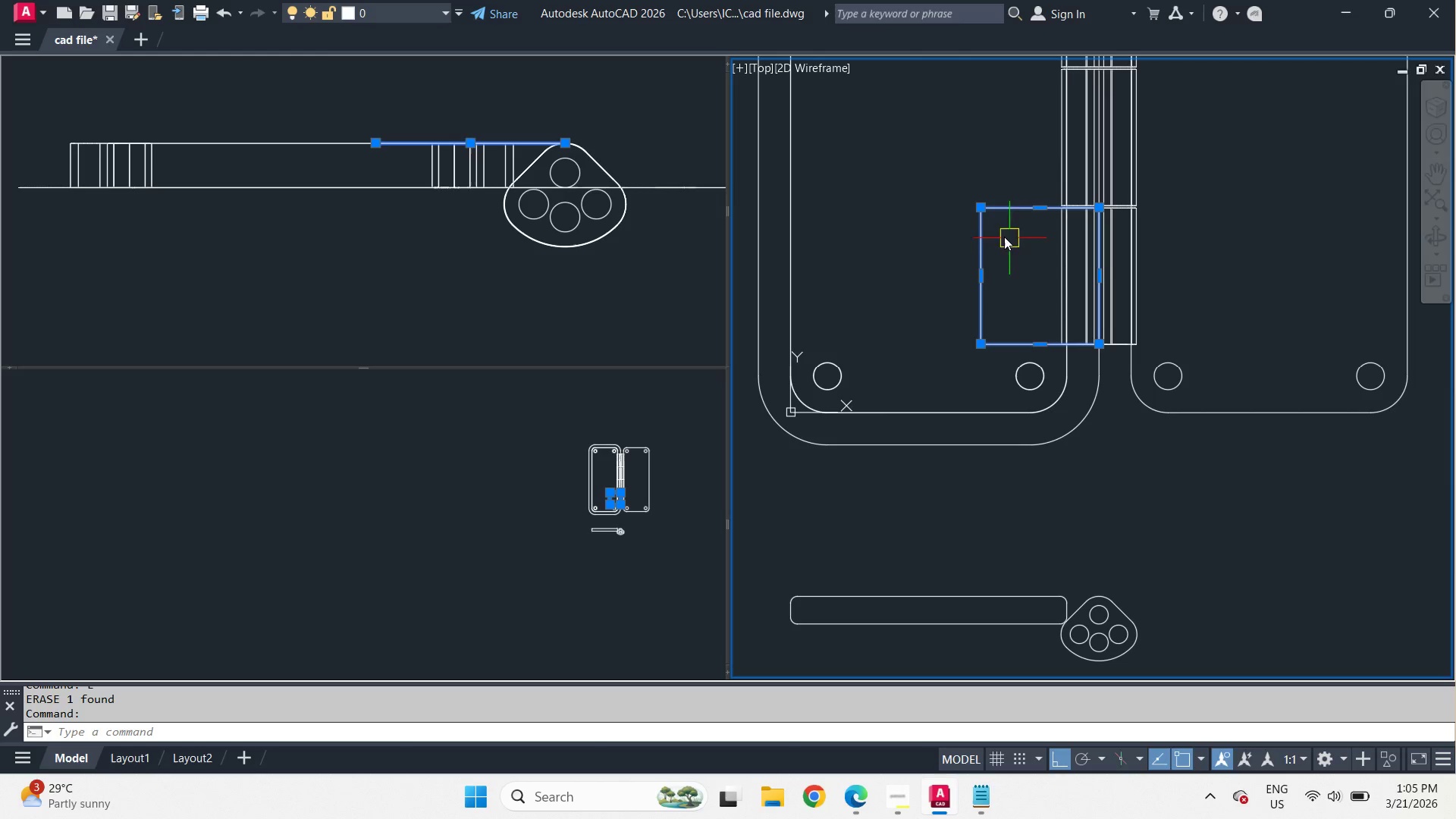 
scroll: coordinate [936, 366], scroll_direction: up, amount: 1.0
 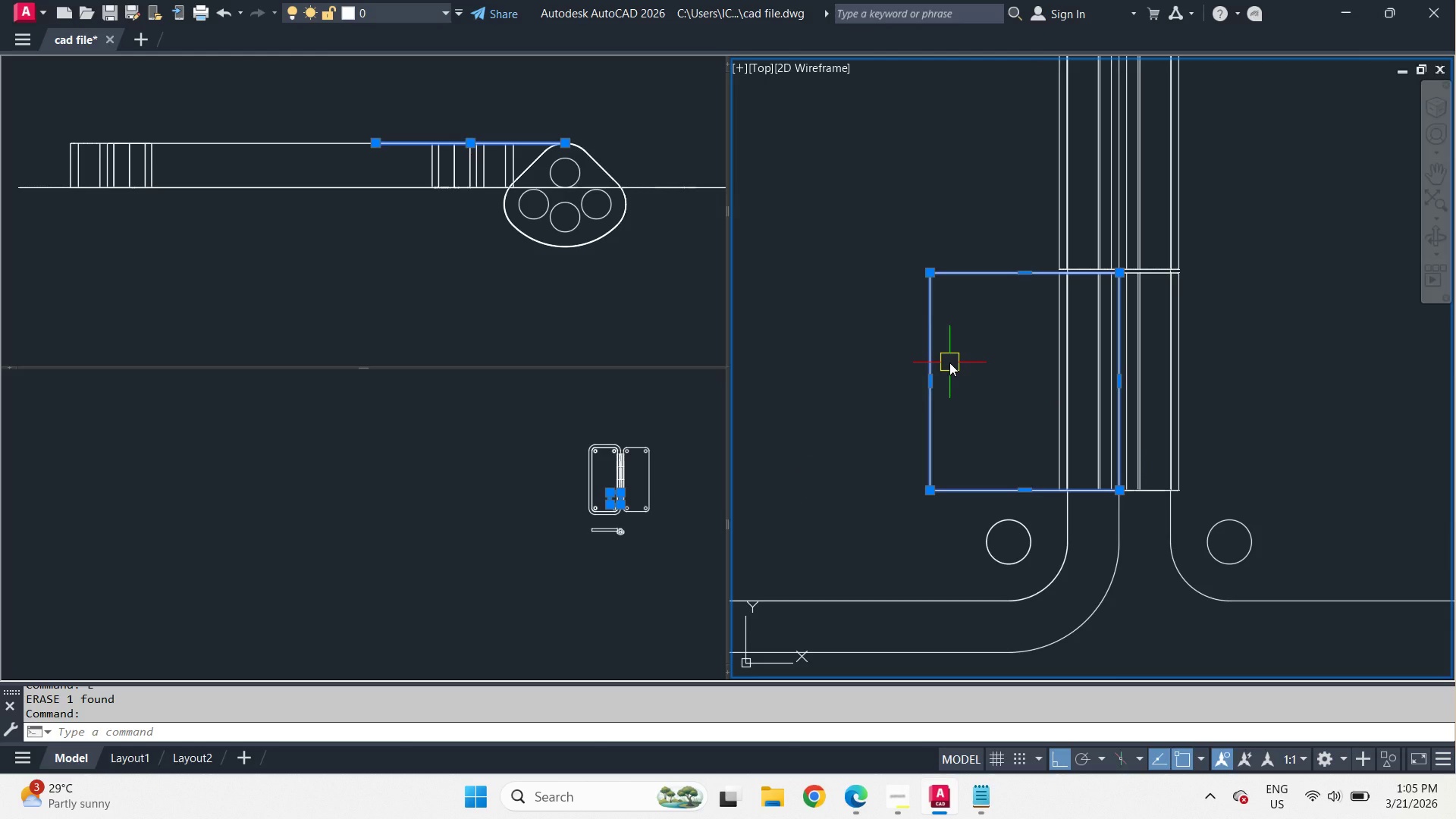 
key(Escape)
 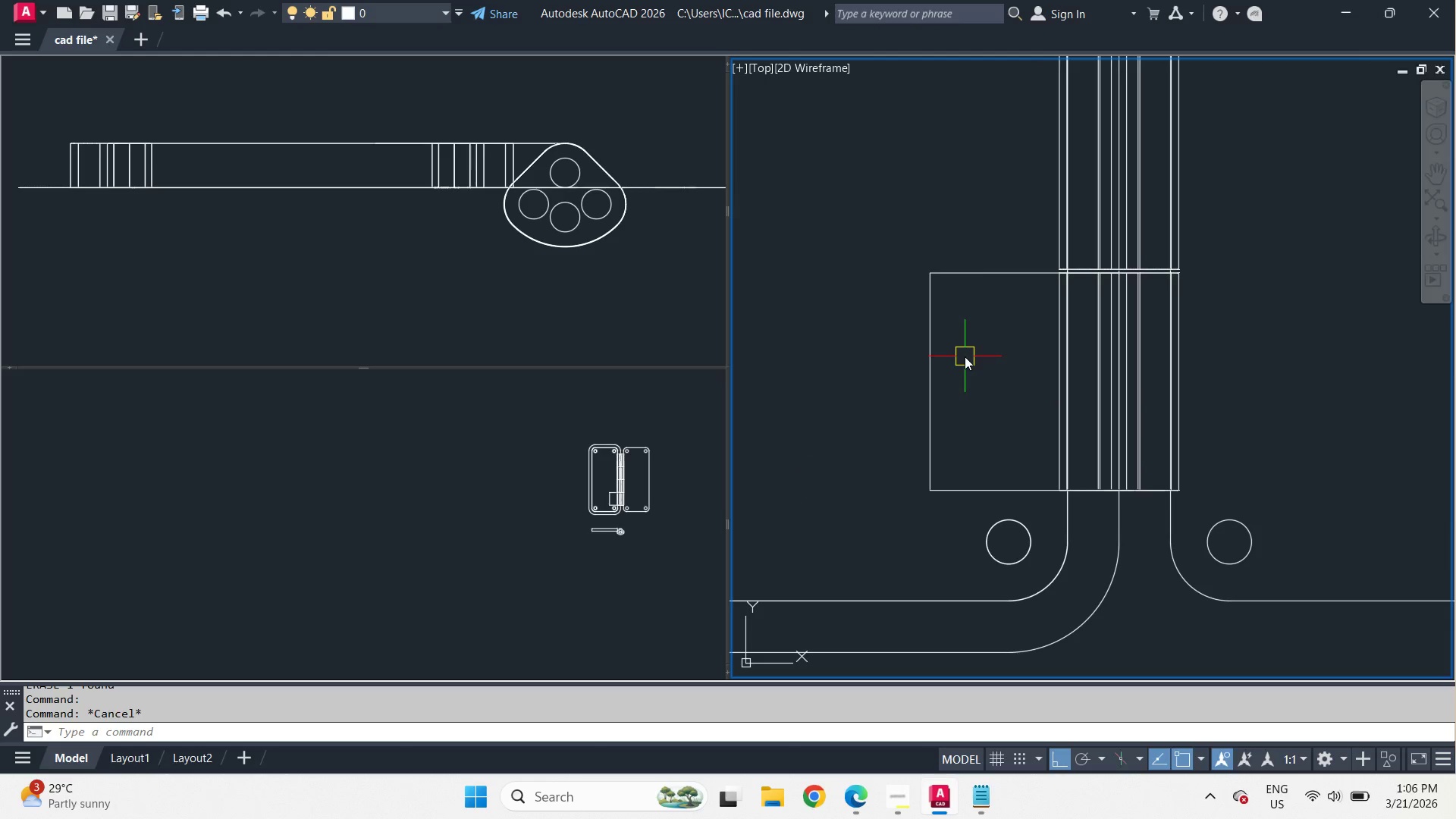 
key(O)
 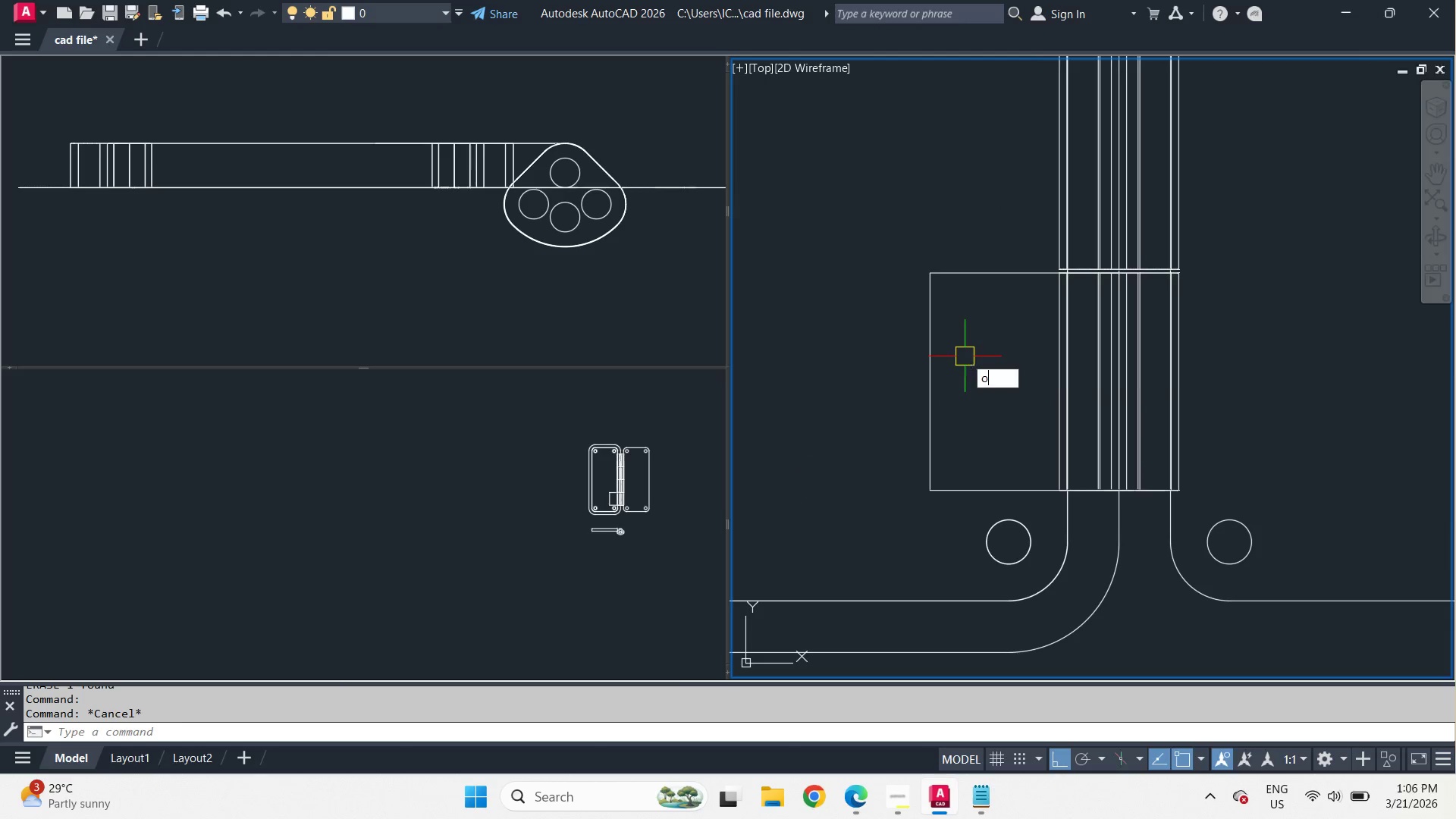 
key(Space)
 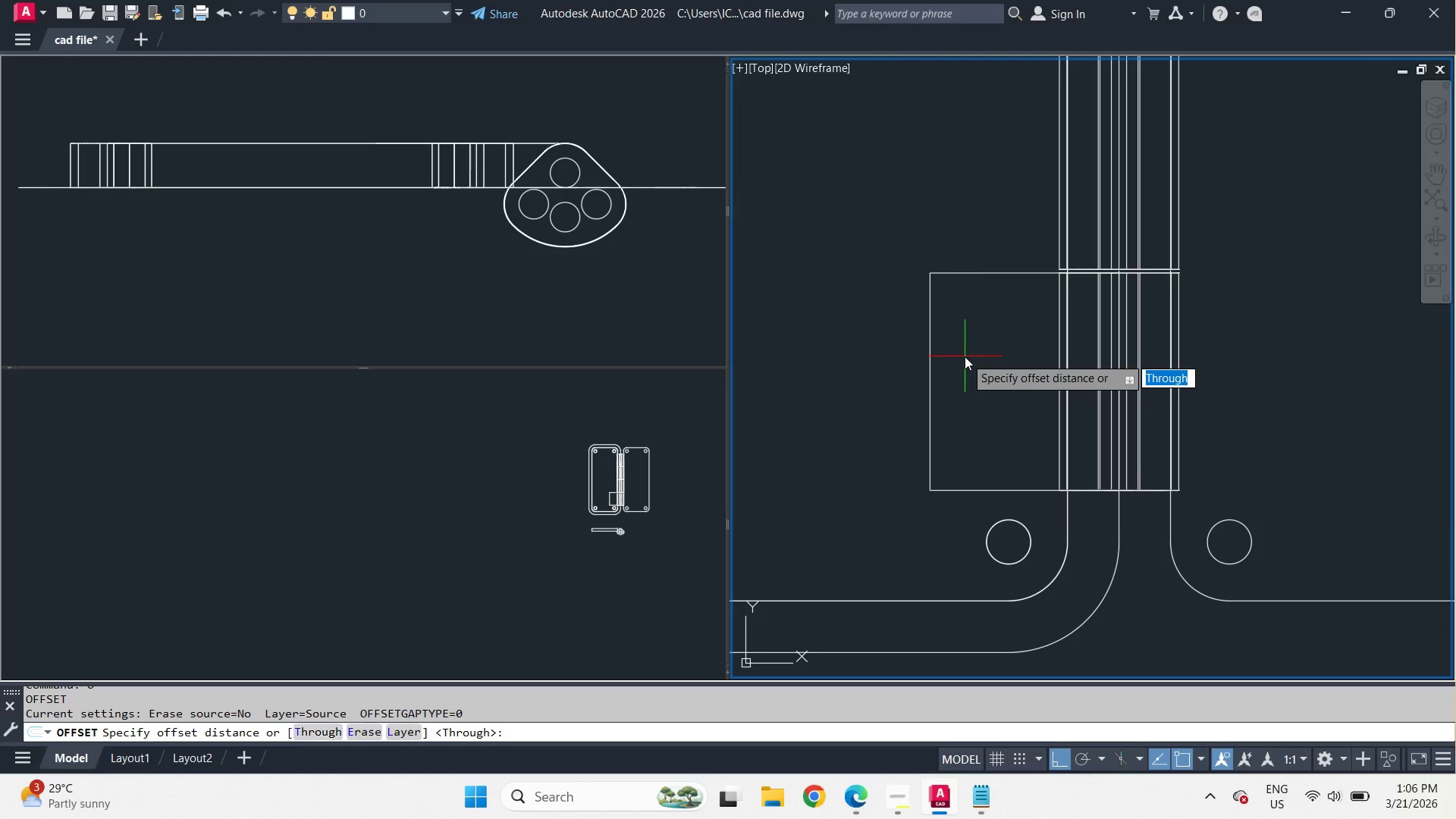 
key(T)
 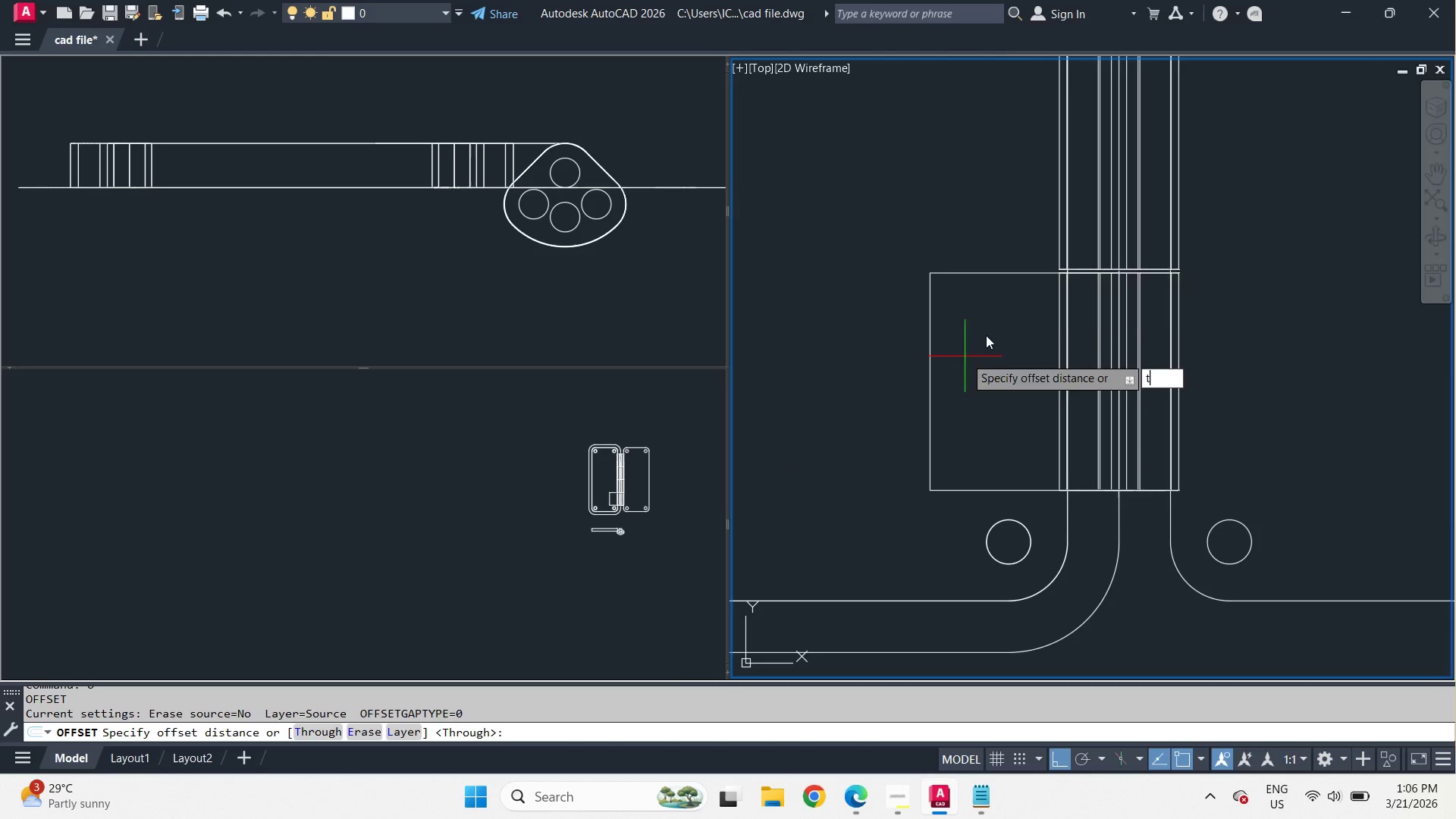 
key(Space)
 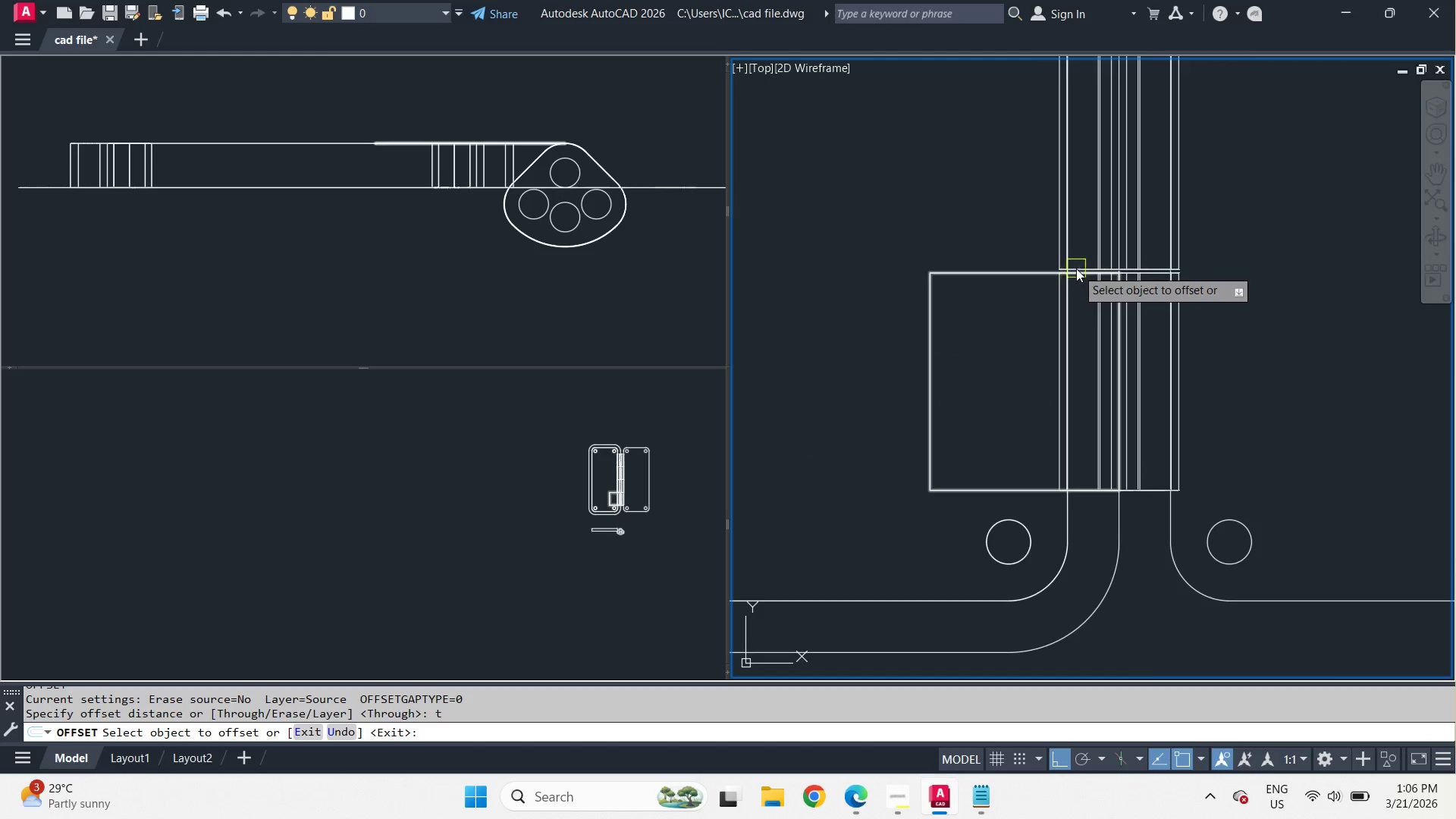 
scroll: coordinate [1054, 278], scroll_direction: up, amount: 4.0
 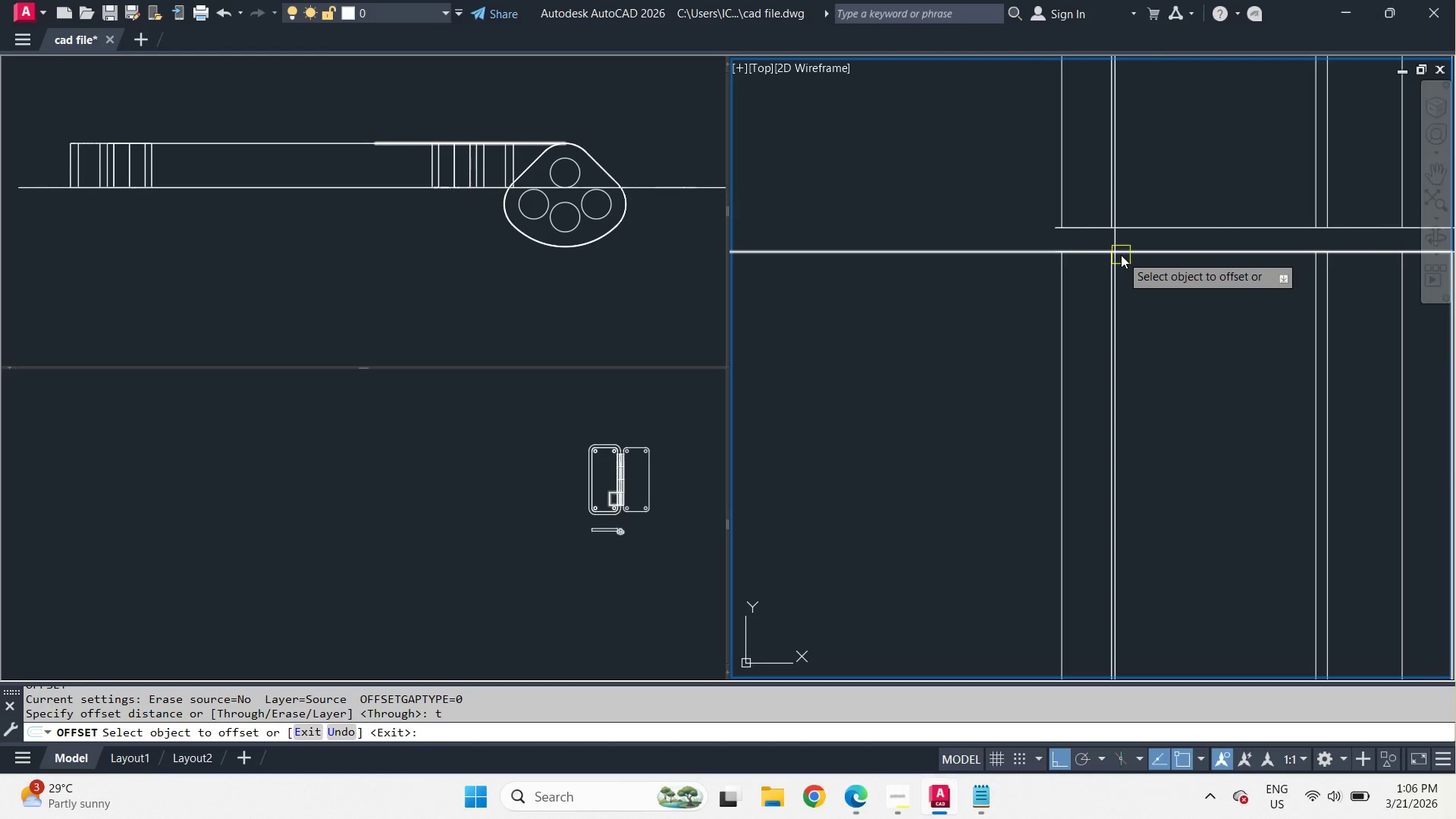 
left_click_drag(start_coordinate=[1121, 255], to_coordinate=[1121, 251])
 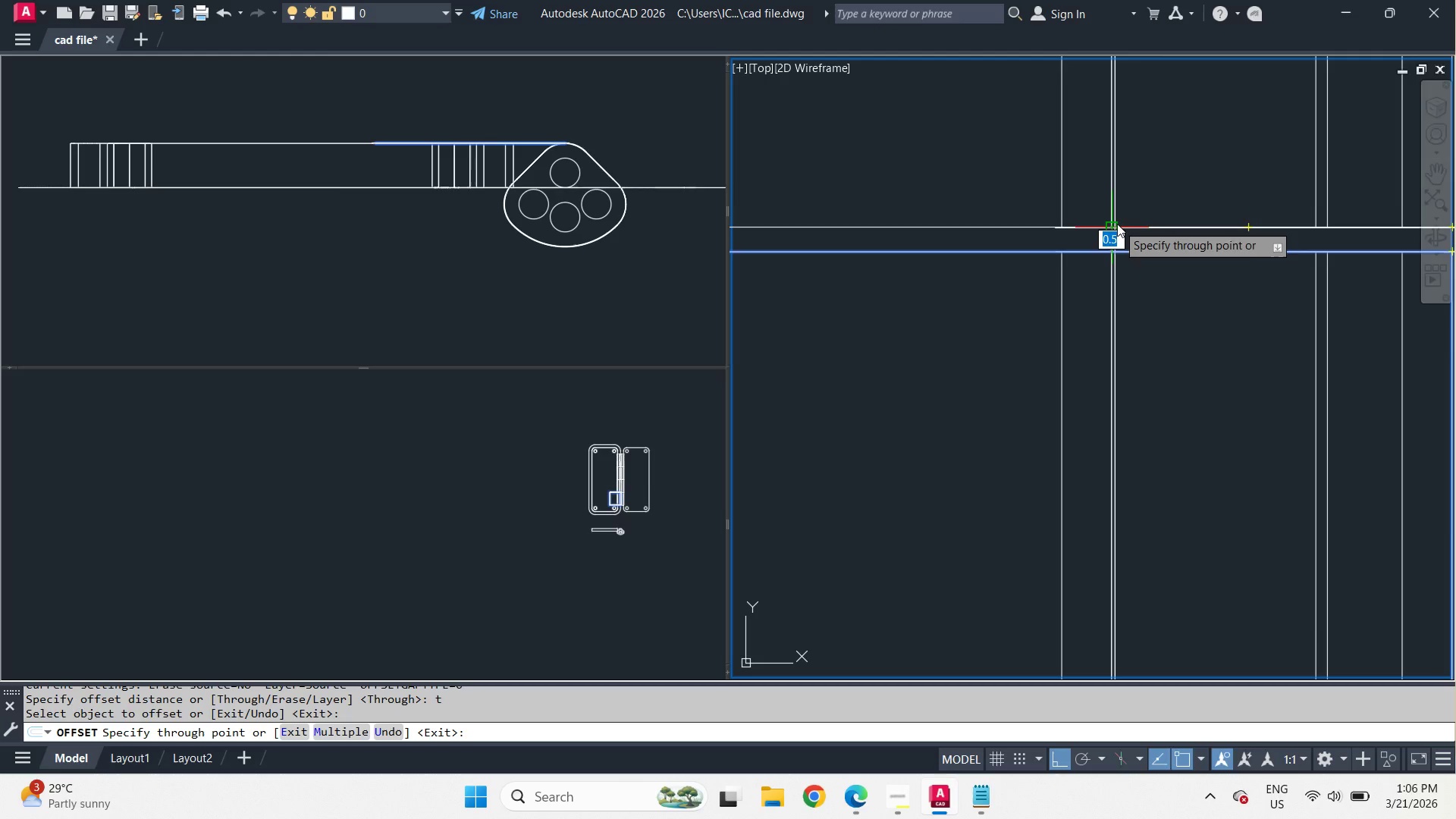 
left_click([1117, 224])
 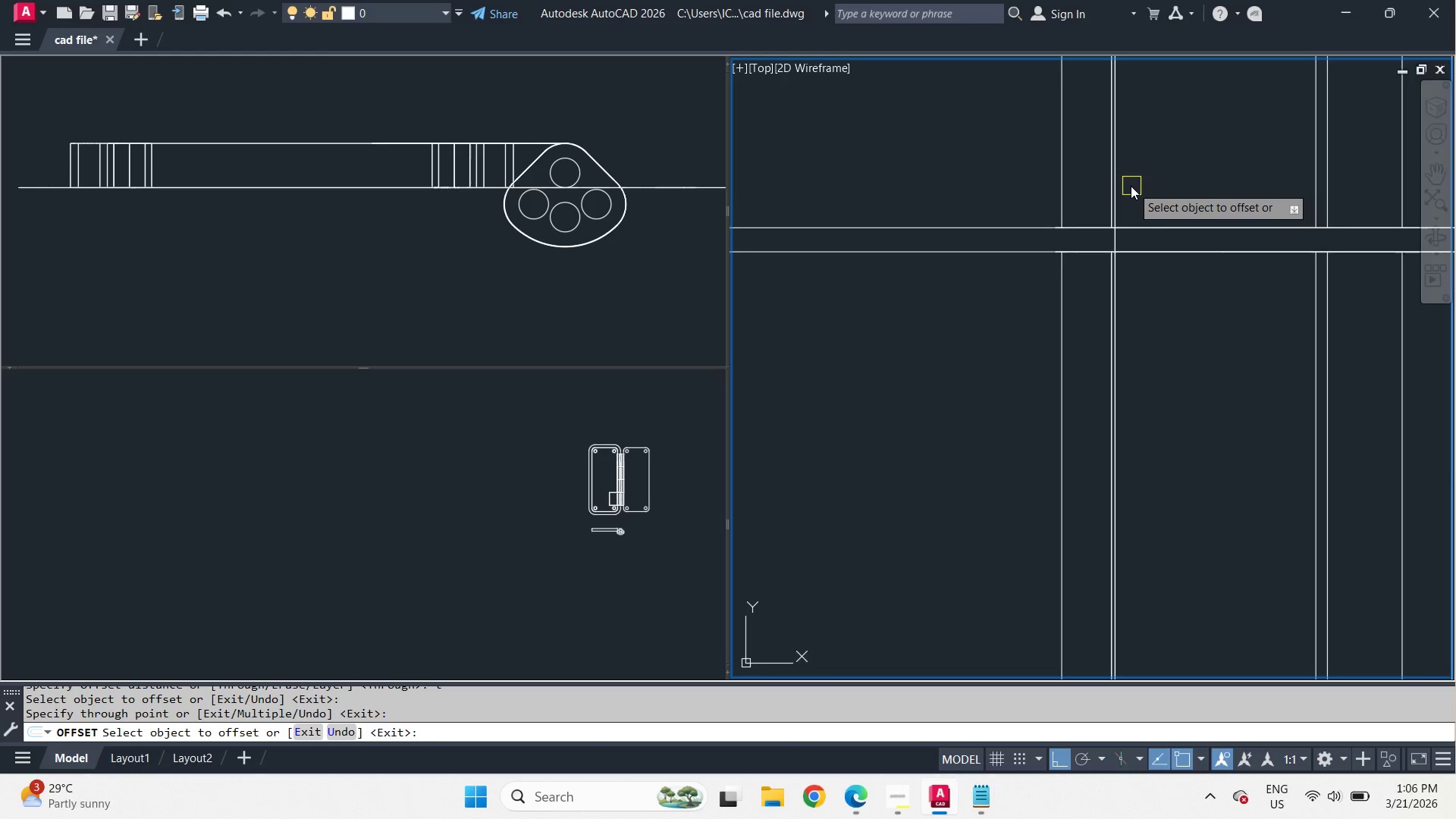 
key(Space)
 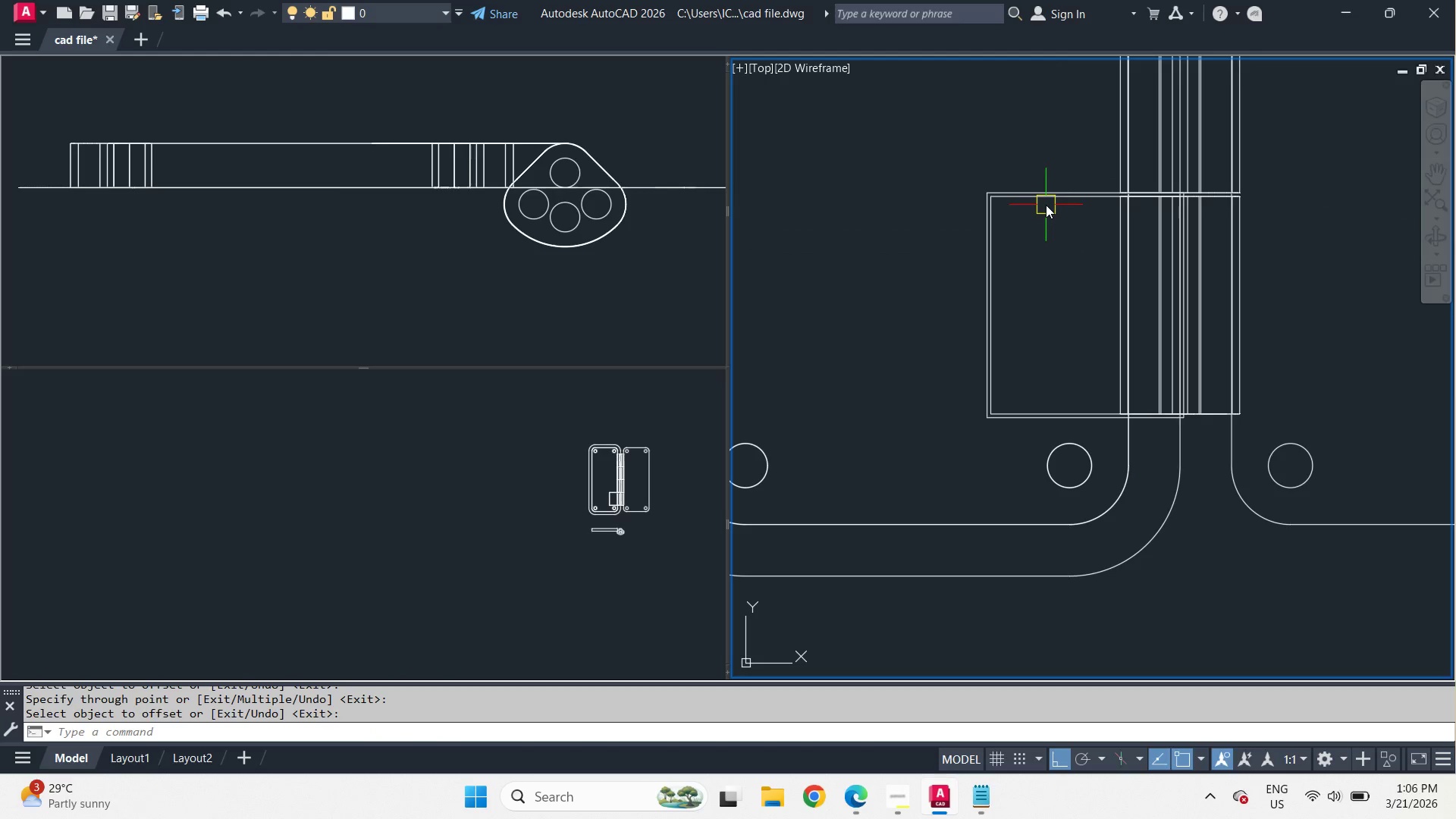 
scroll: coordinate [1131, 186], scroll_direction: down, amount: 4.0
 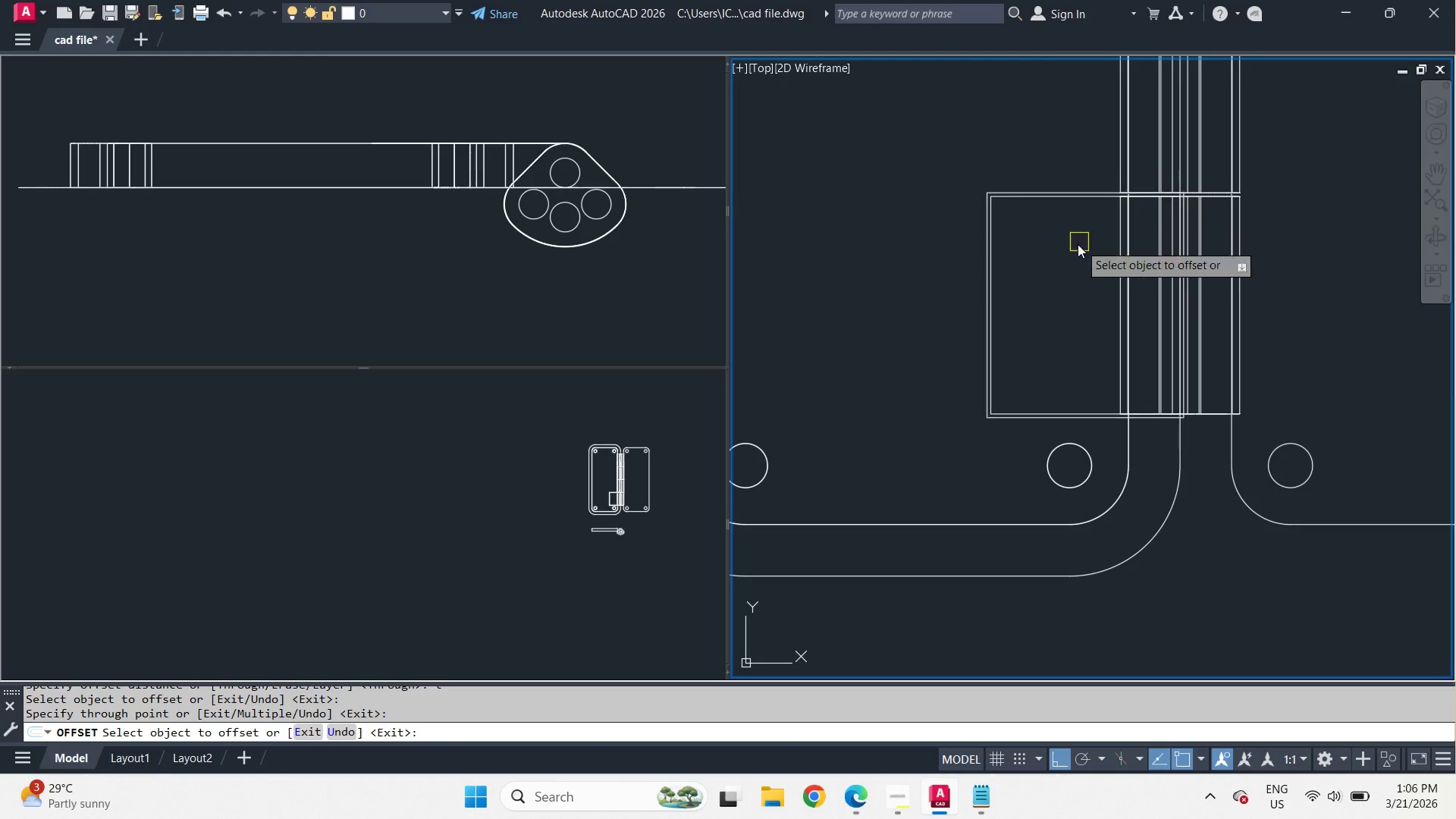 
left_click([1046, 204])
 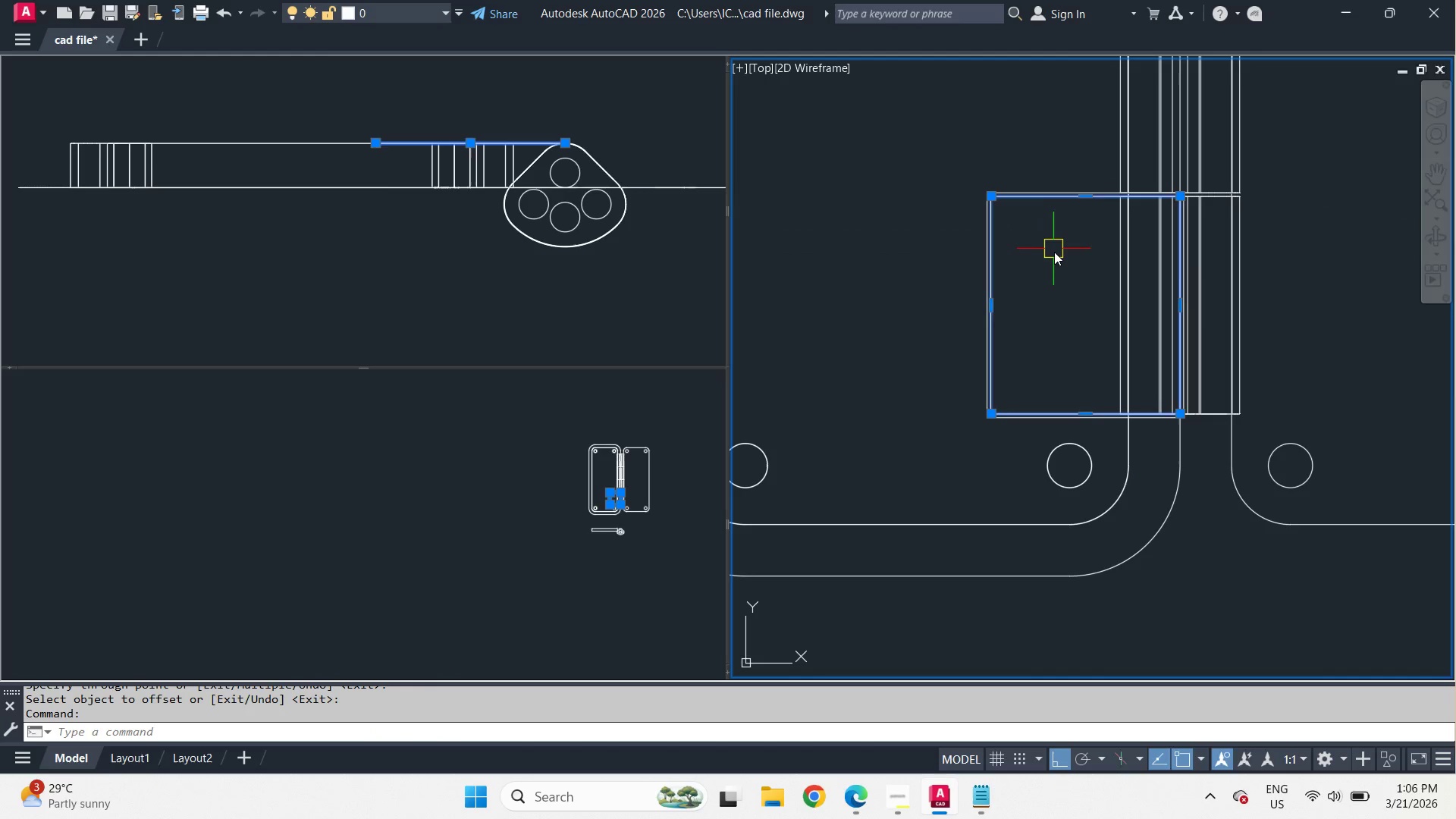 
key(C)
 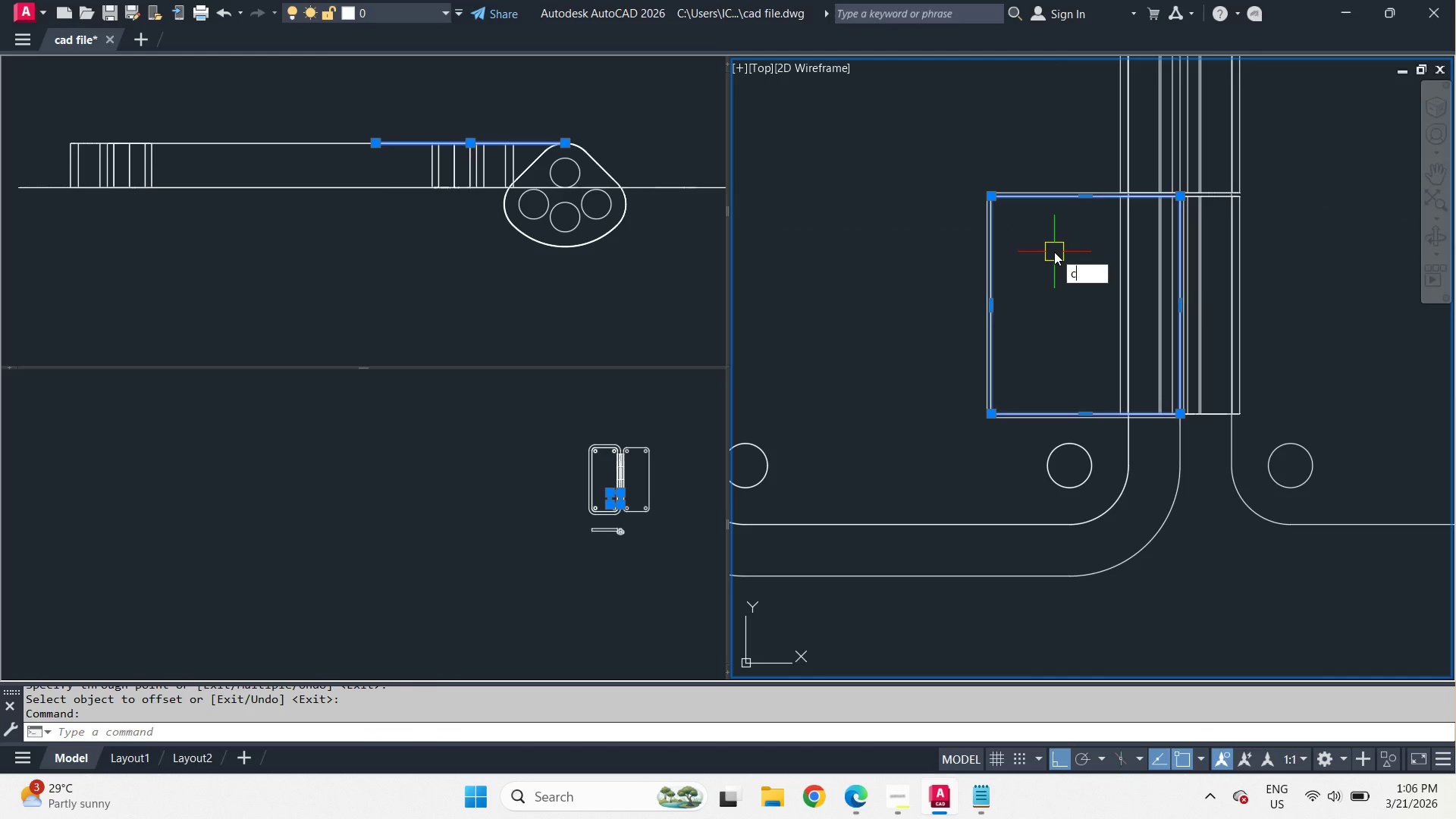 
key(O)
 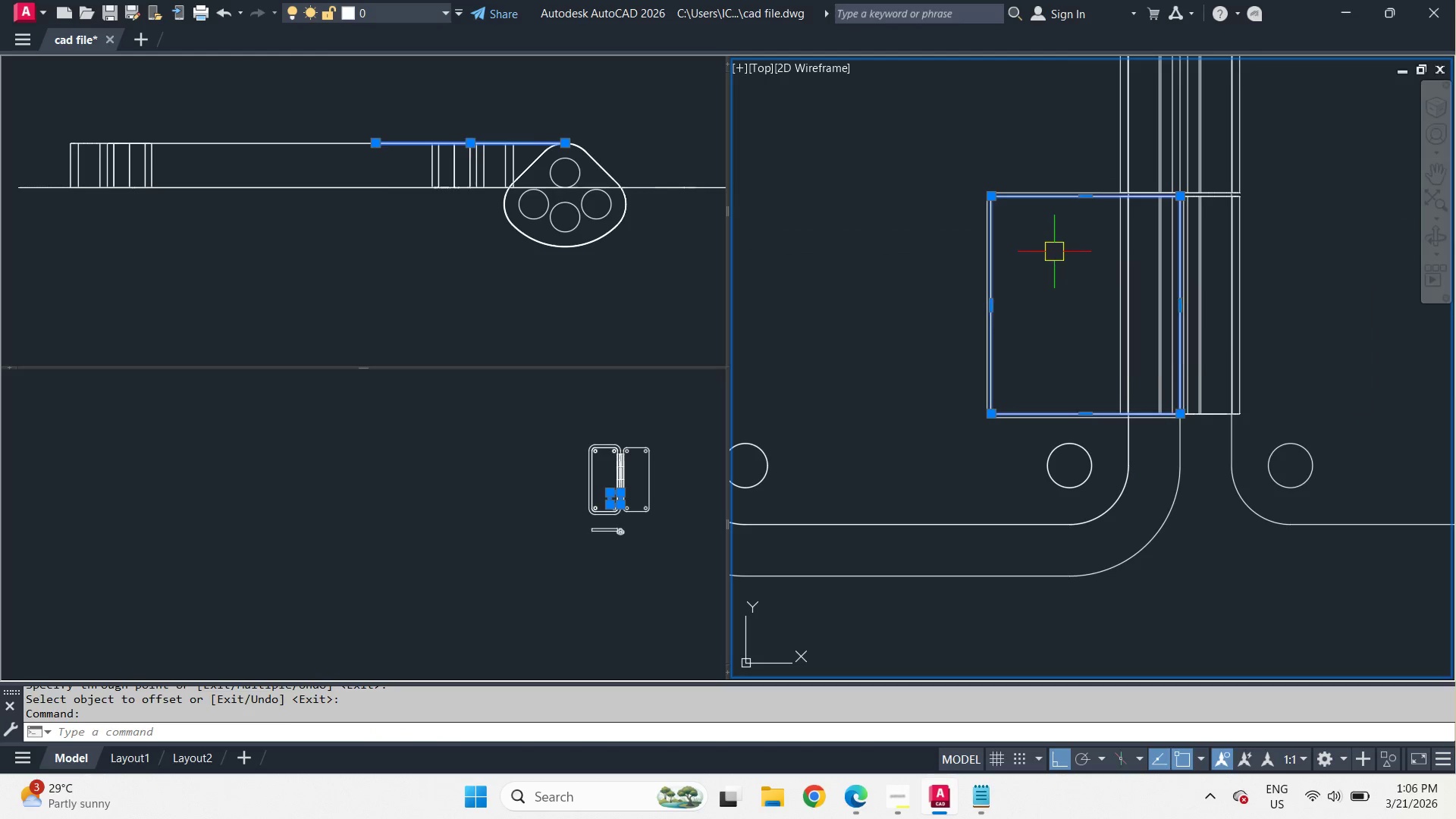 
key(Space)
 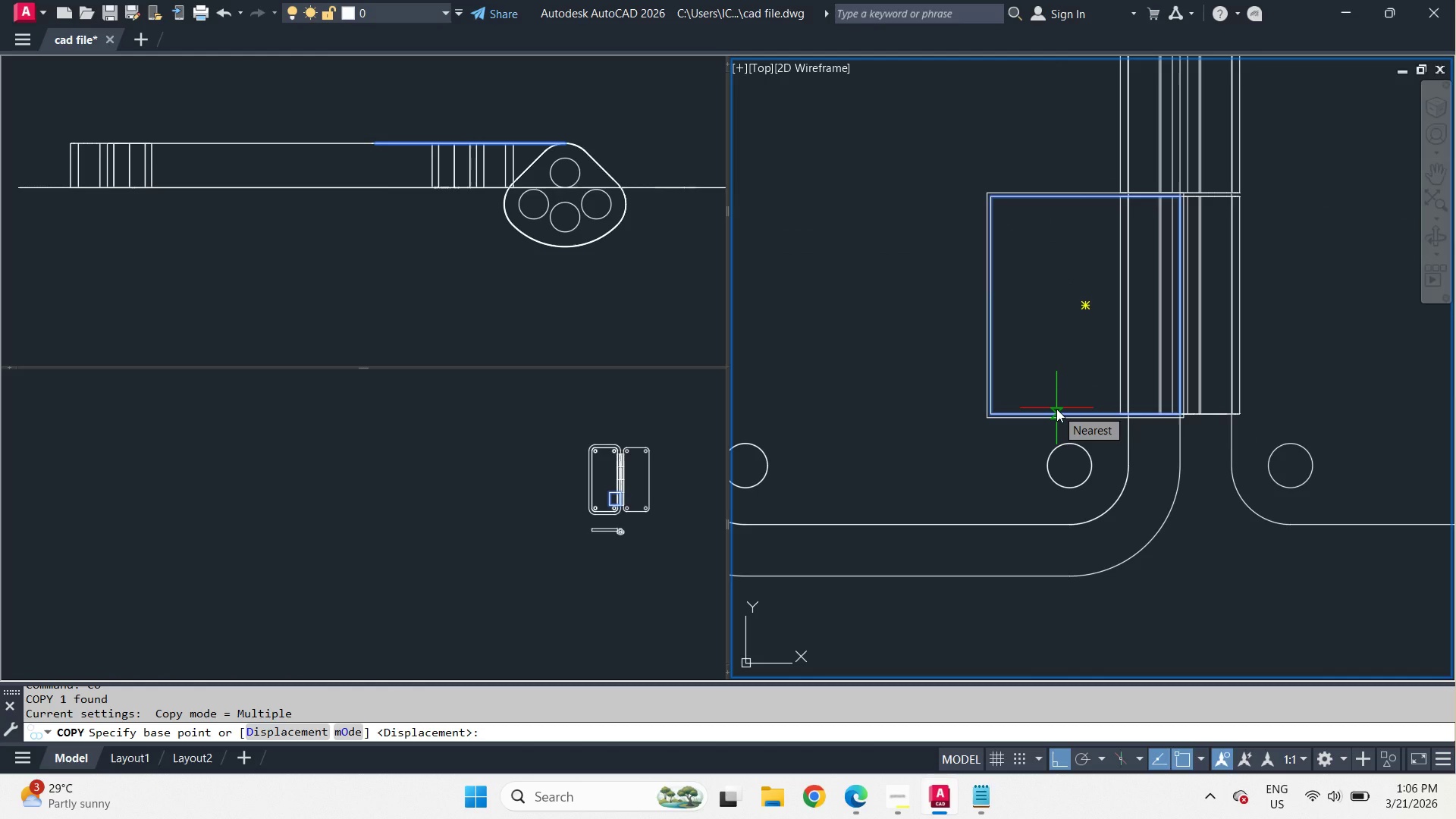 
wait(6.22)
 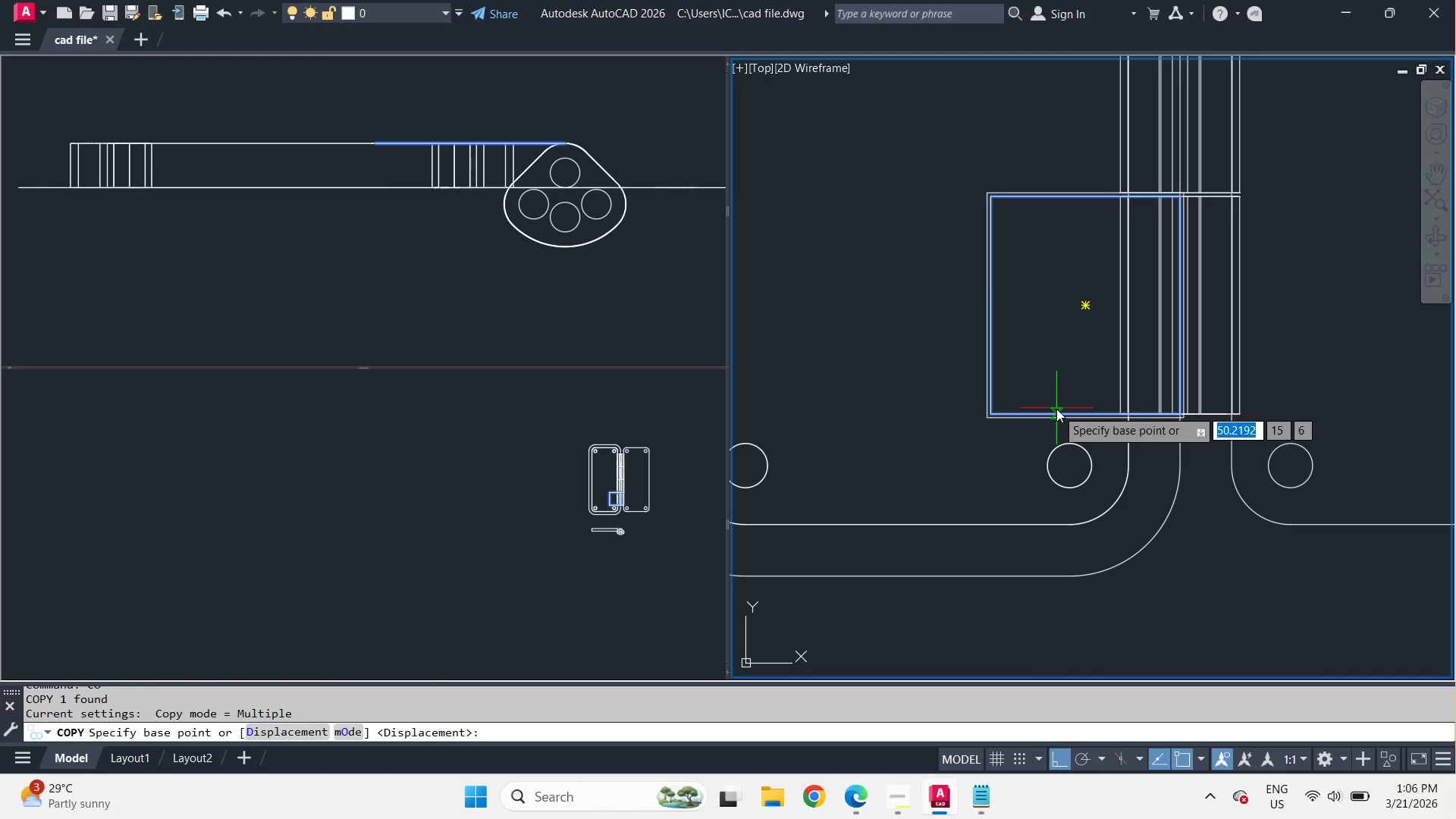 
left_click([1056, 409])
 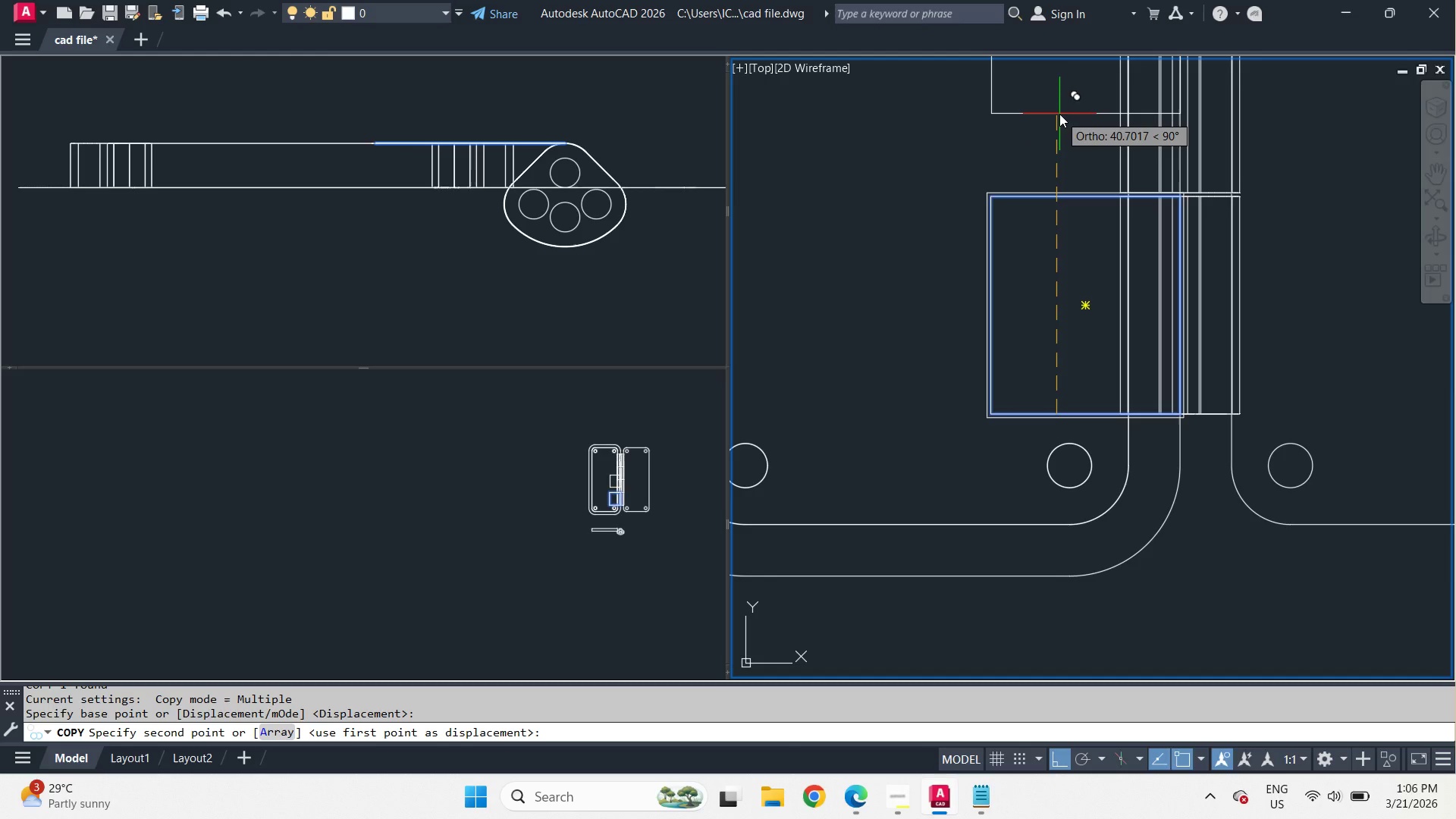 
key(A)
 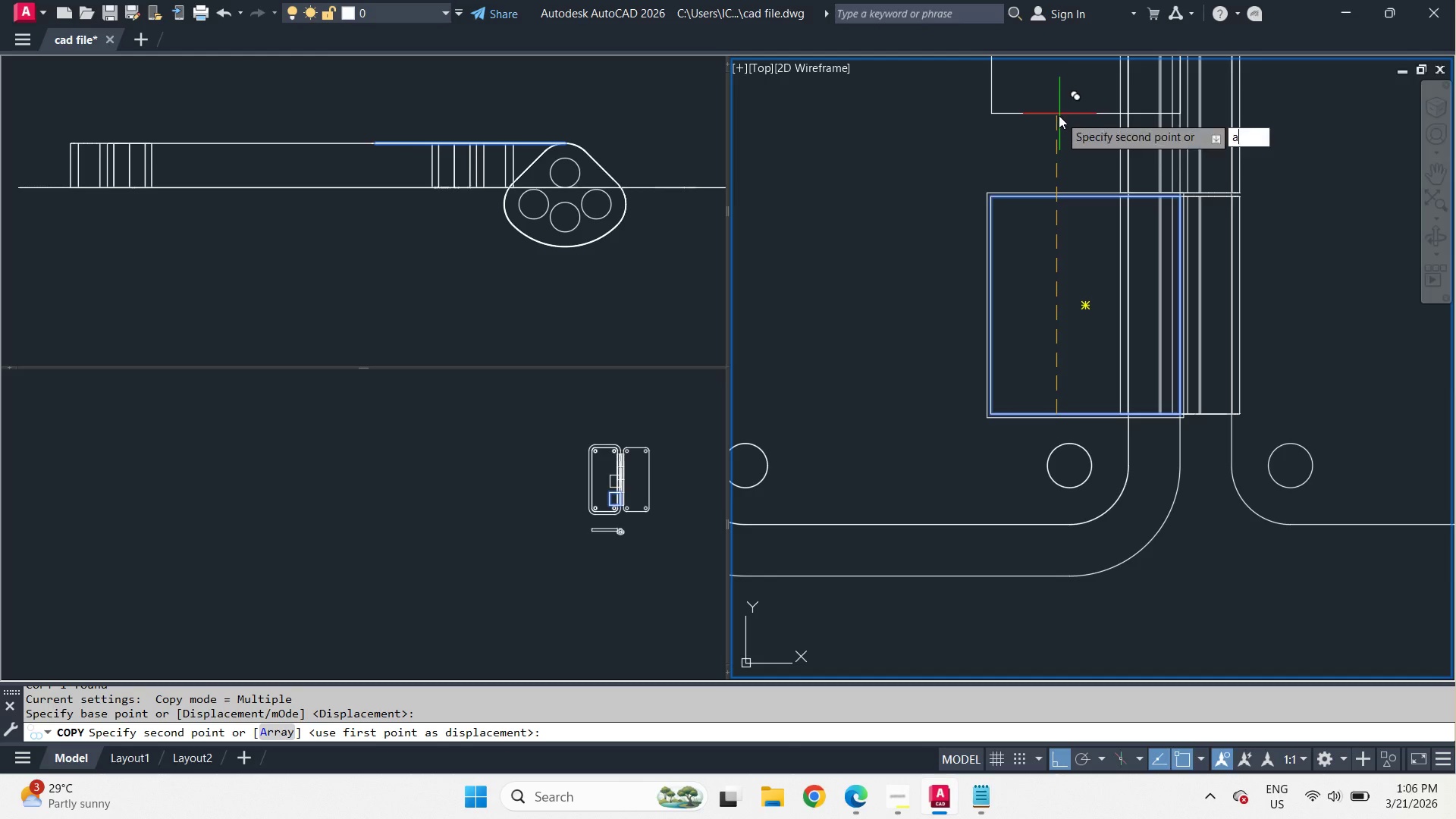 
key(Space)
 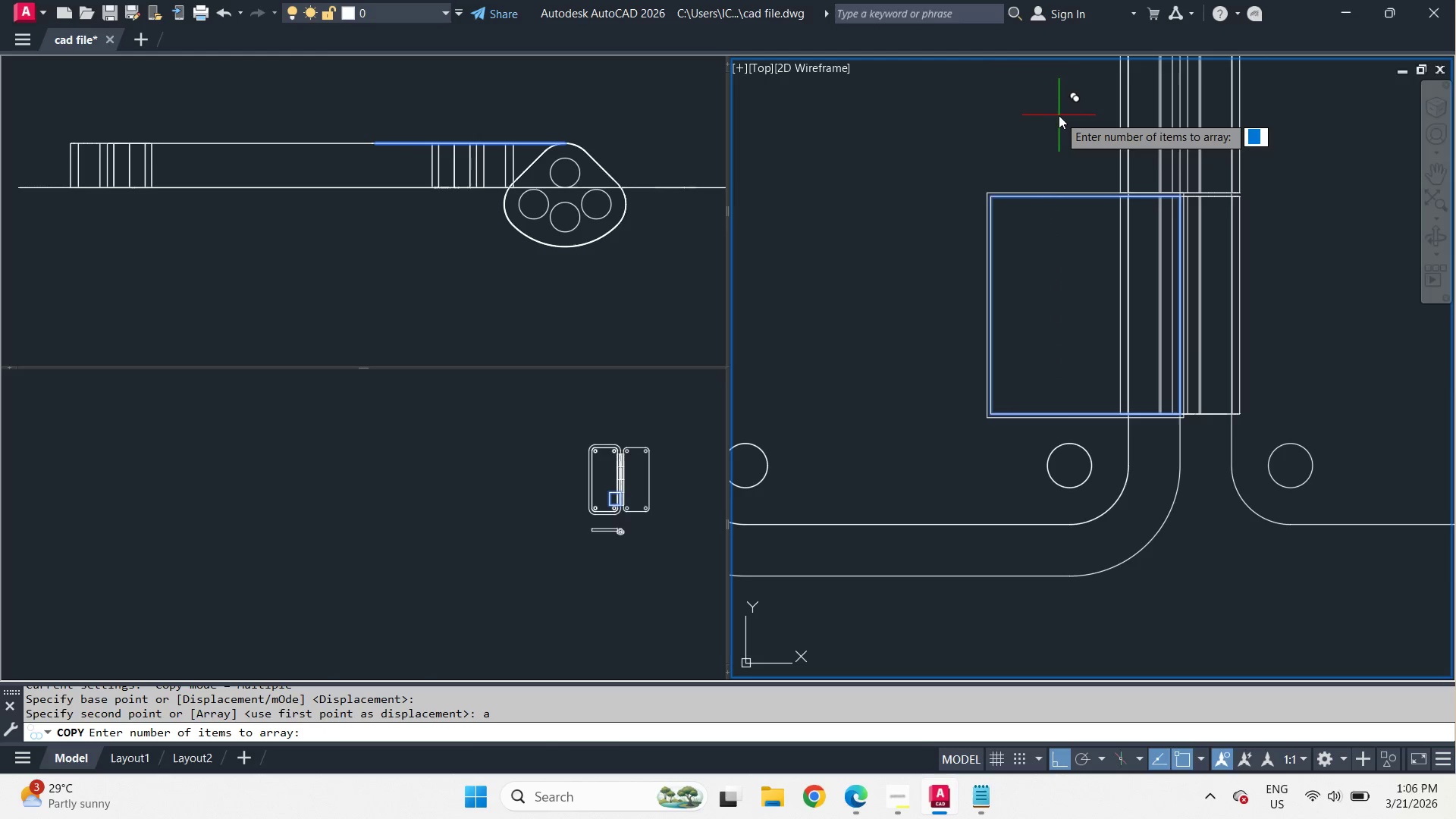 
key(4)
 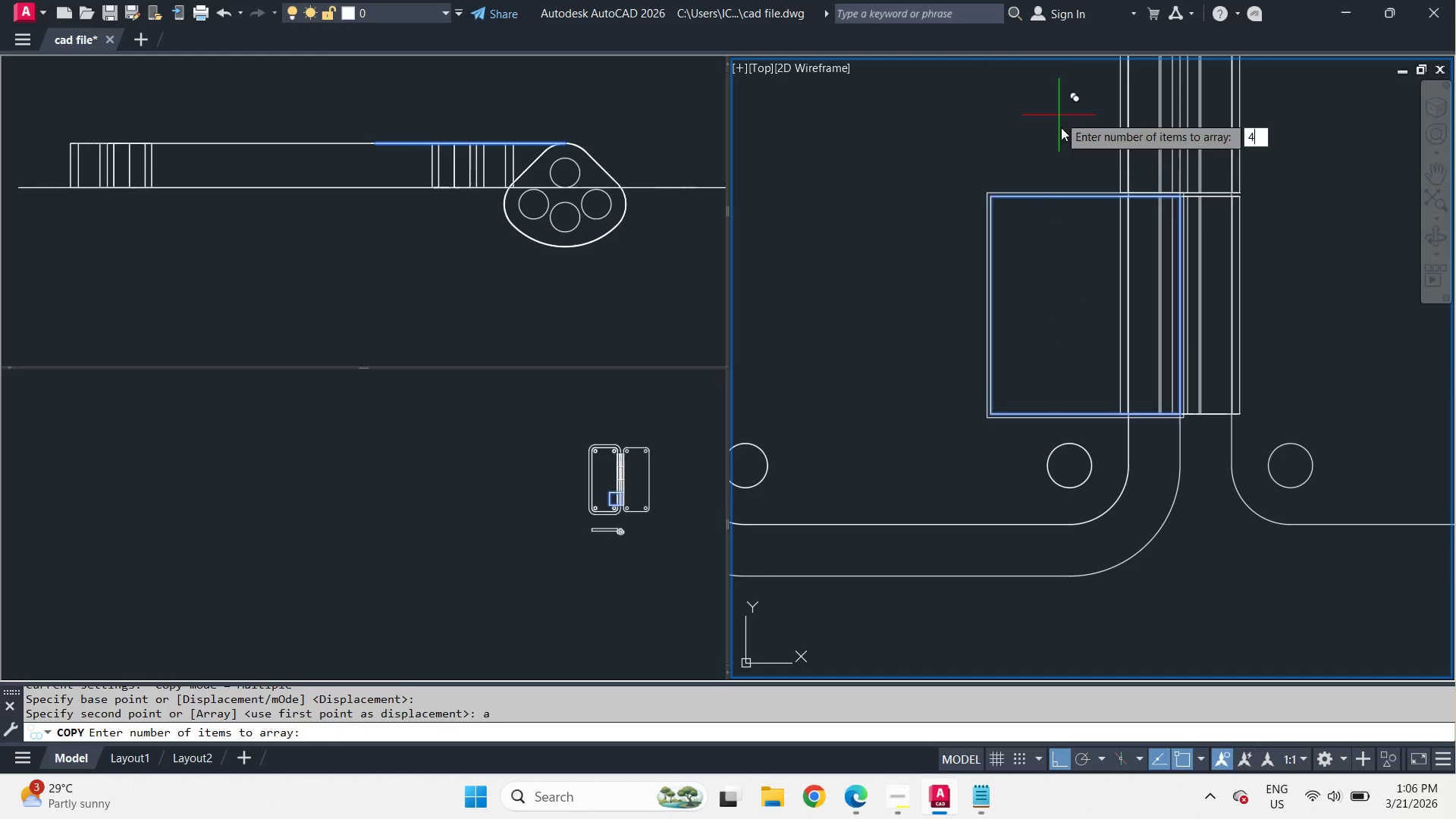 
key(Space)
 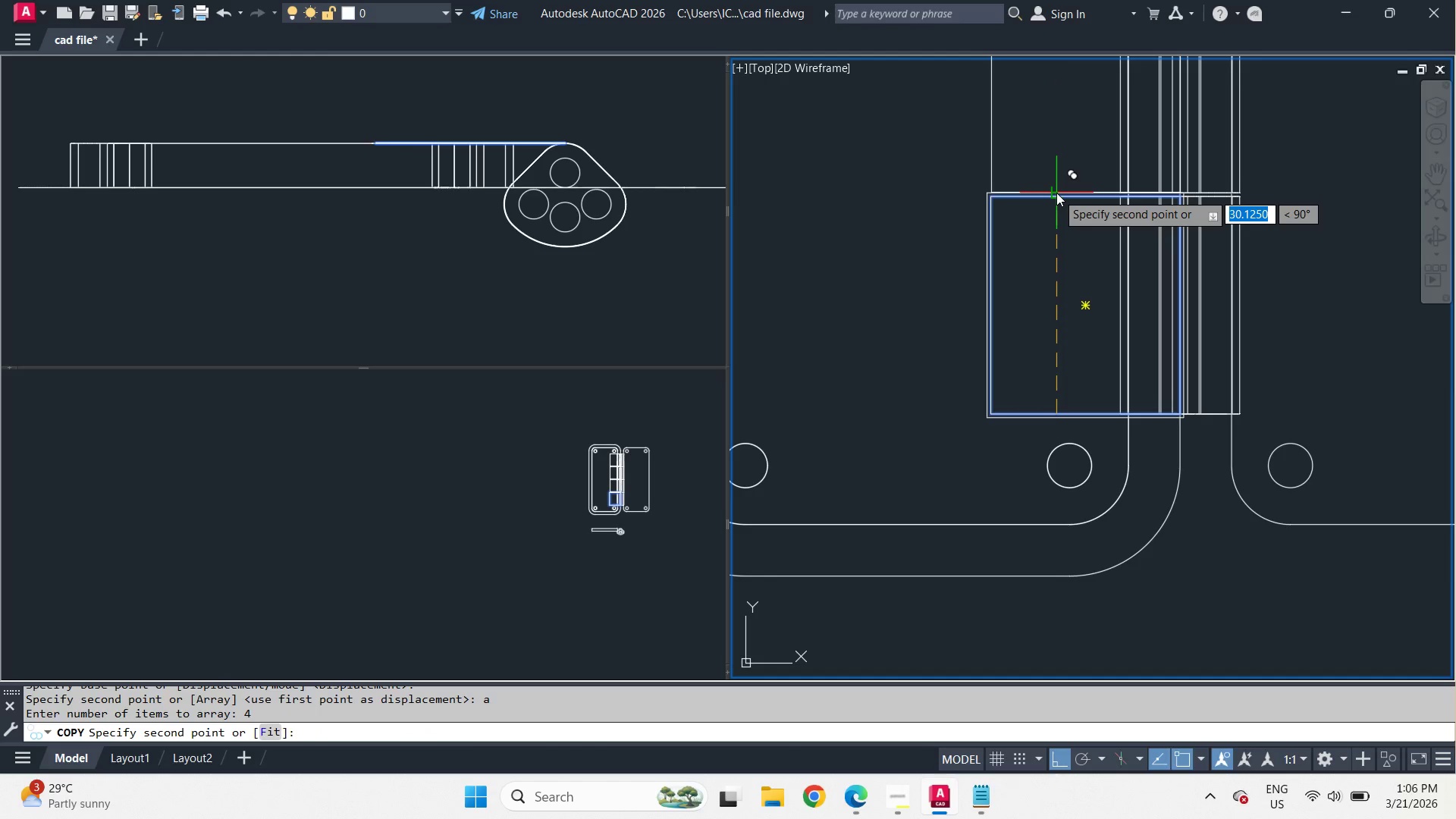 
left_click([1056, 193])
 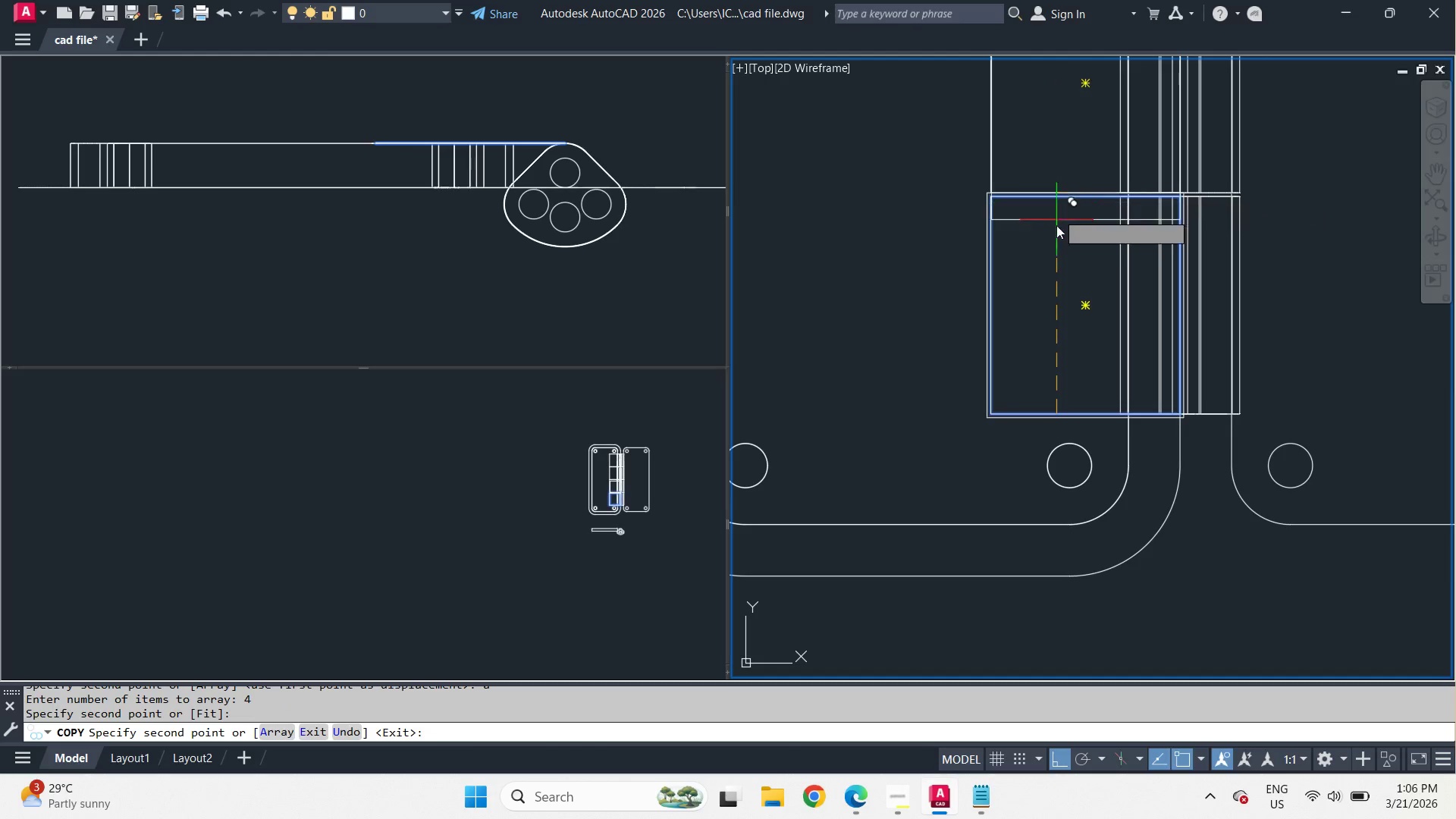 
type( di )
key(Escape)
 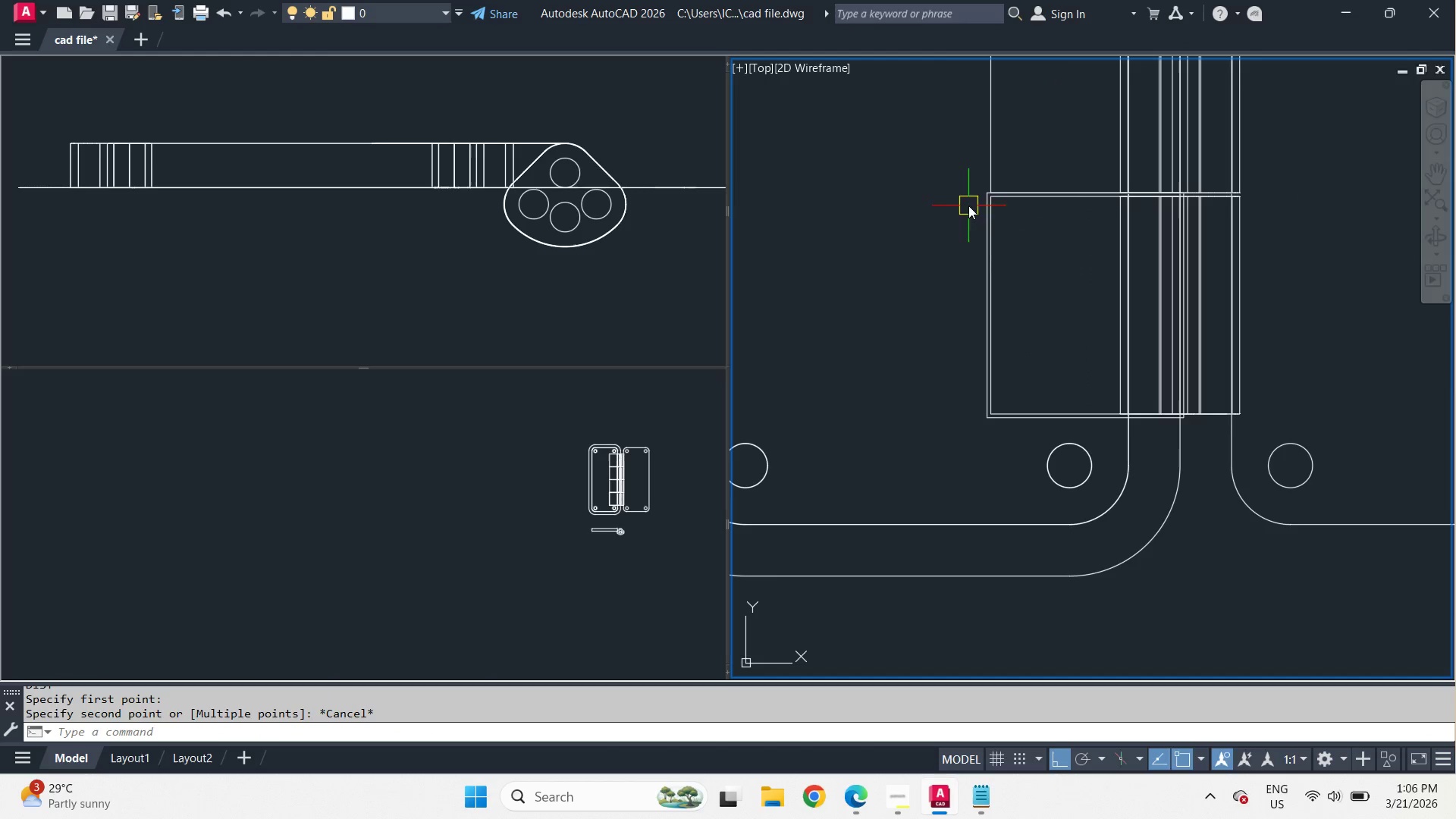 
left_click_drag(start_coordinate=[1040, 187], to_coordinate=[1040, 190])
 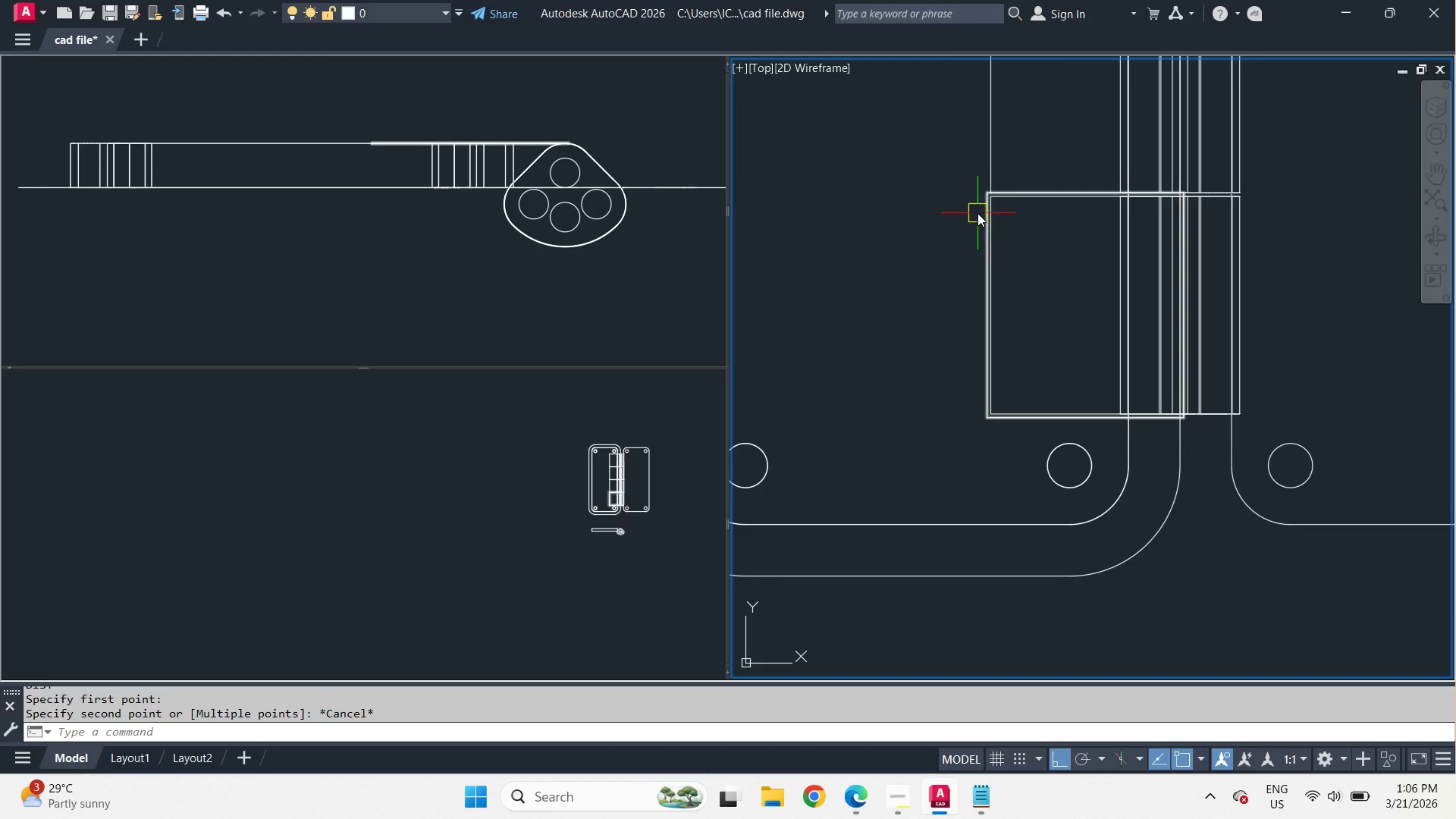 
left_click([984, 221])
 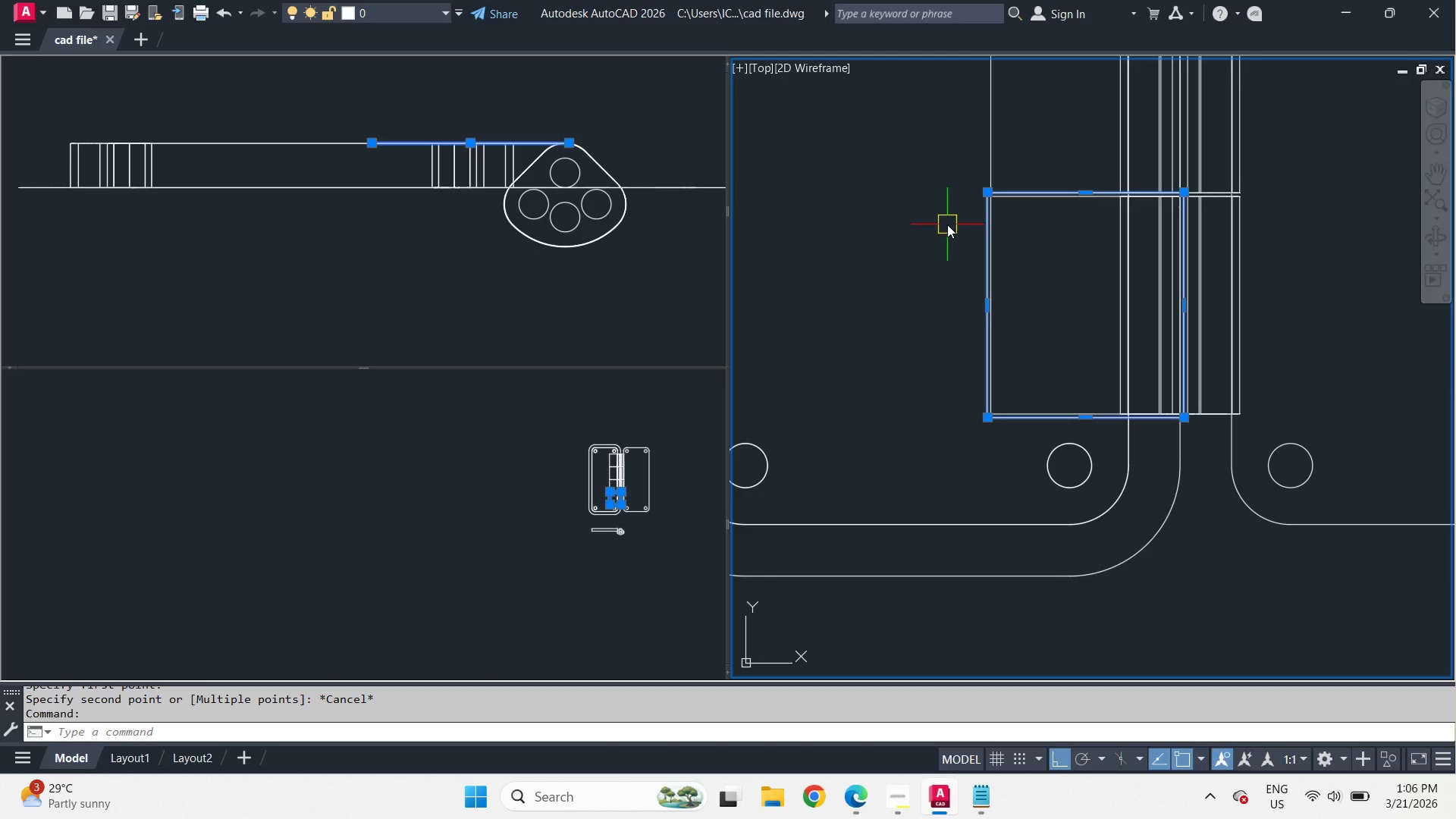 
key(E)
 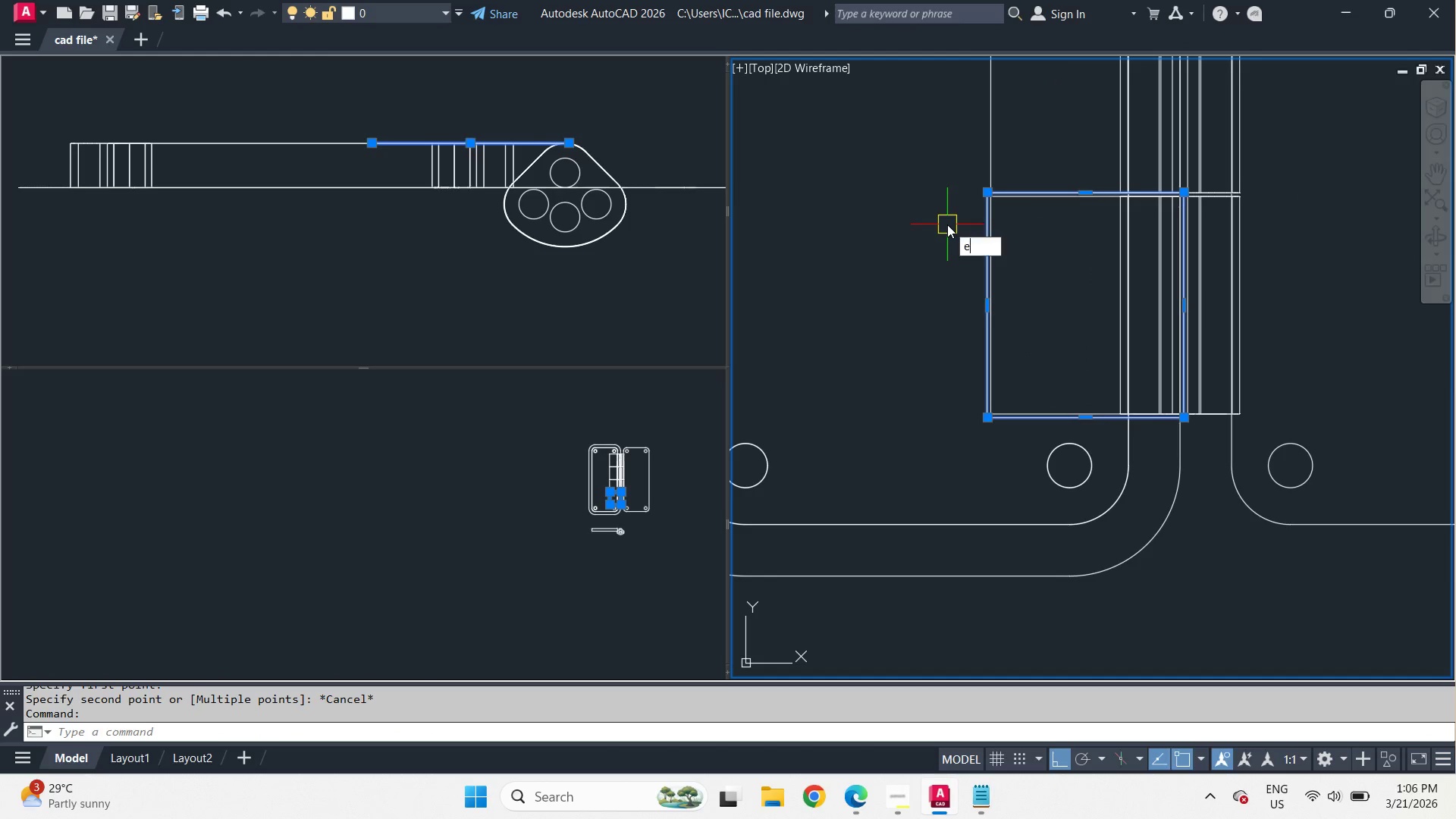 
key(Space)
 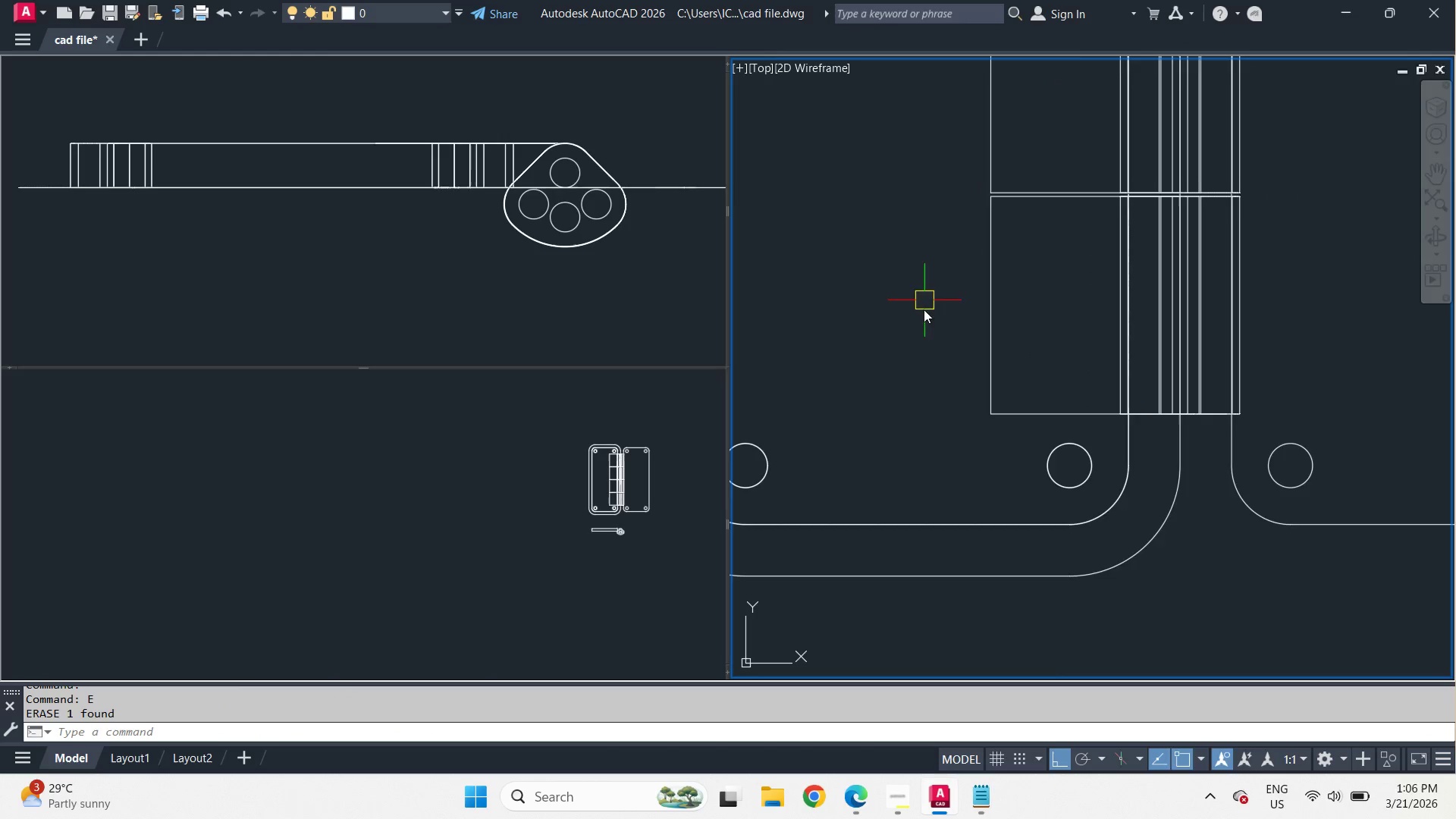 
scroll: coordinate [929, 337], scroll_direction: down, amount: 3.0
 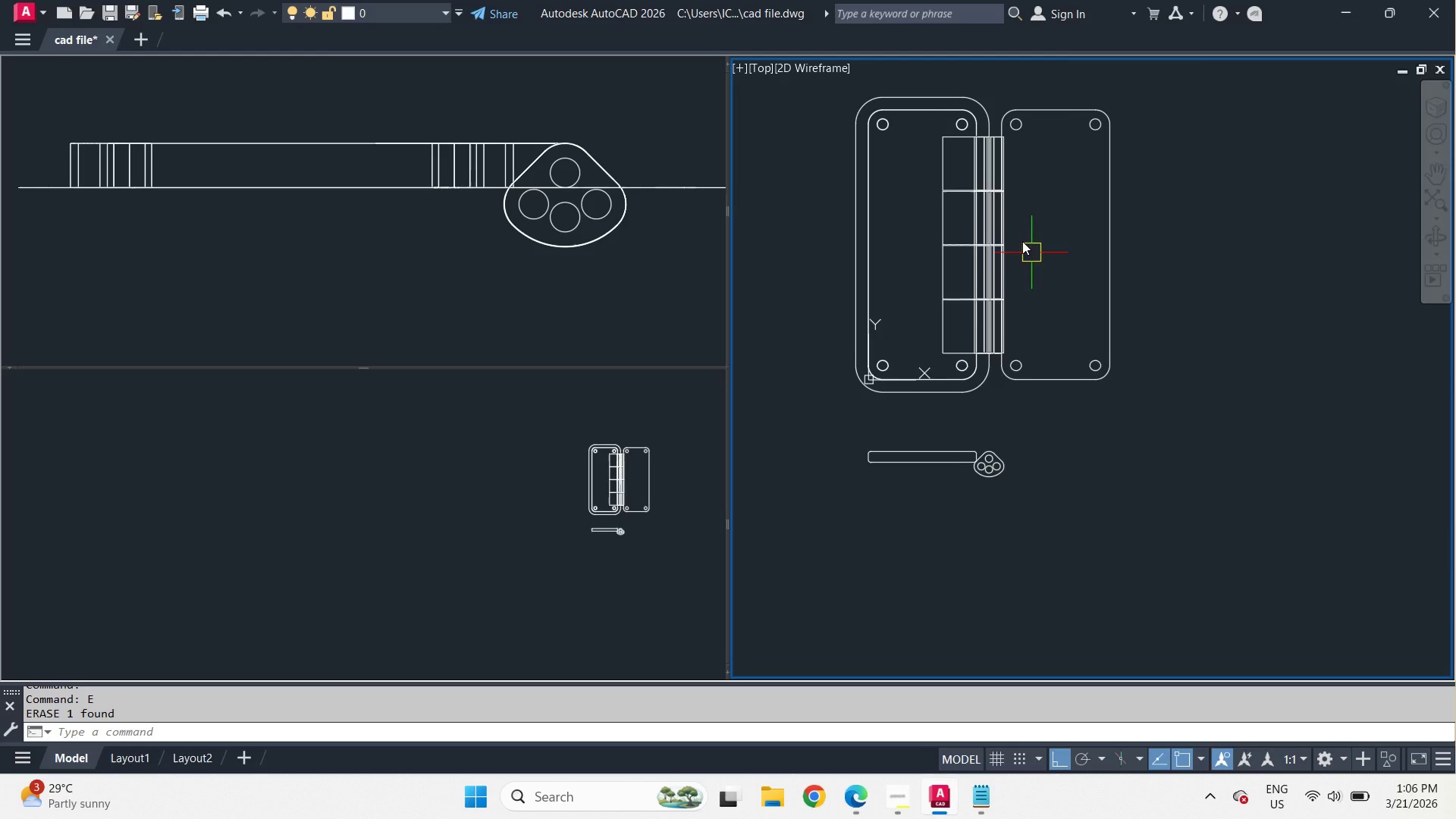 
scroll: coordinate [953, 189], scroll_direction: up, amount: 1.0
 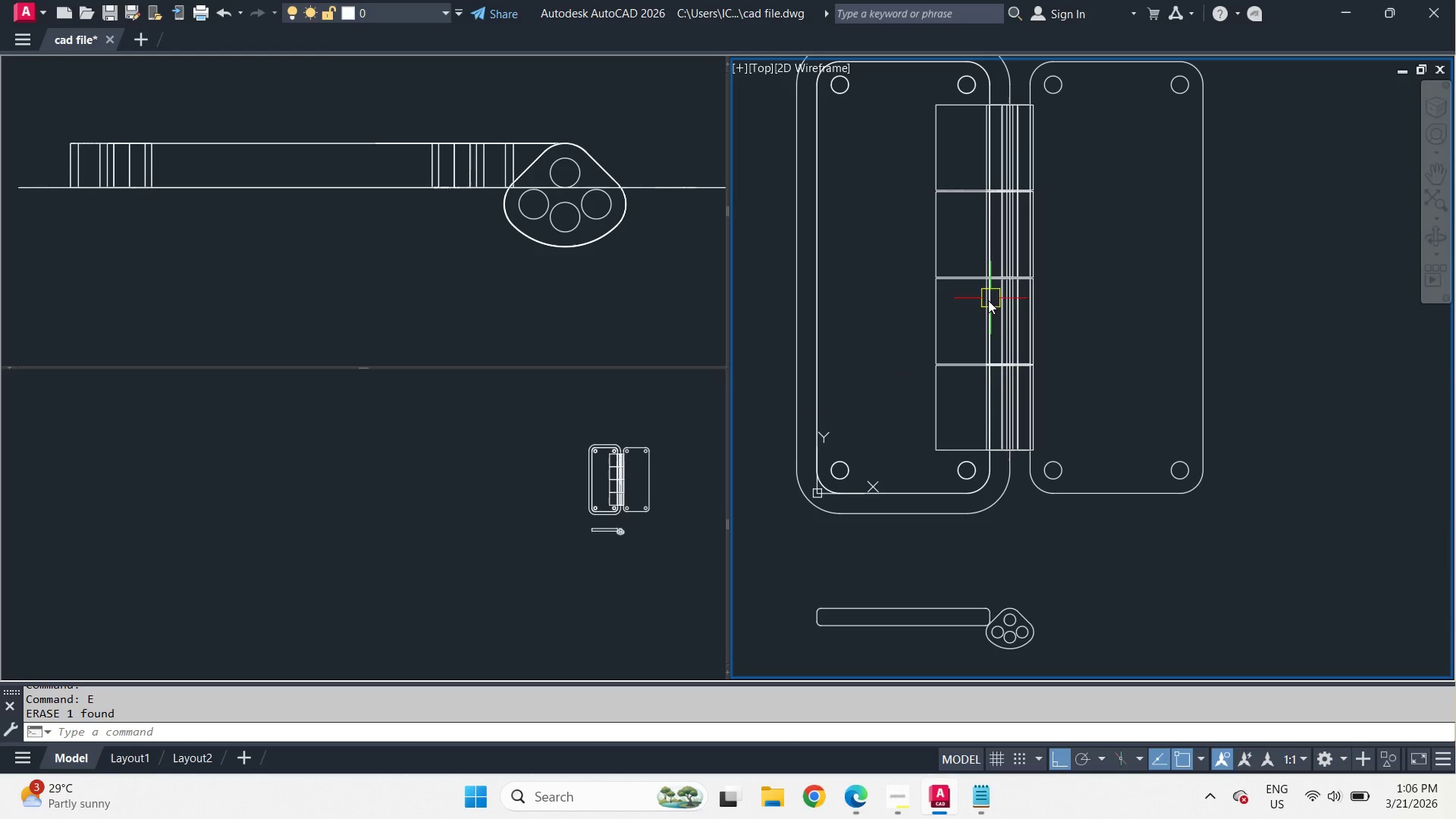 
left_click([941, 312])
 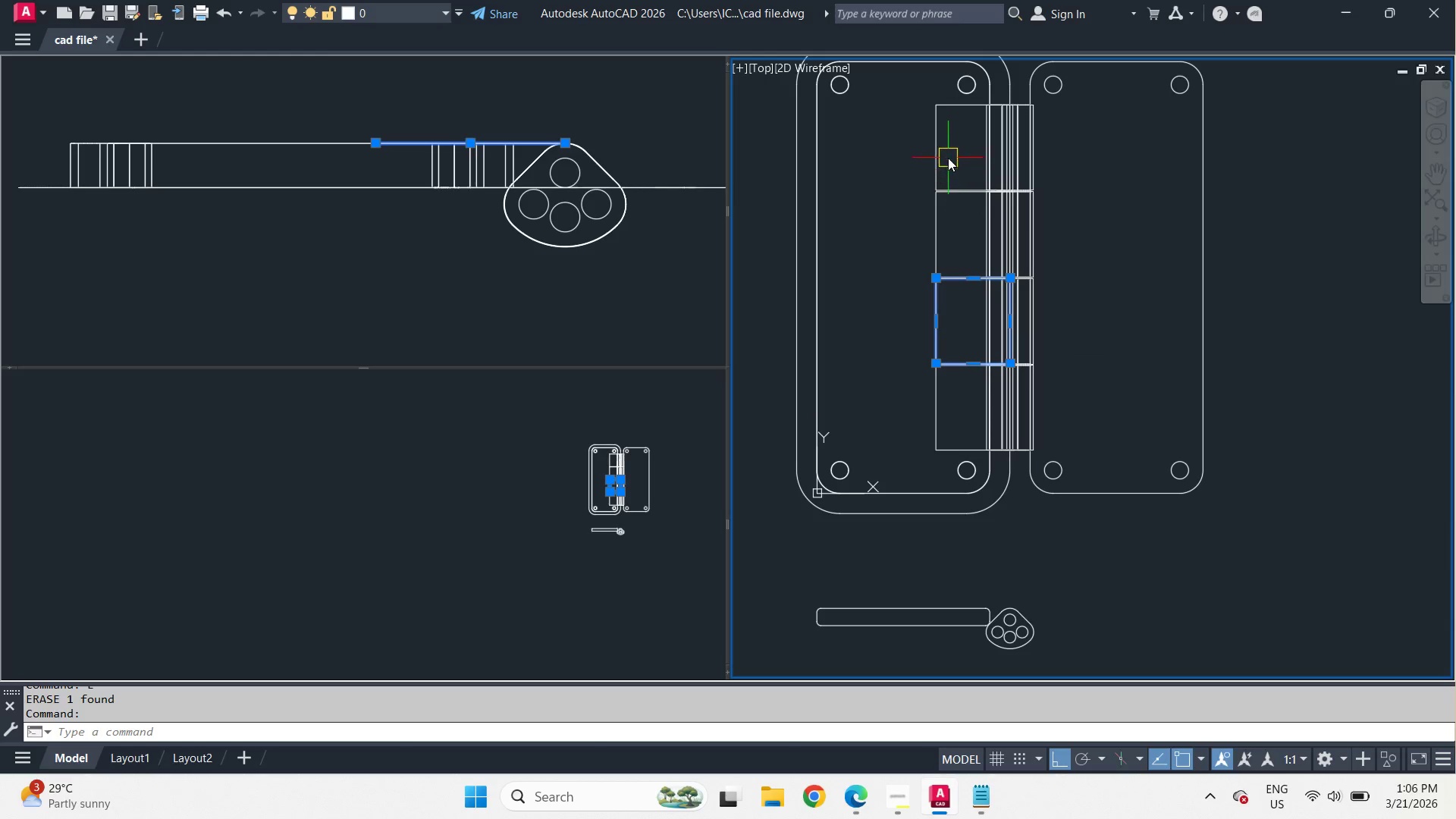 
left_click([943, 153])
 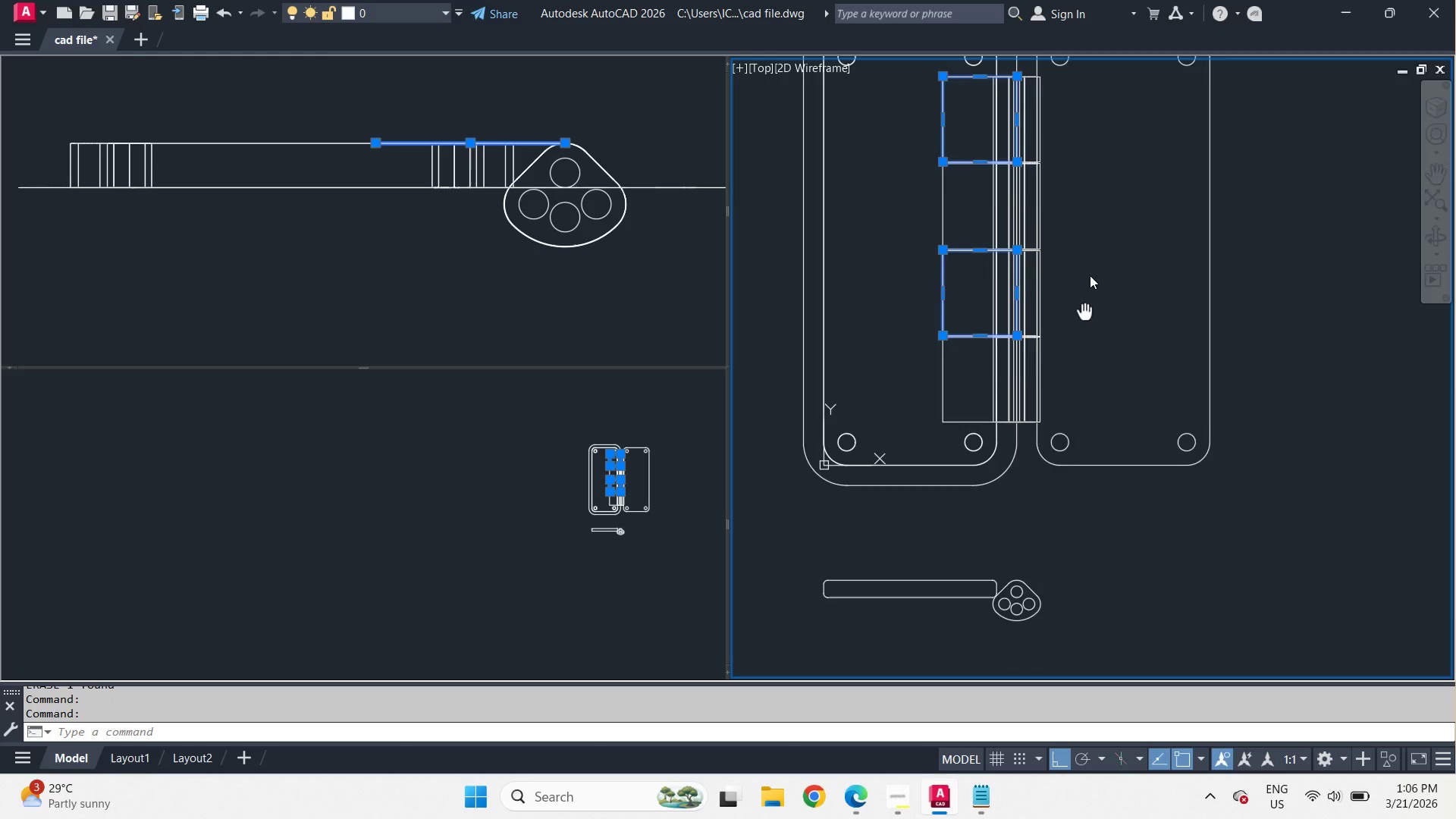 
type(mi )
 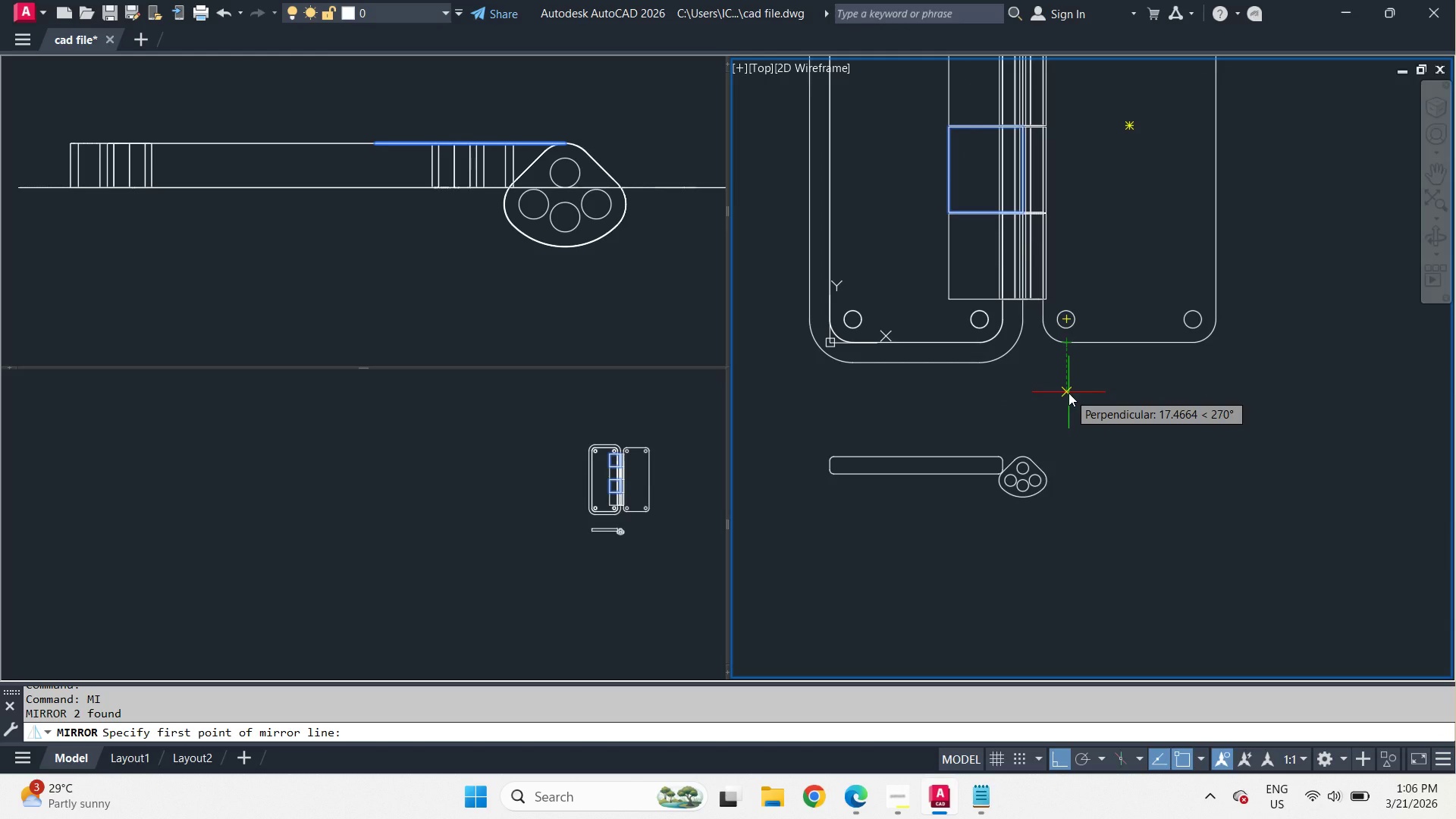 
wait(7.41)
 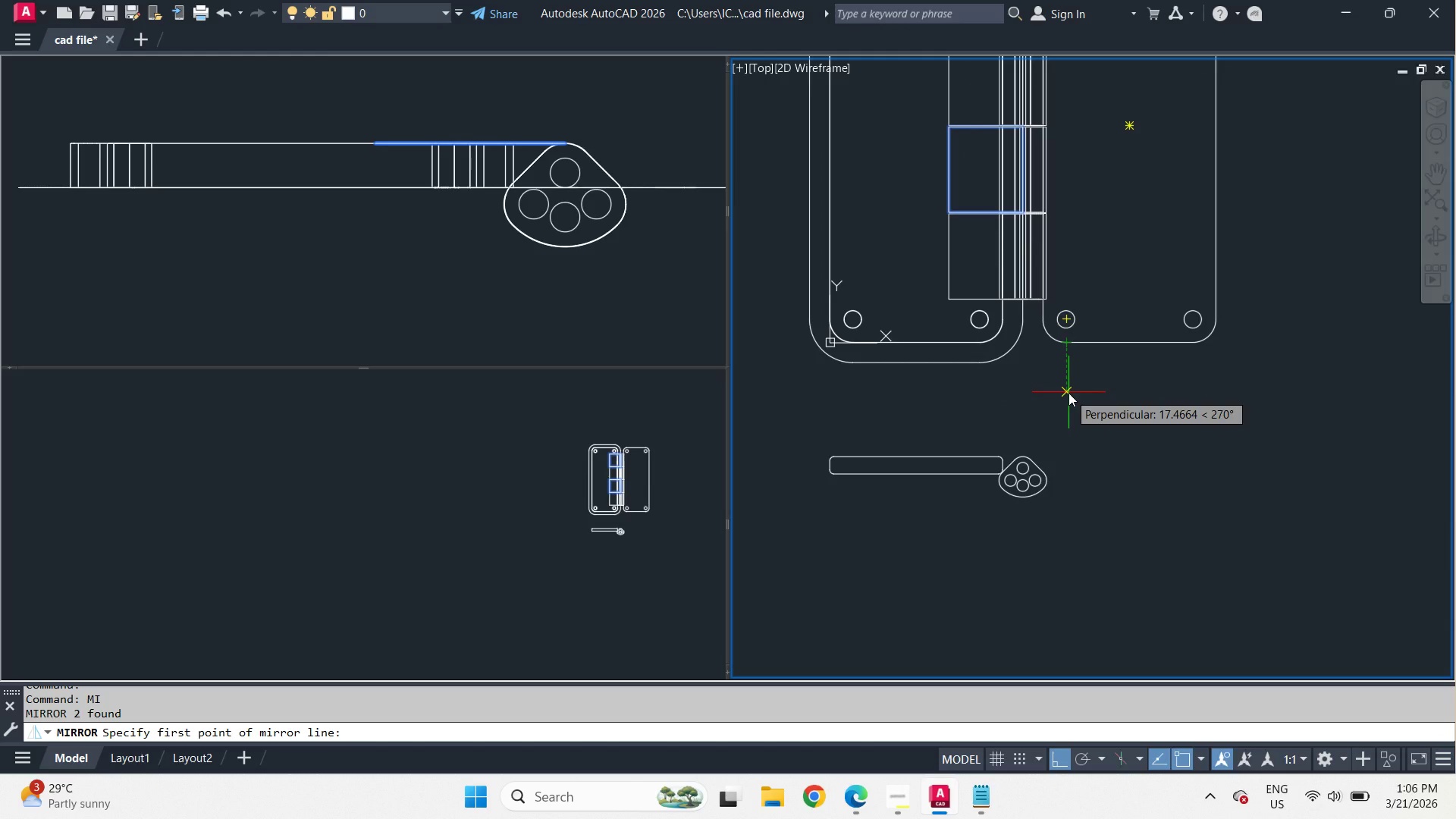 
scroll: coordinate [1034, 359], scroll_direction: up, amount: 2.0
 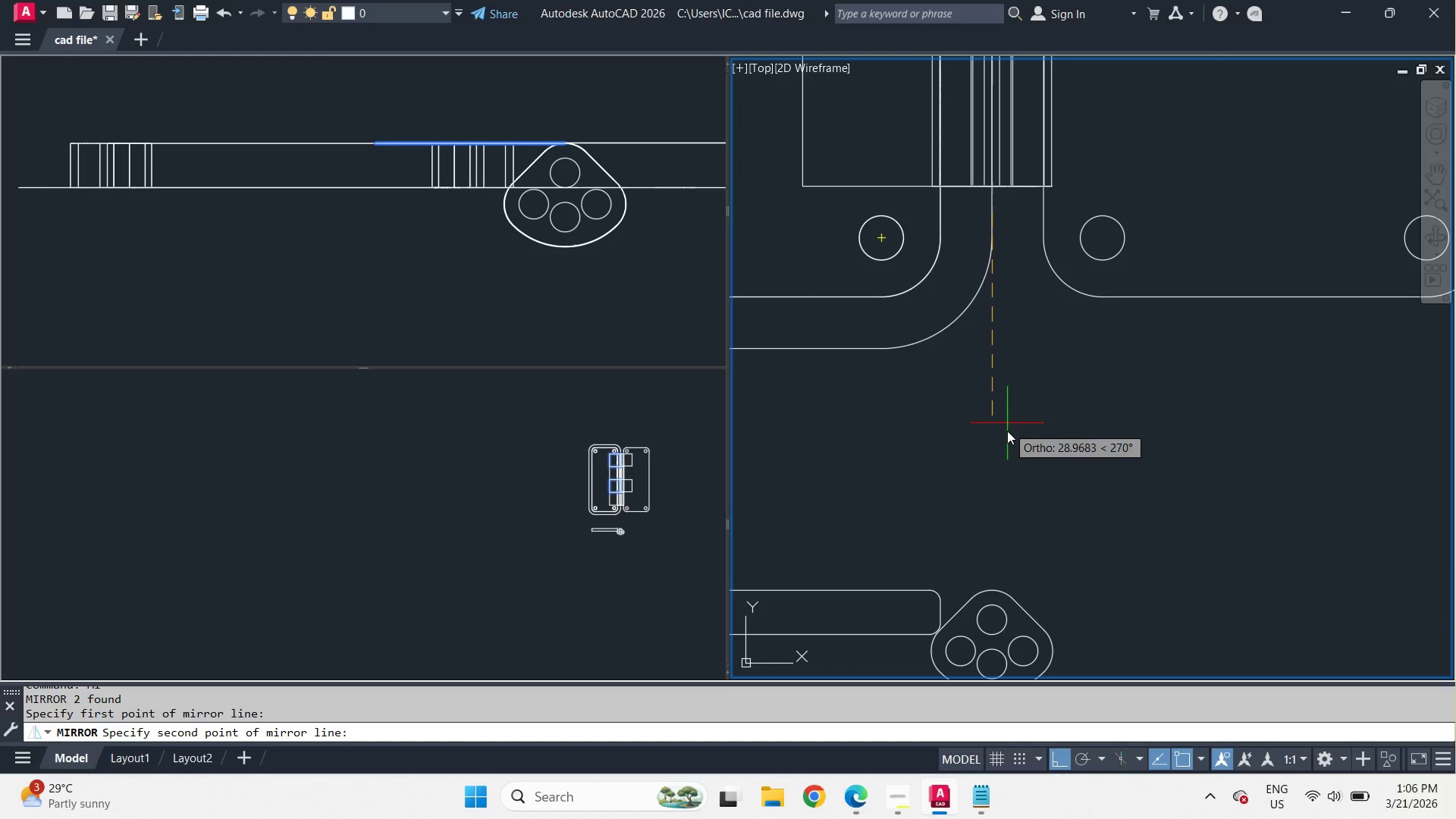 
left_click([1007, 431])
 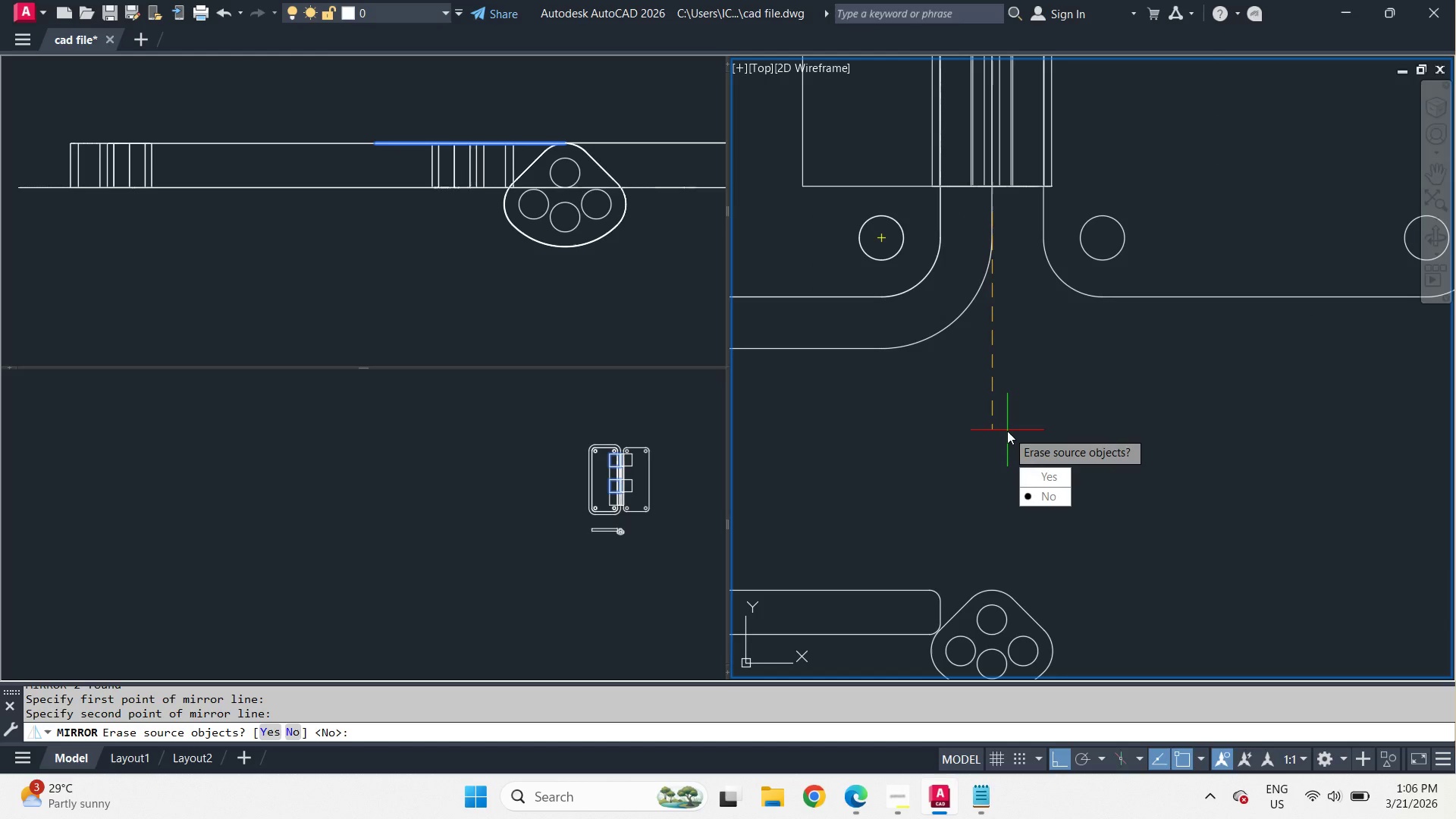 
key(Y)
 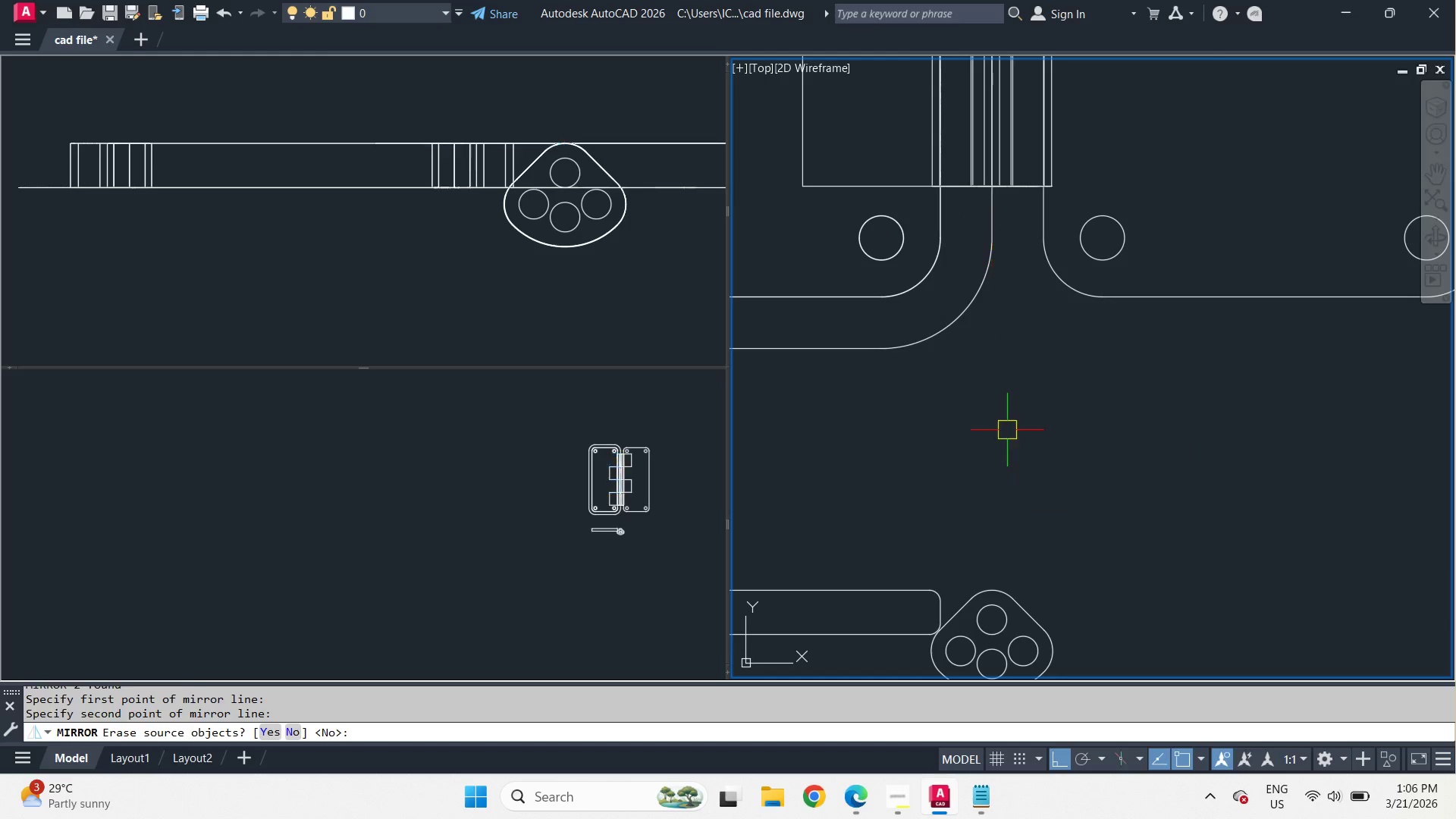 
key(Space)
 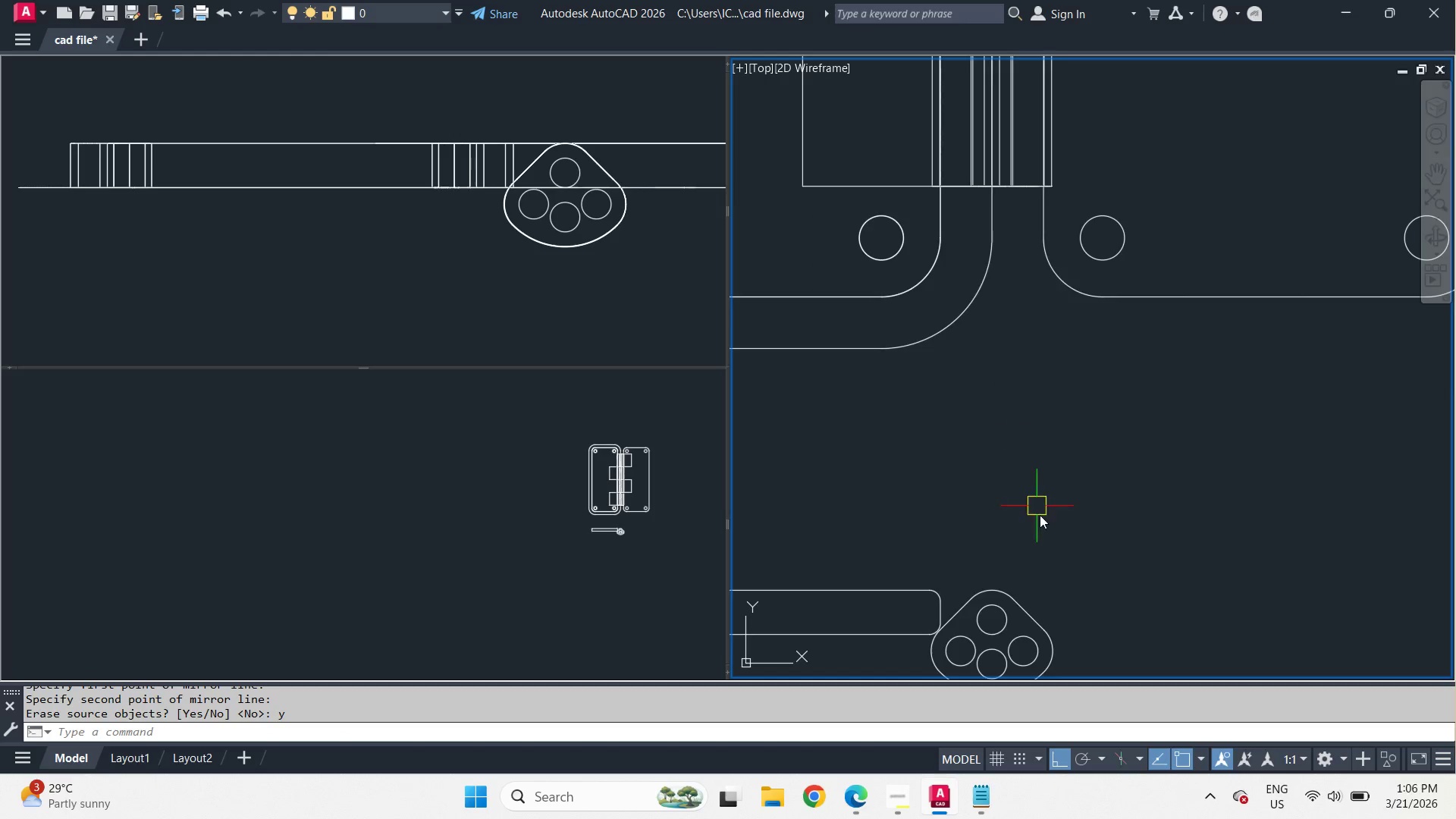 
scroll: coordinate [1068, 372], scroll_direction: down, amount: 2.0
 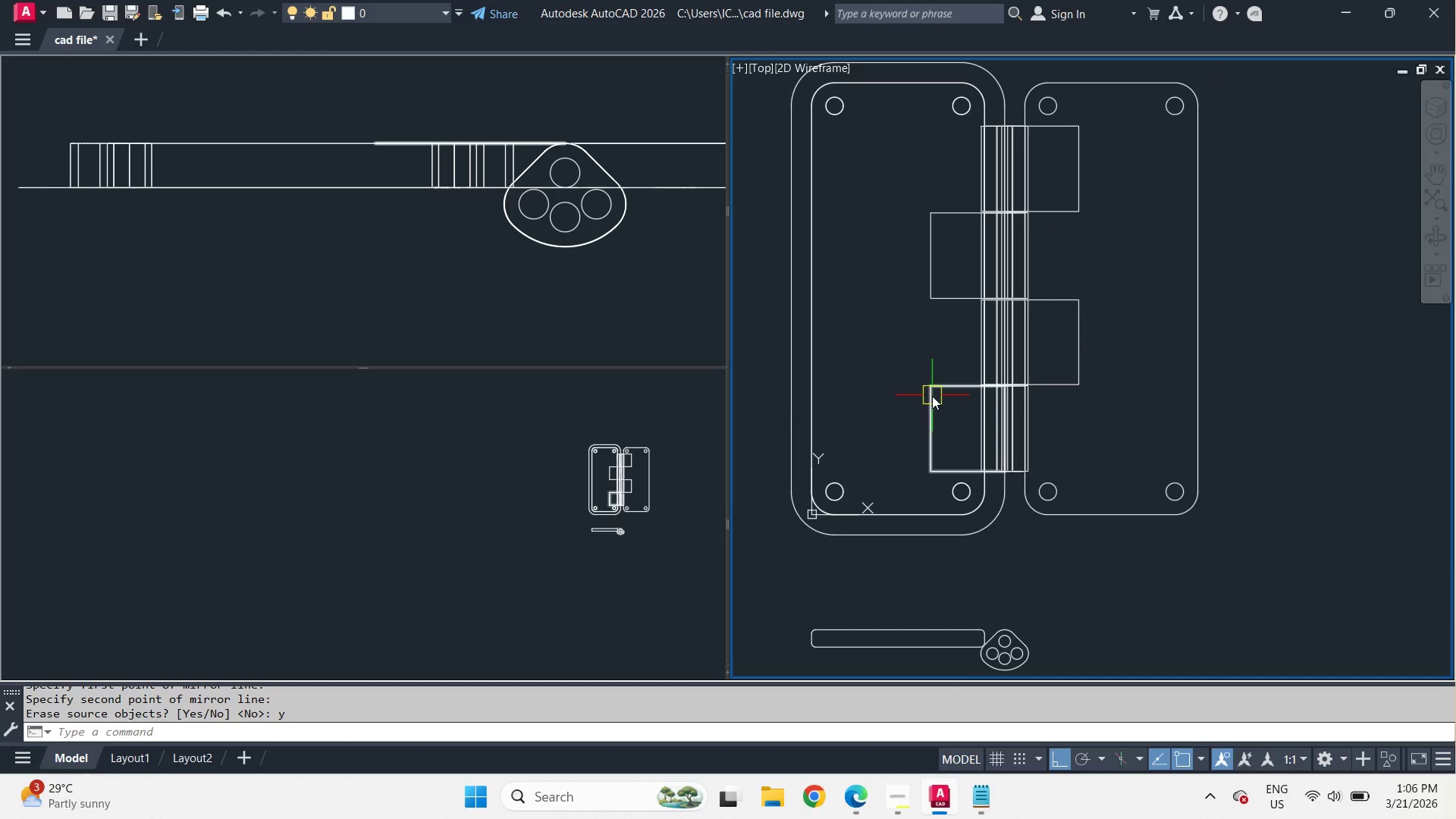 
left_click([934, 394])
 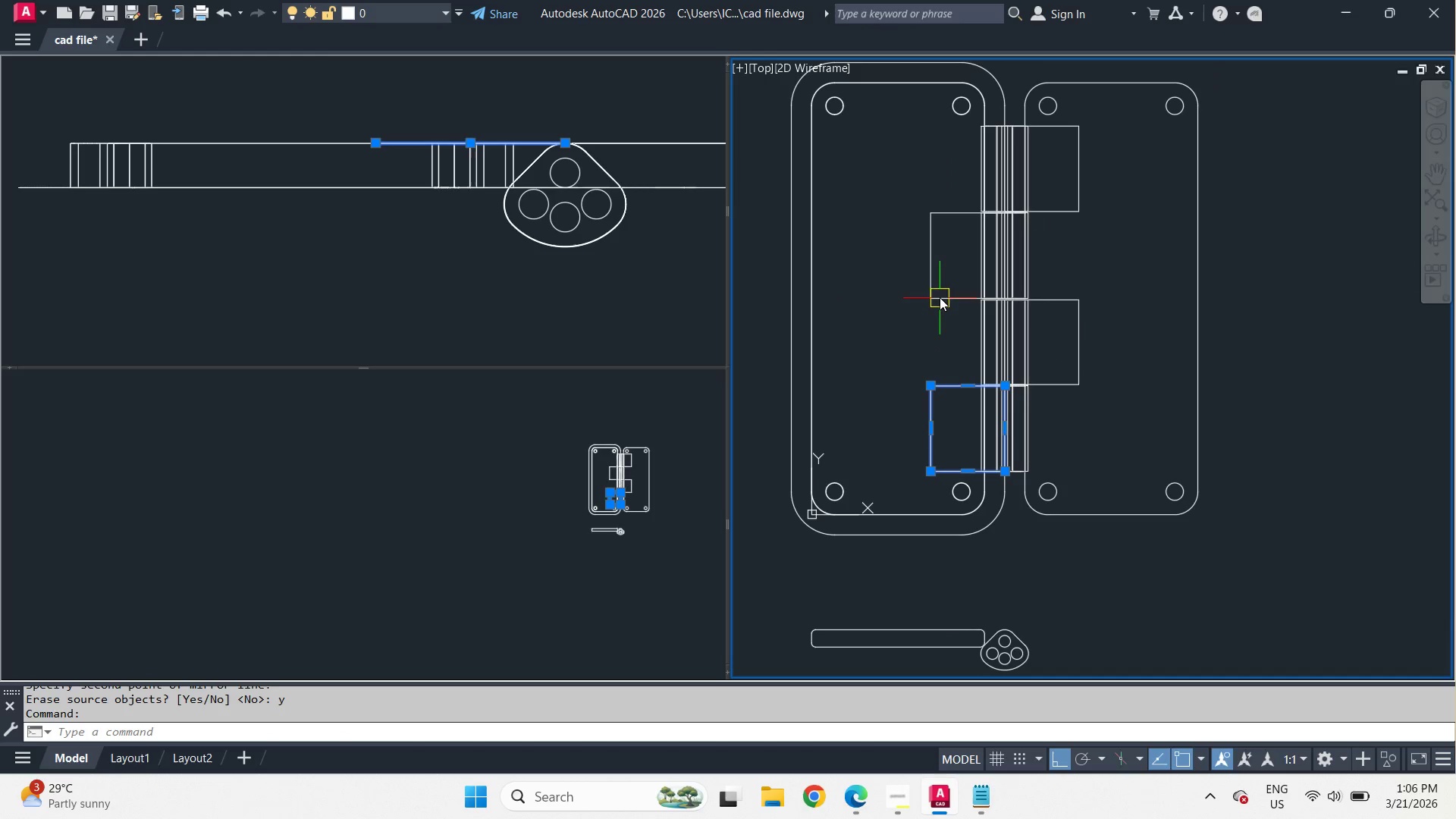 
left_click([940, 297])
 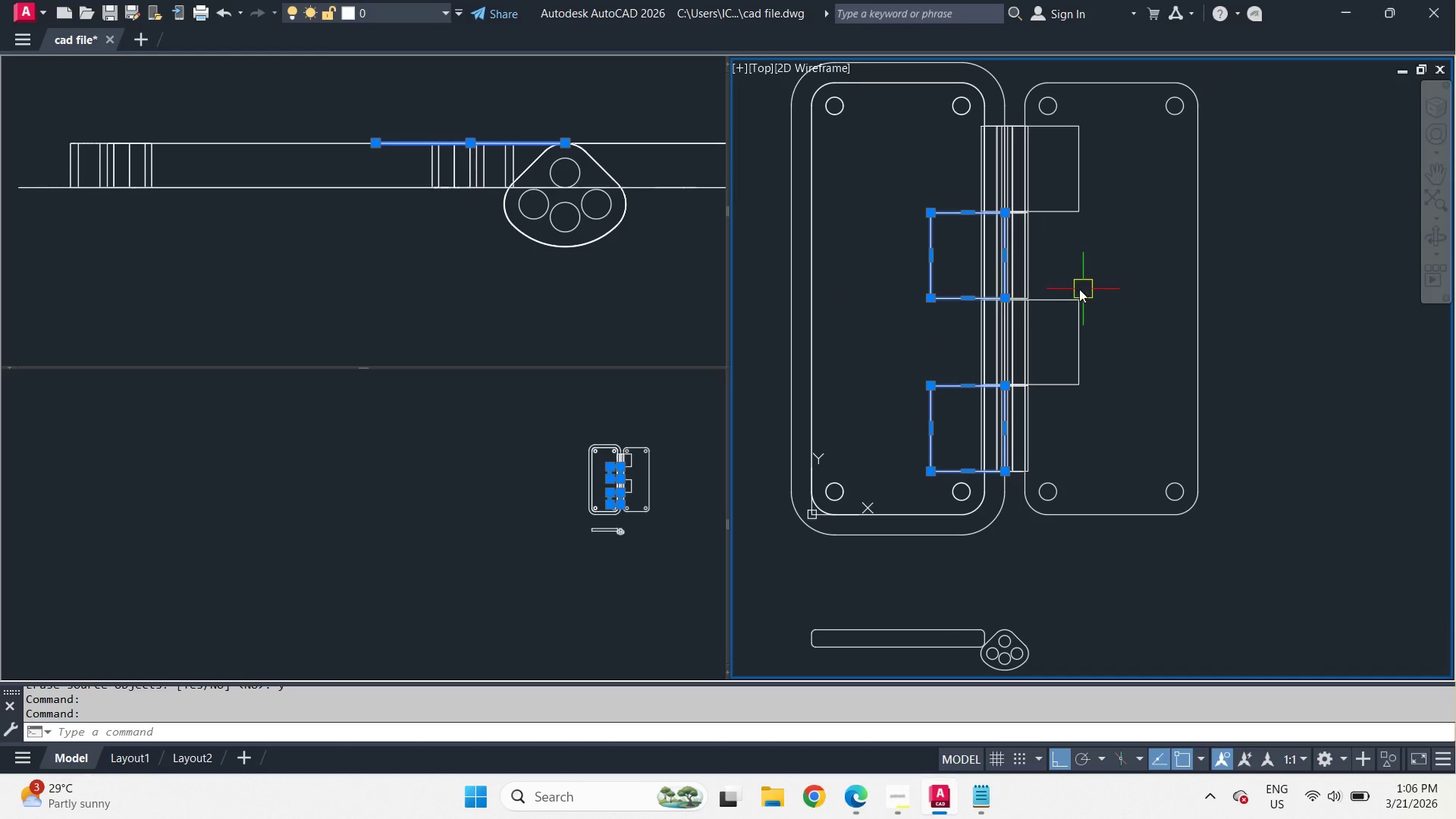 
left_click([1073, 296])
 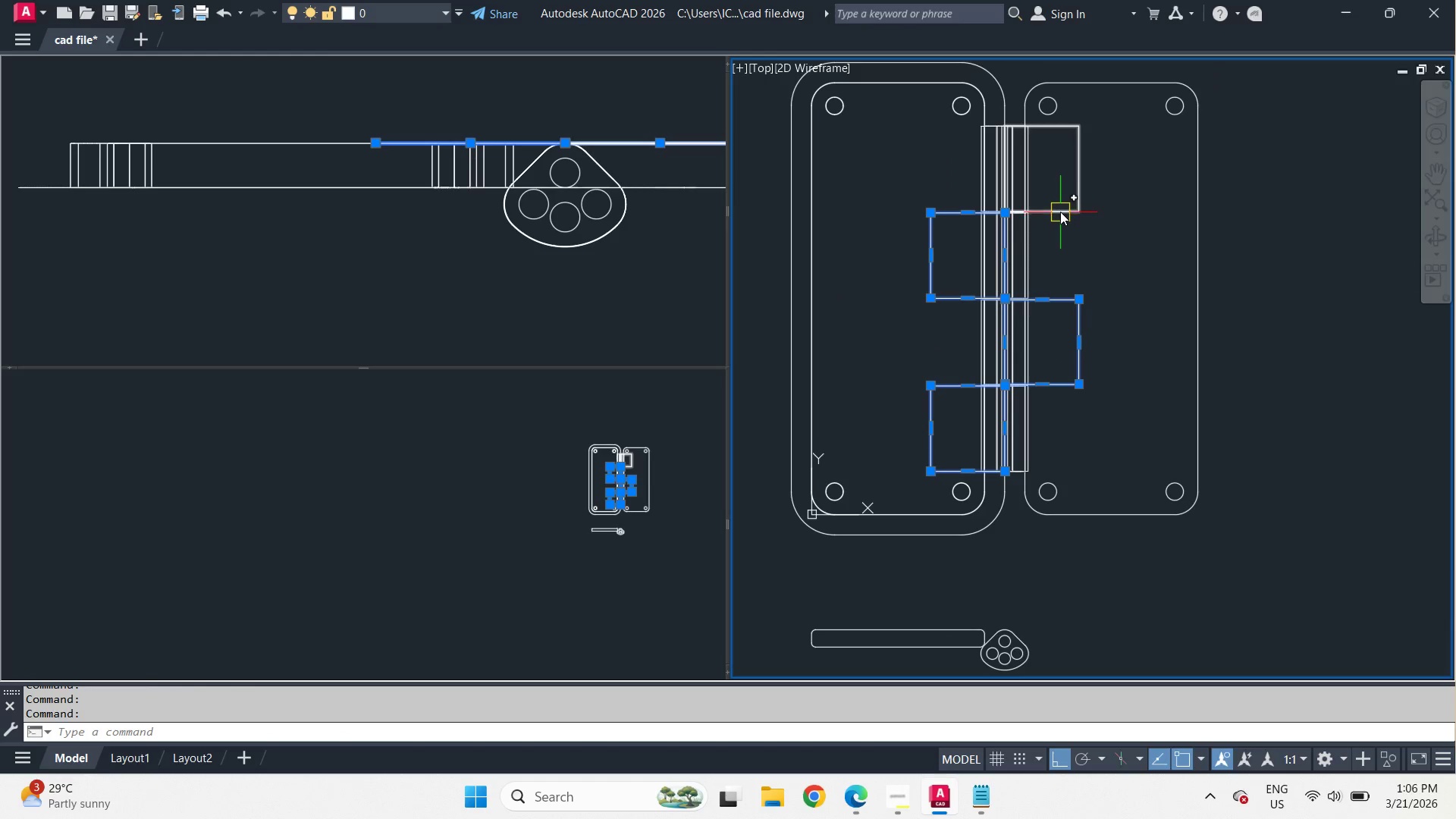 
left_click([1060, 212])
 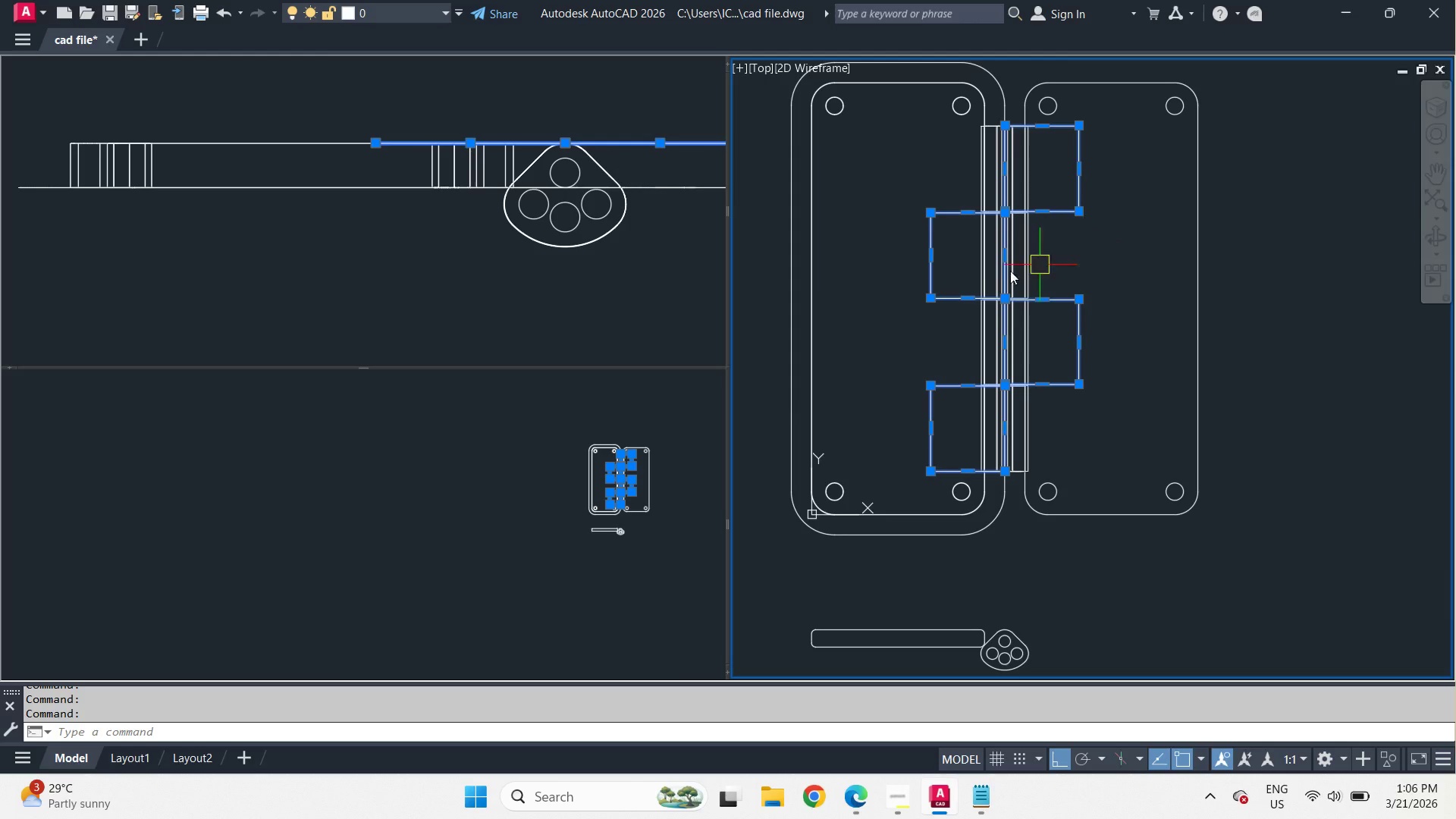 
left_click([617, 292])
 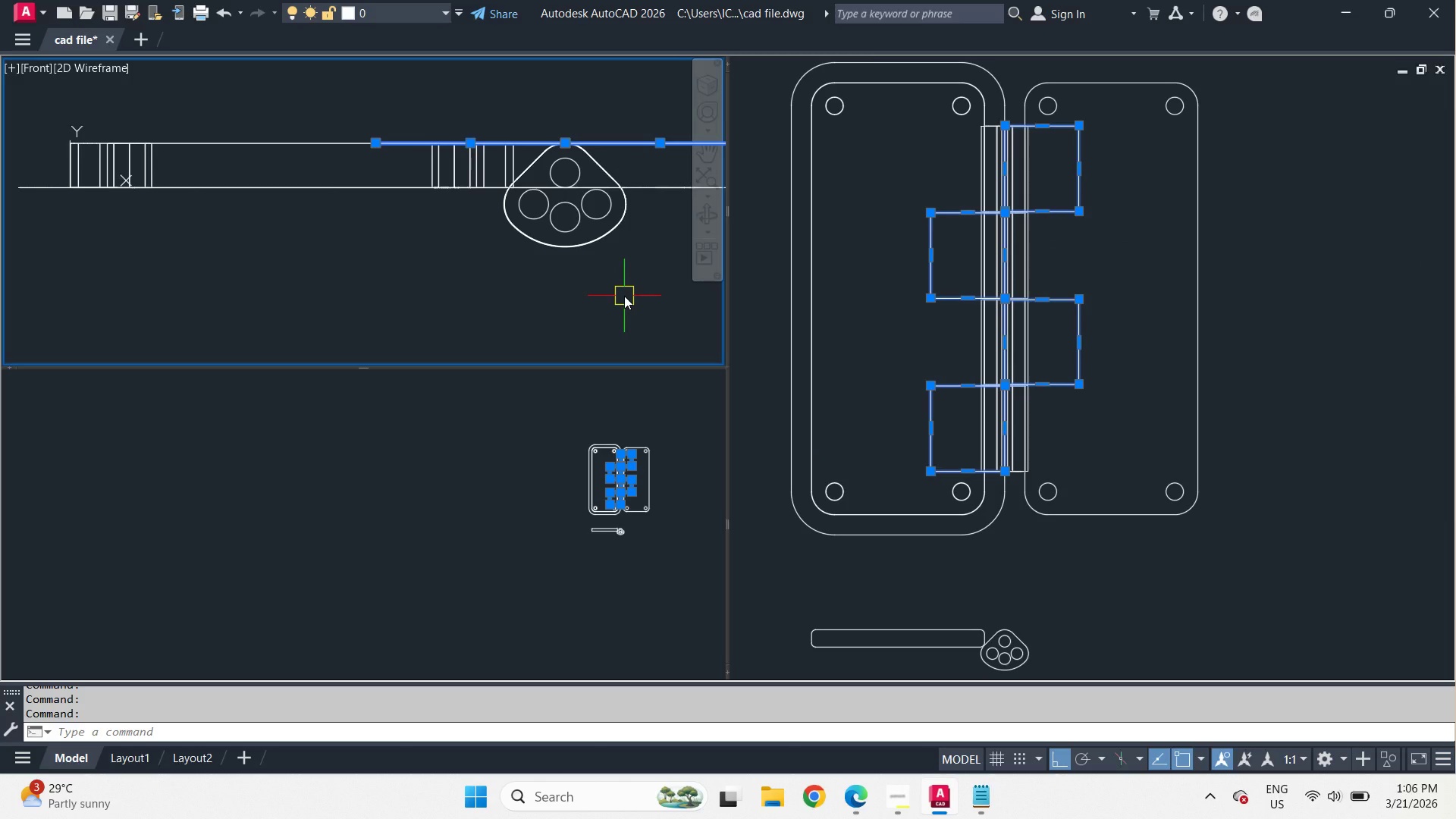 
type(ext )
 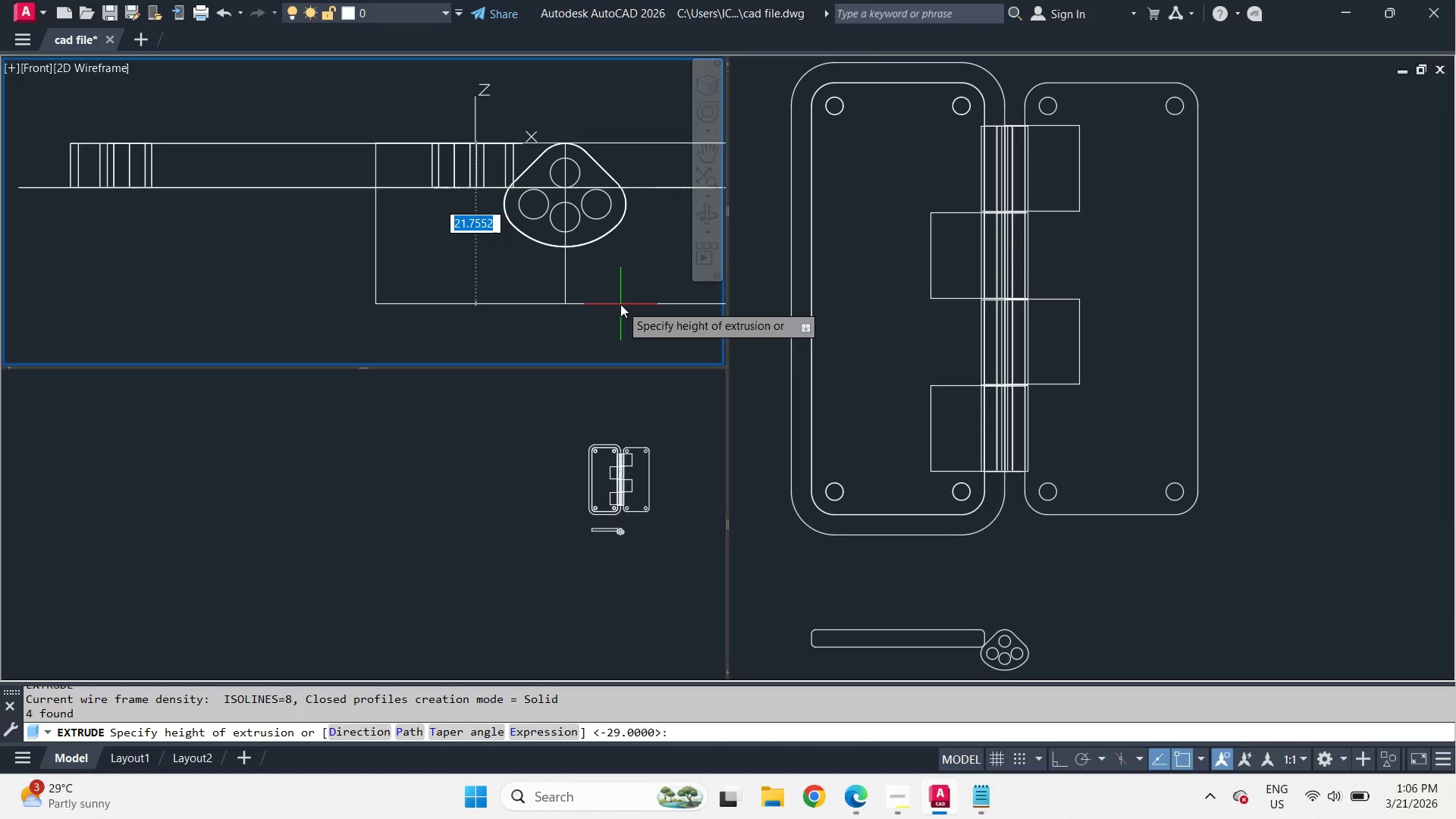 
key(6)
 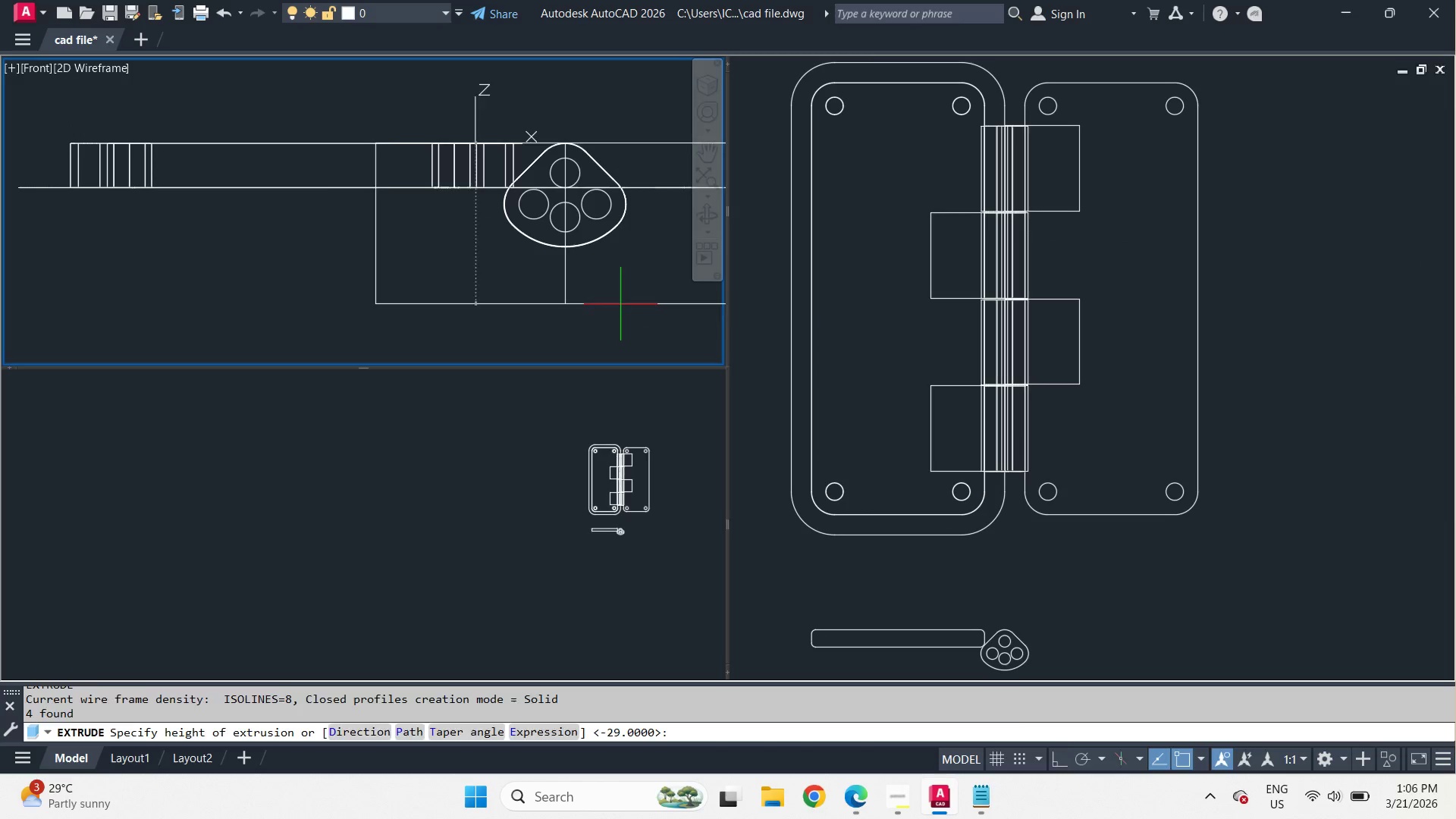 
key(Space)
 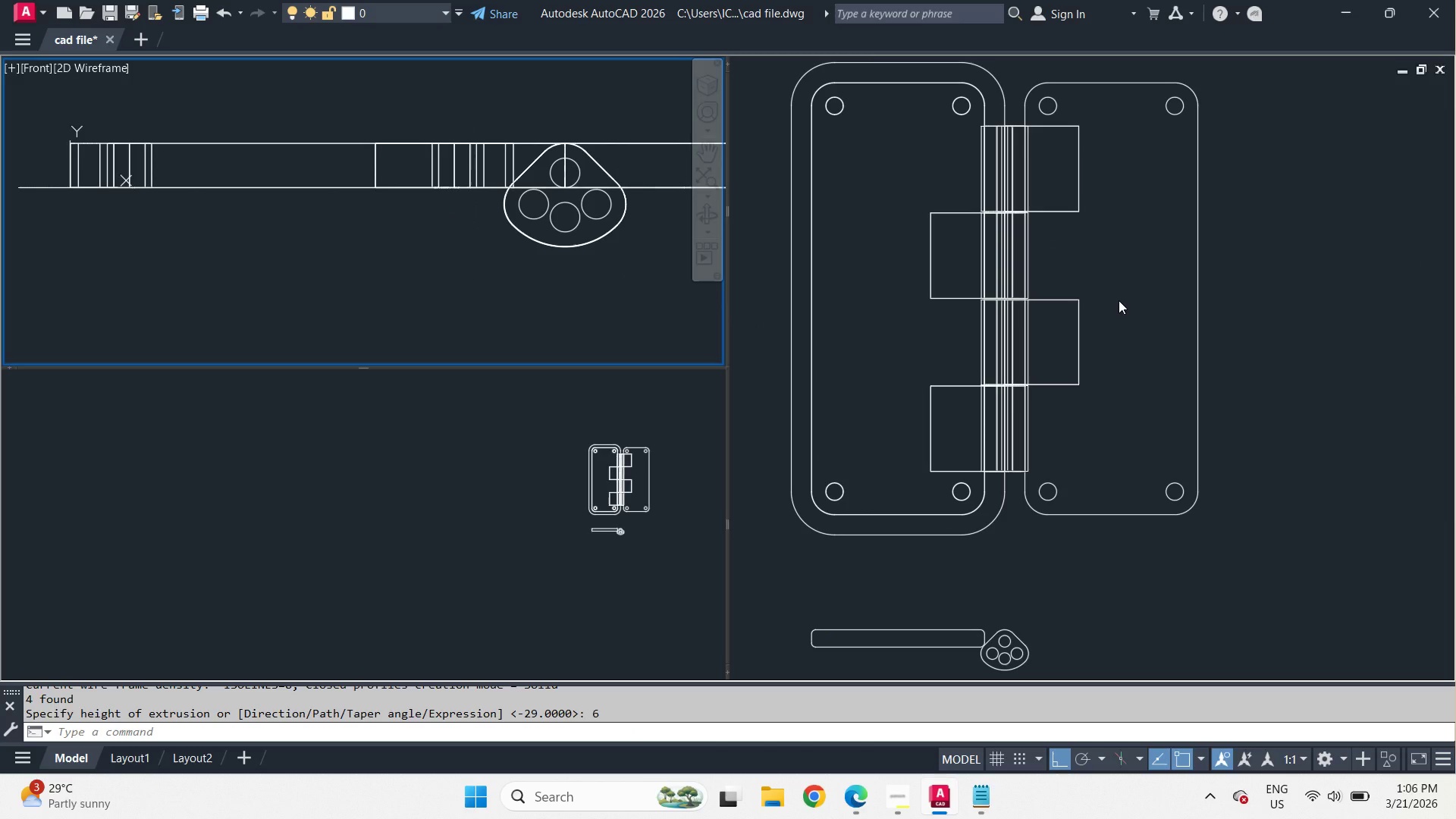 
left_click([1119, 300])
 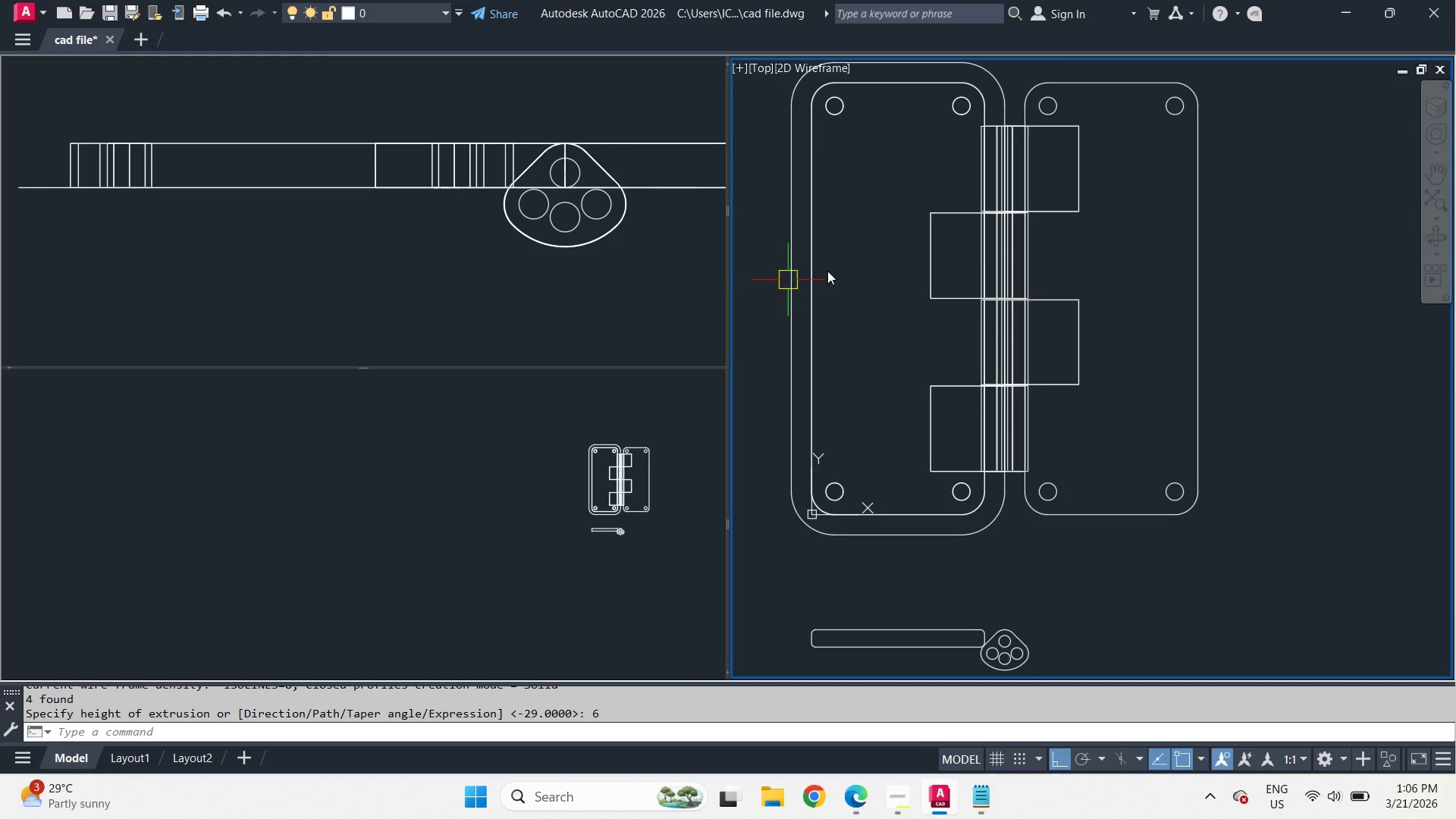 
left_click_drag(start_coordinate=[1230, 123], to_coordinate=[1179, 104])
 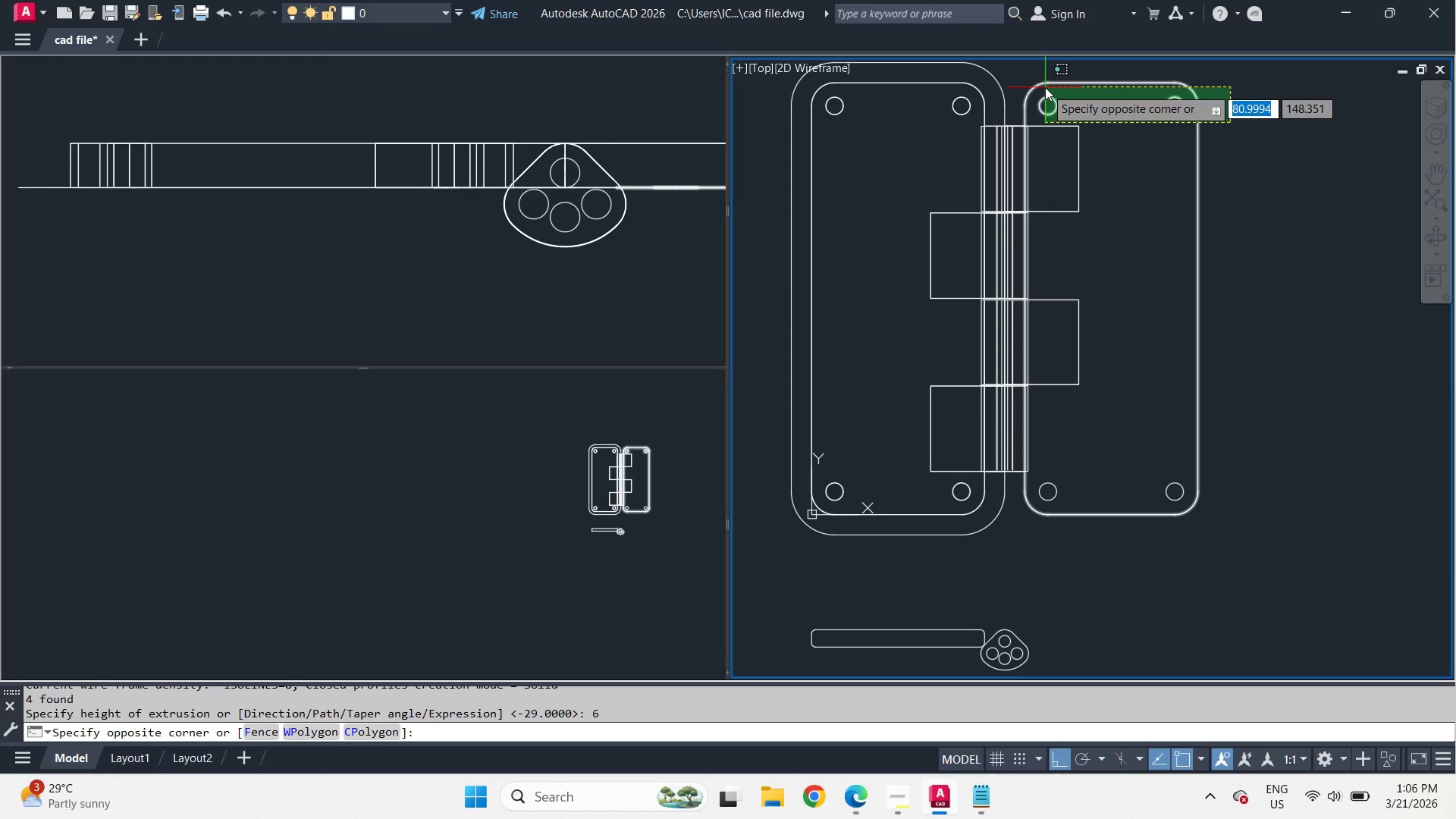 
left_click([1045, 87])
 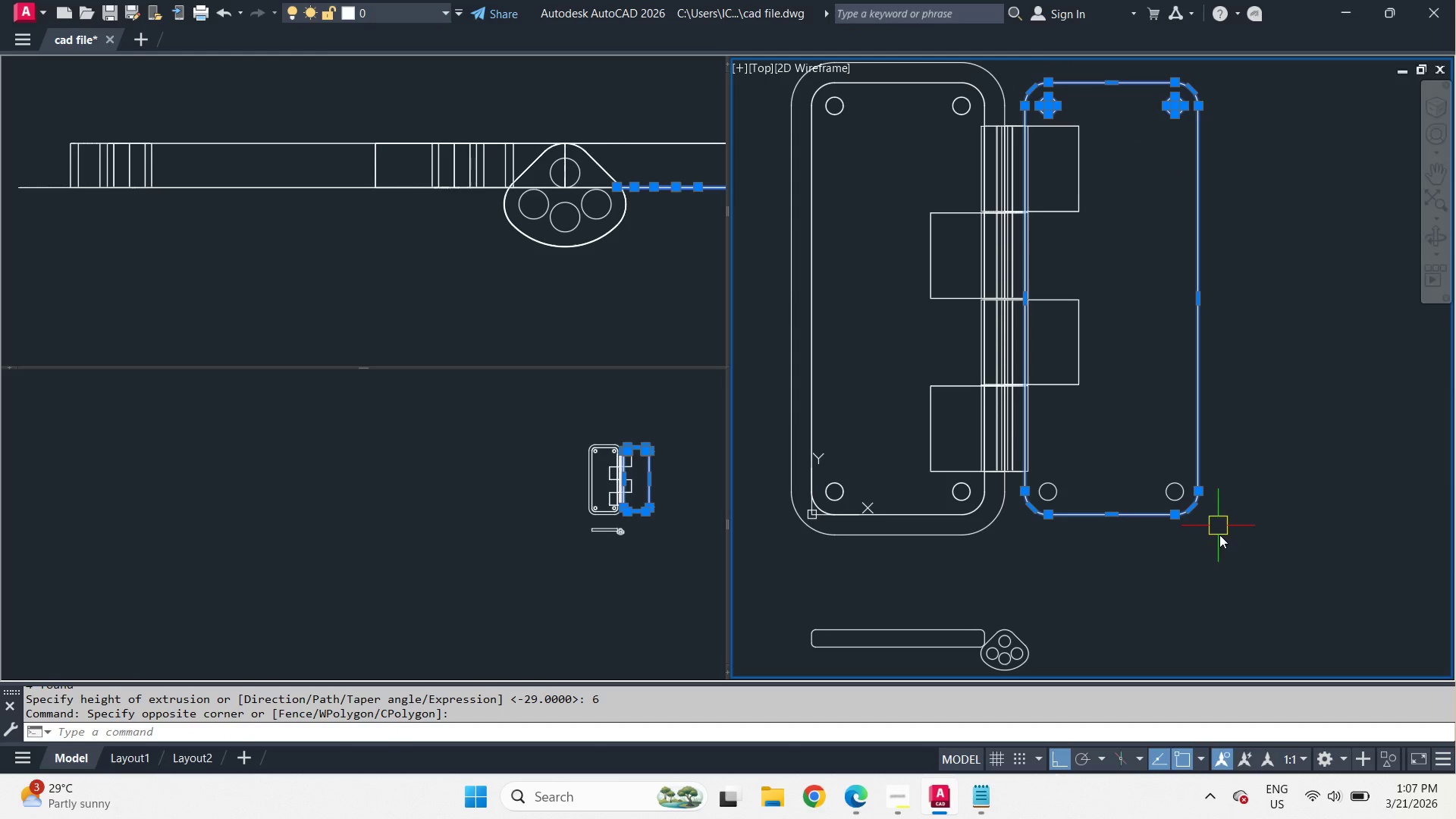 
left_click_drag(start_coordinate=[1219, 534], to_coordinate=[1203, 522])
 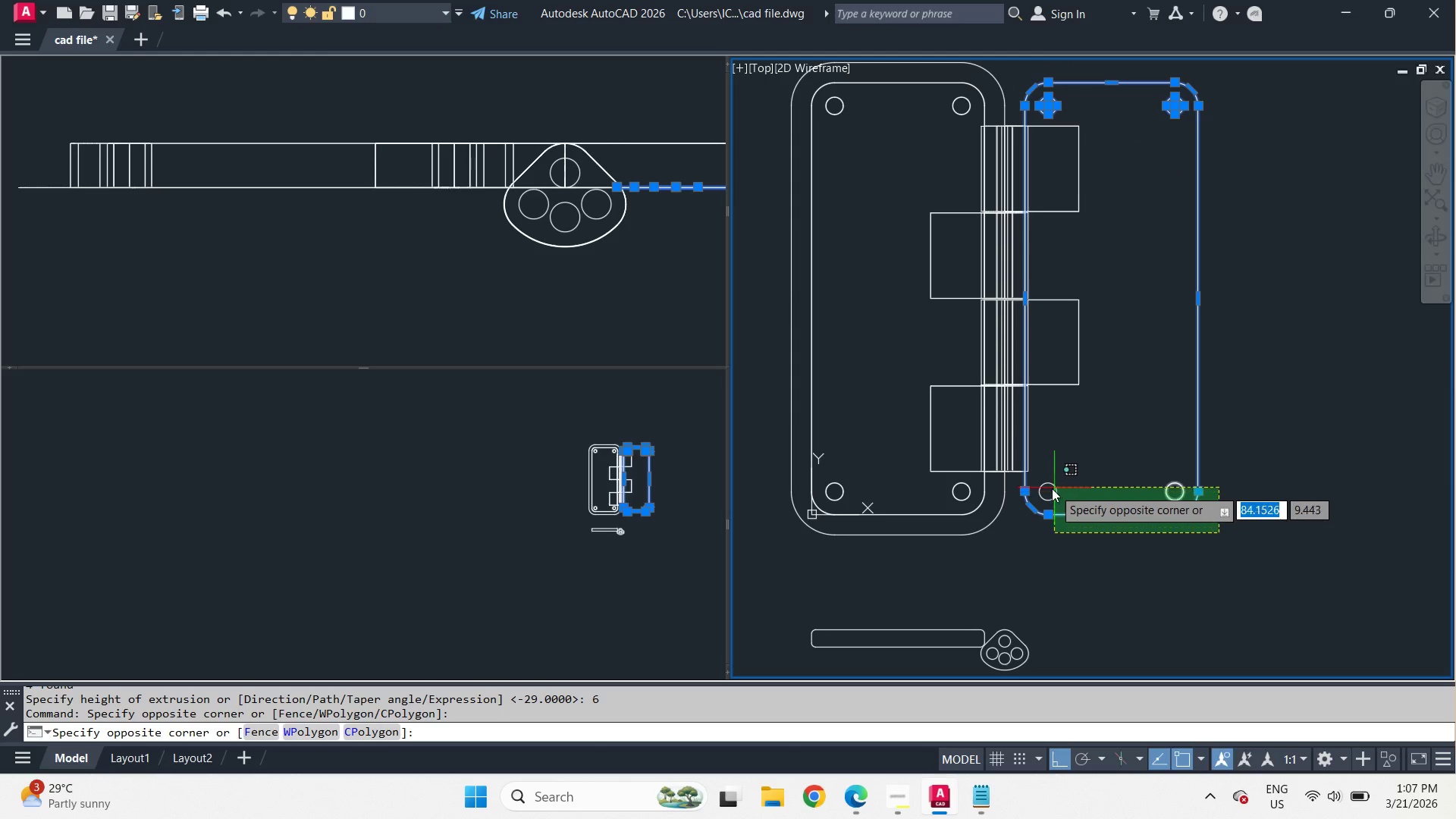 
left_click([1049, 488])
 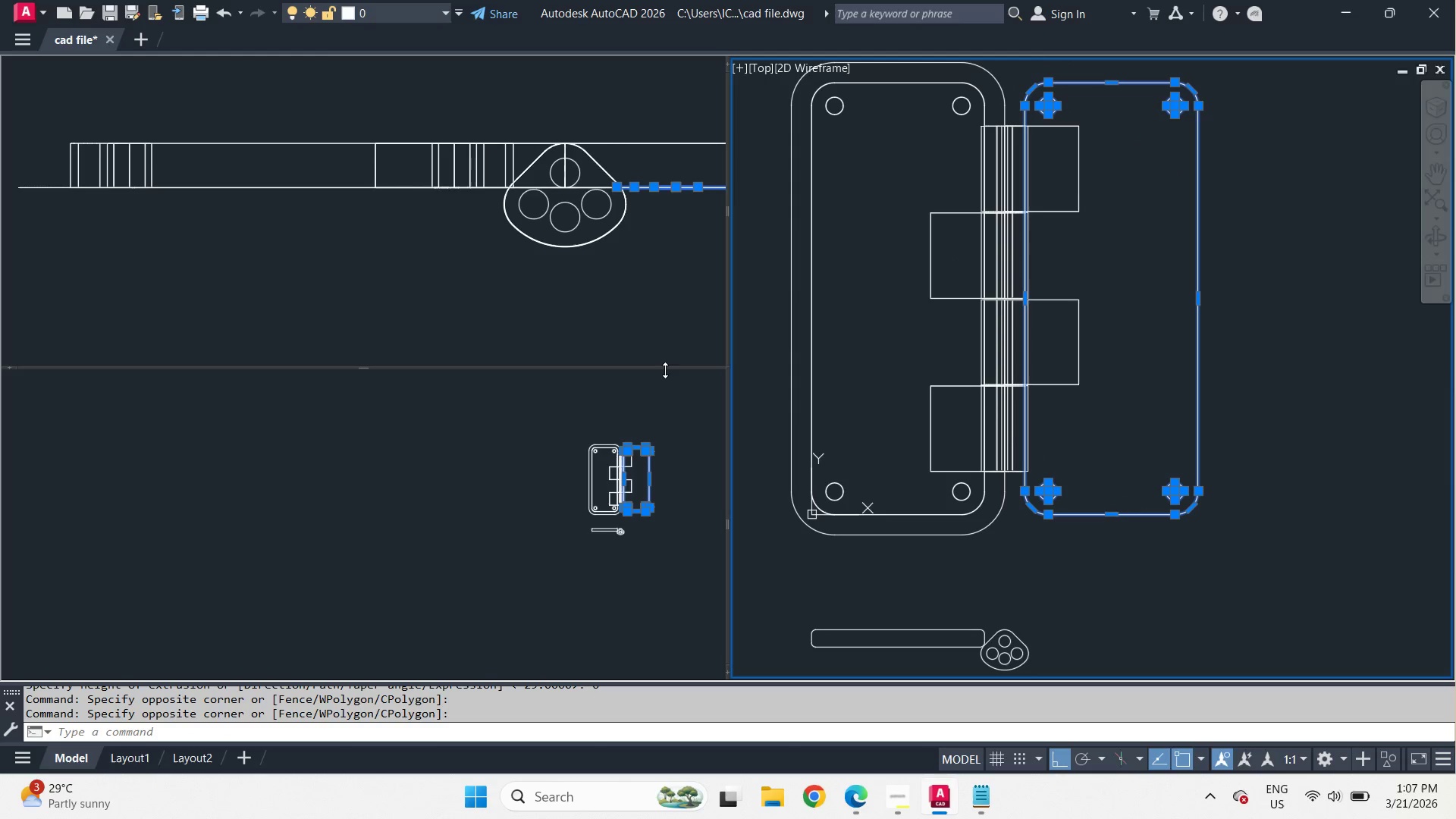 
left_click([593, 317])
 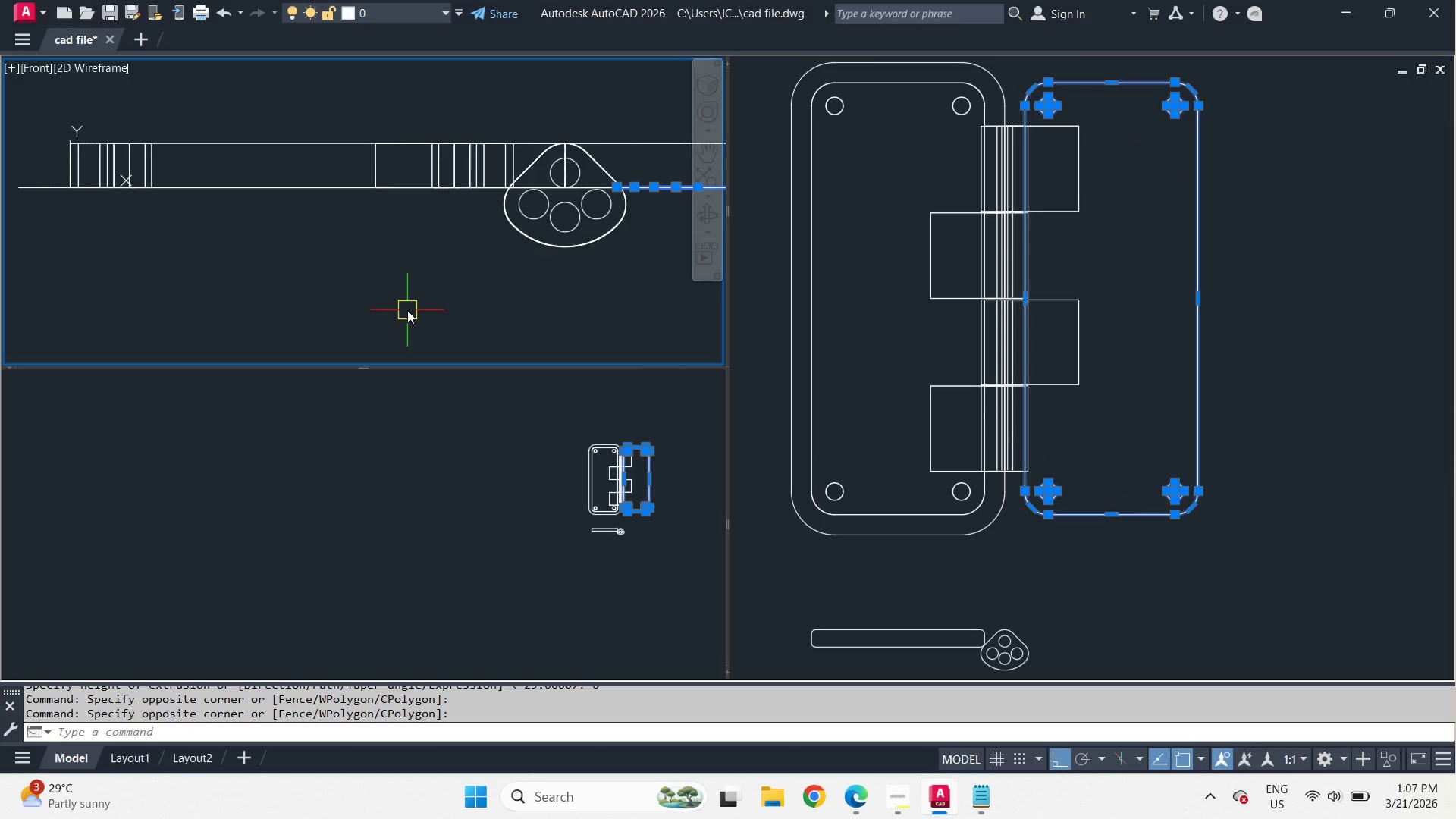 
type(ext)
 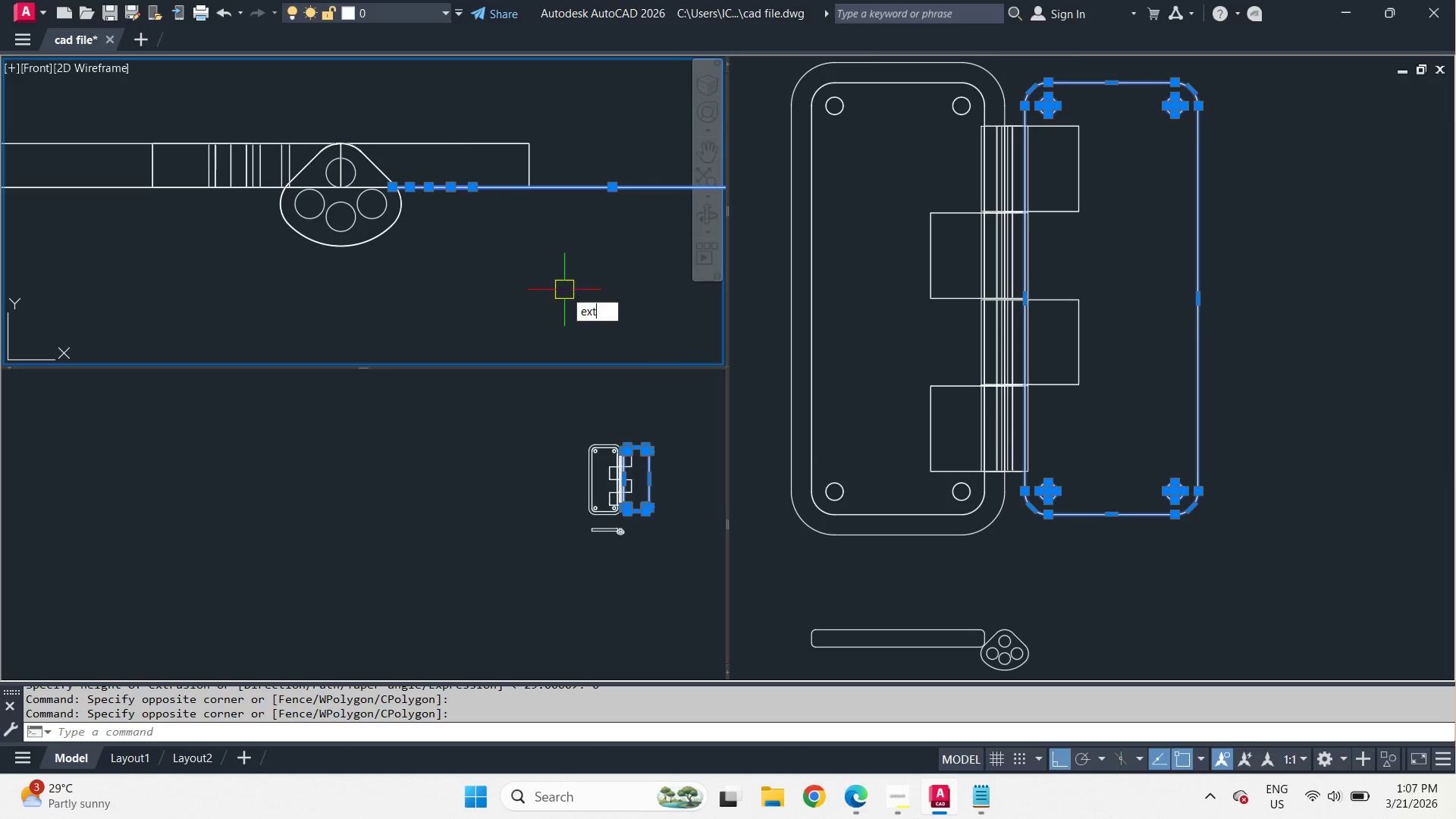 
scroll: coordinate [551, 312], scroll_direction: none, amount: 0.0
 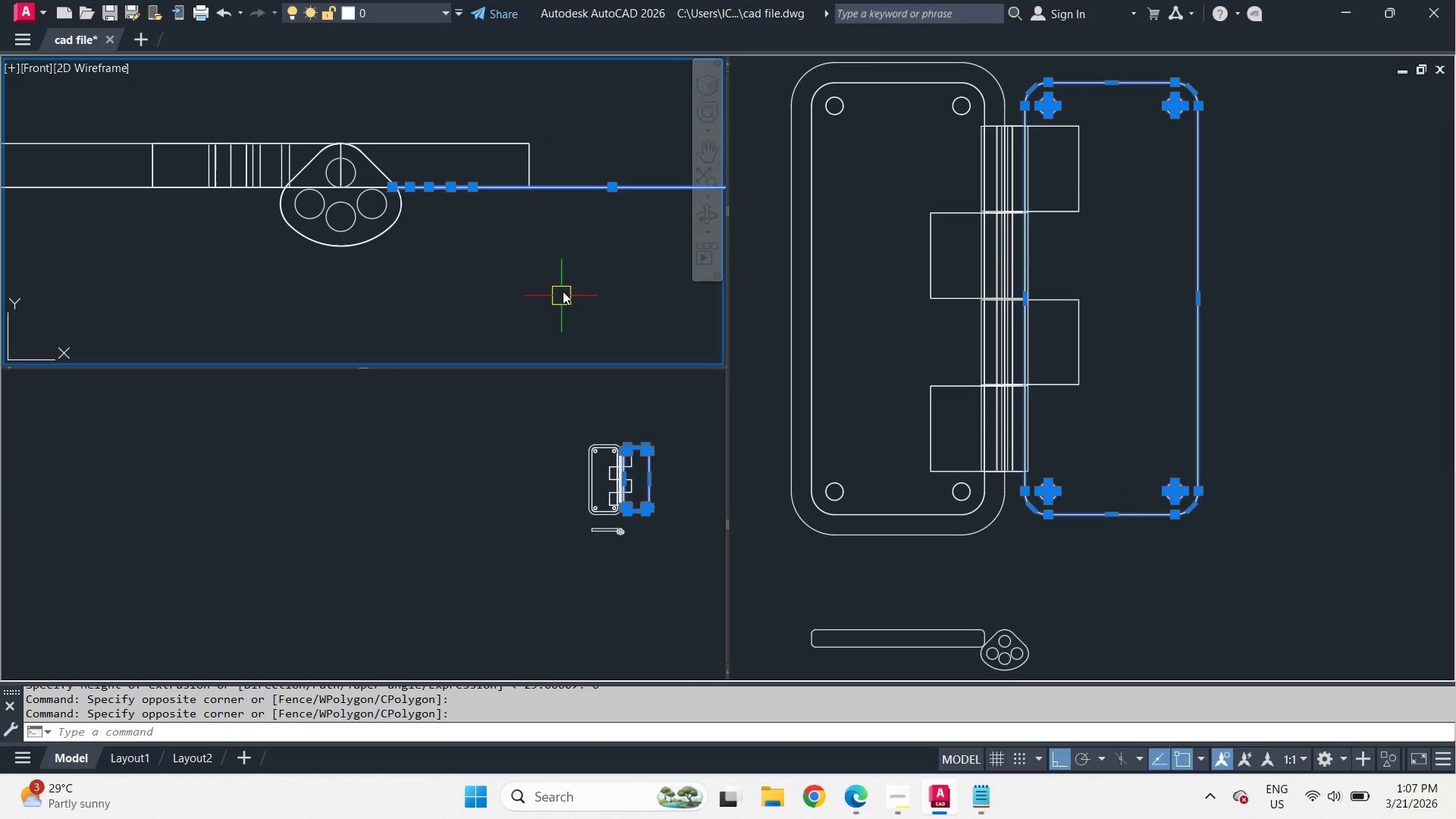 
key(Space)
 